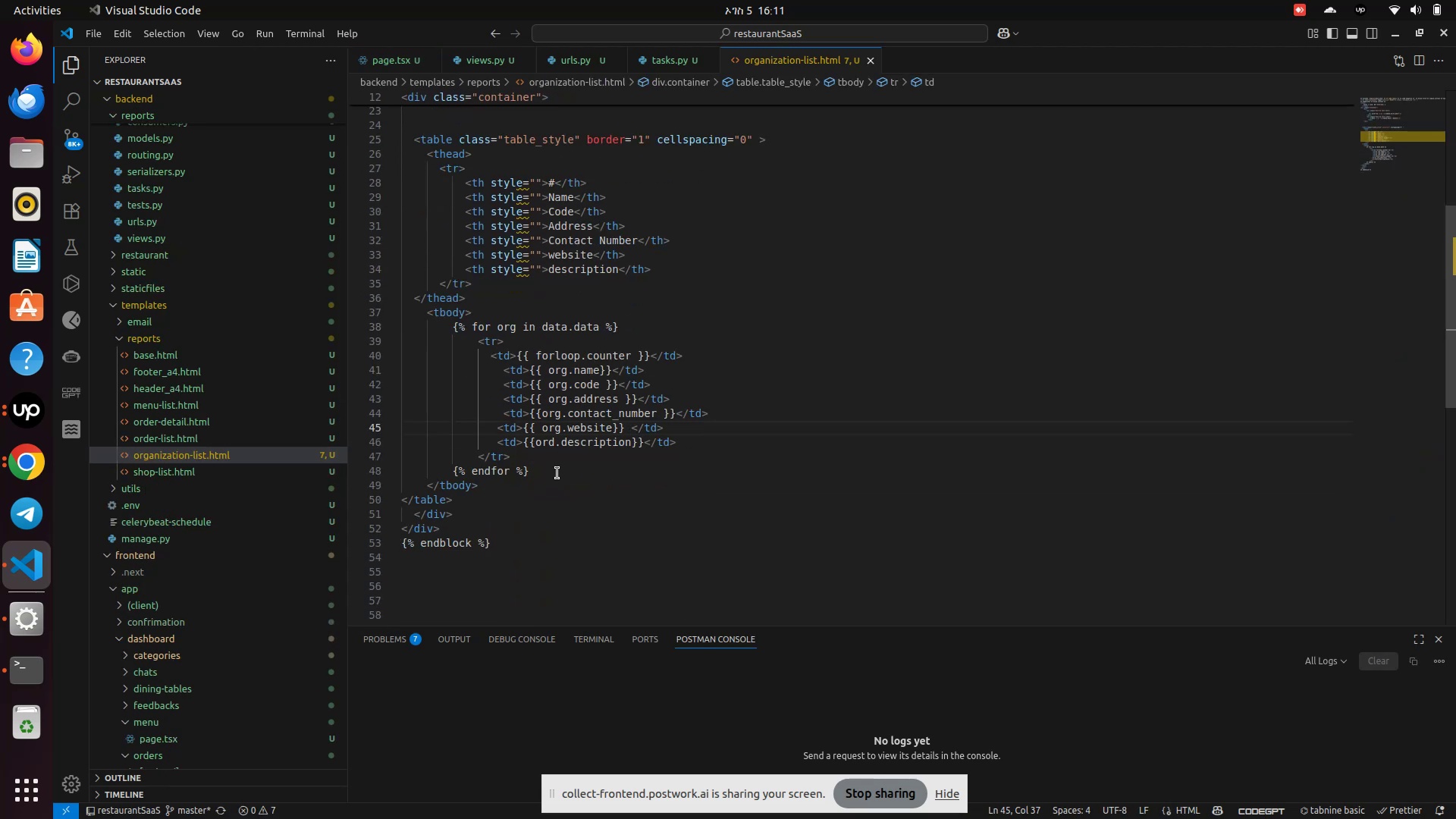 
left_click_drag(start_coordinate=[567, 502], to_coordinate=[565, 506])
 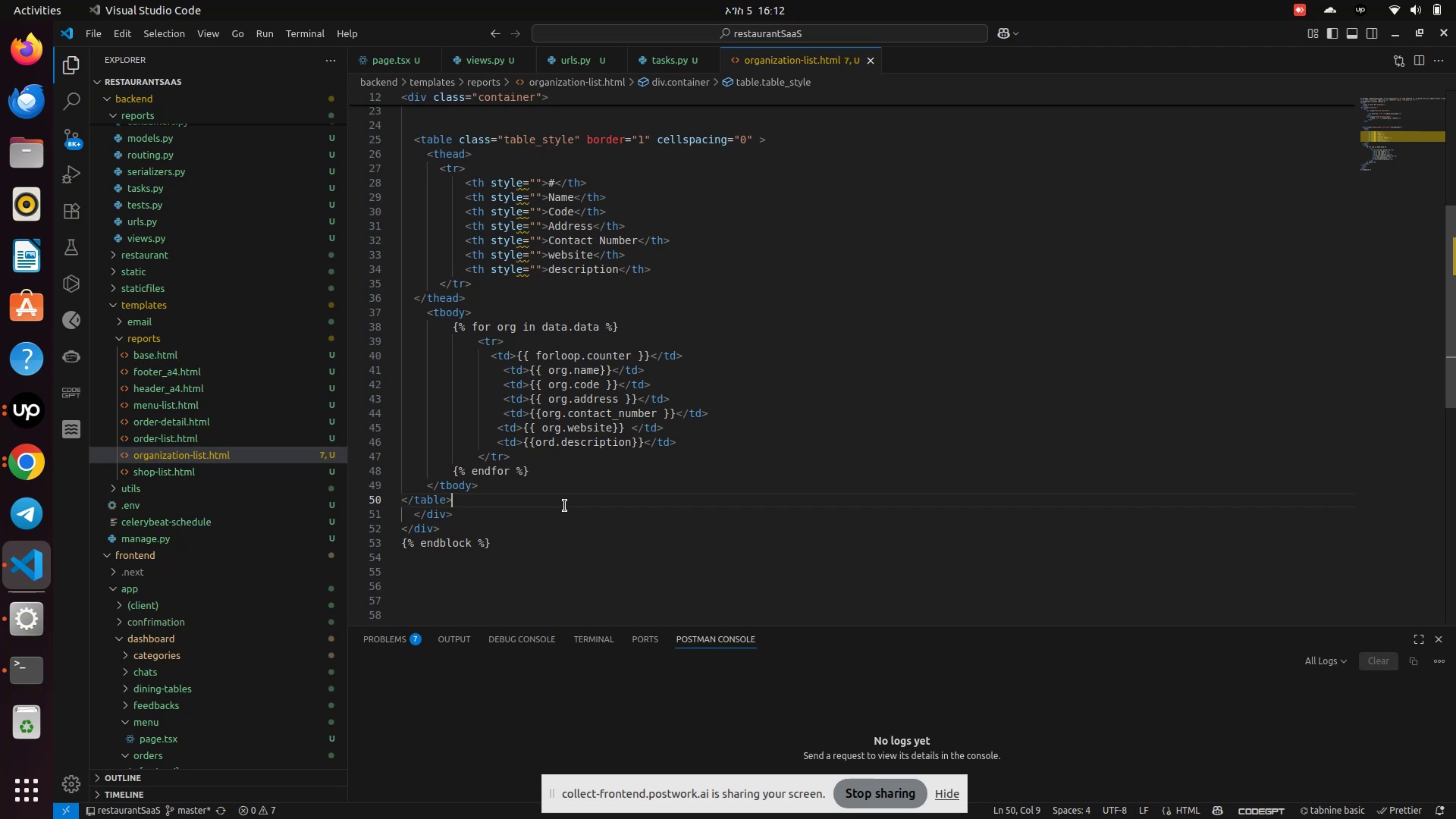 
wait(19.29)
 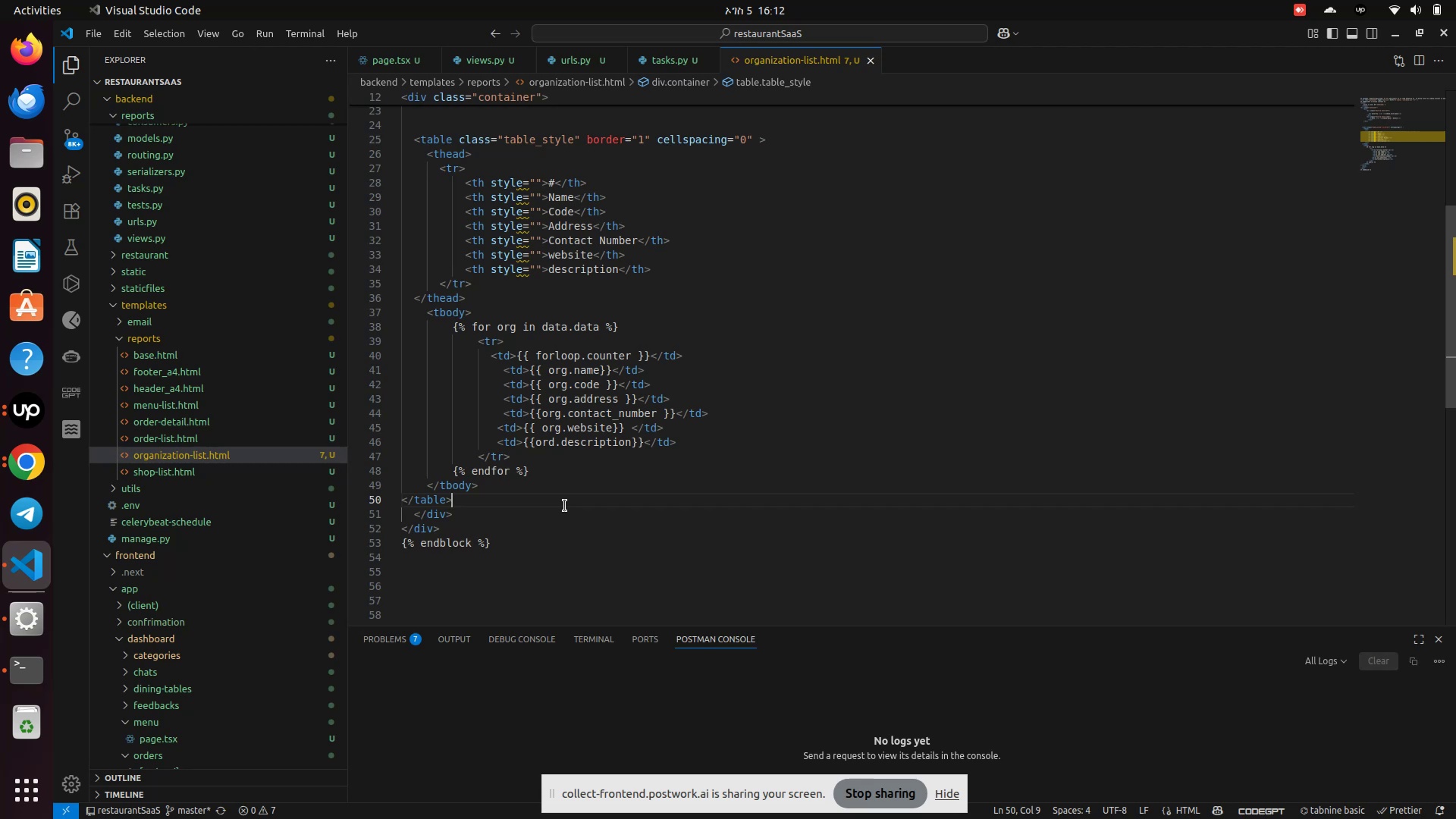 
scroll: coordinate [573, 488], scroll_direction: up, amount: 4.0
 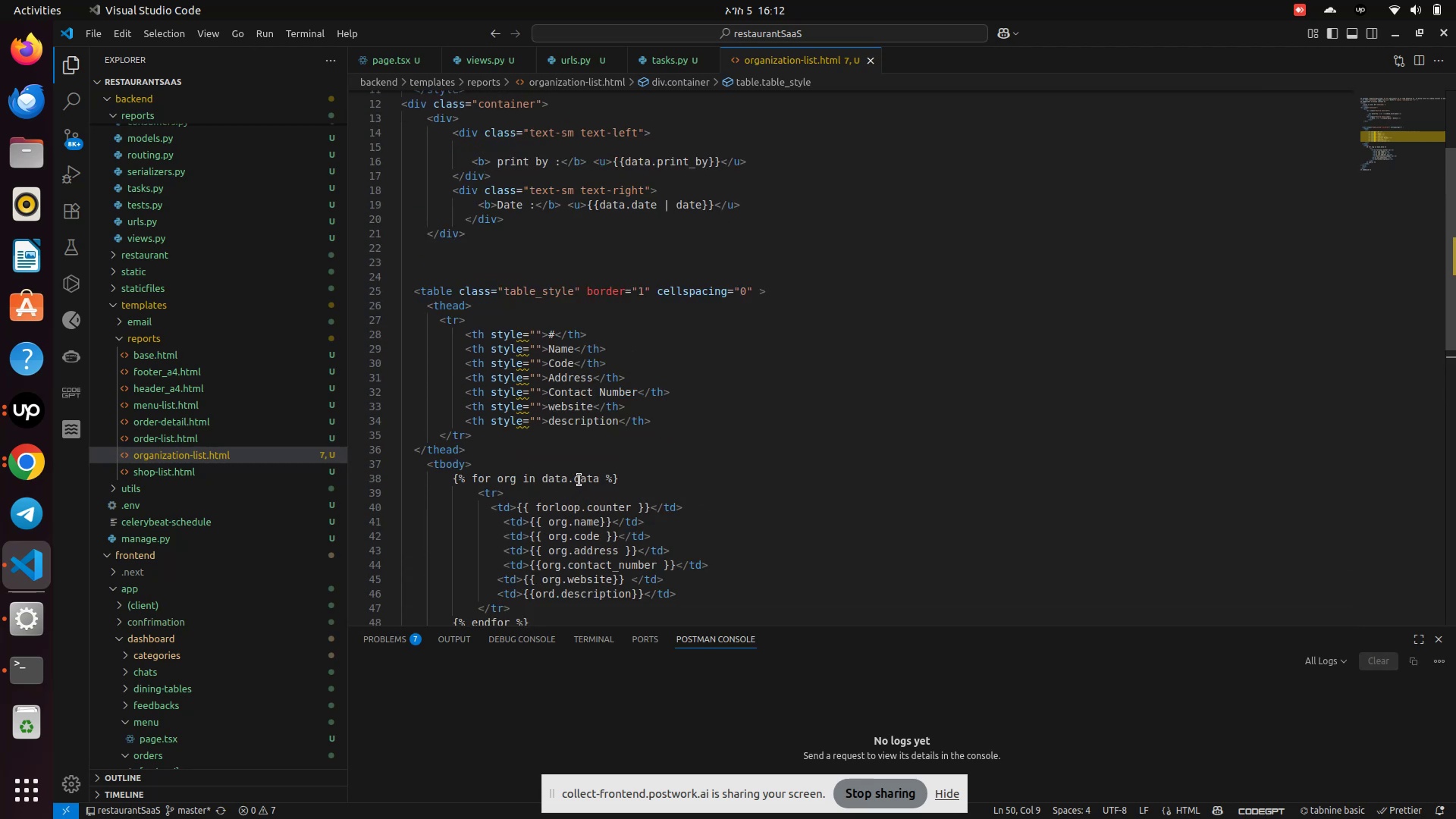 
scroll: coordinate [579, 480], scroll_direction: down, amount: 3.0
 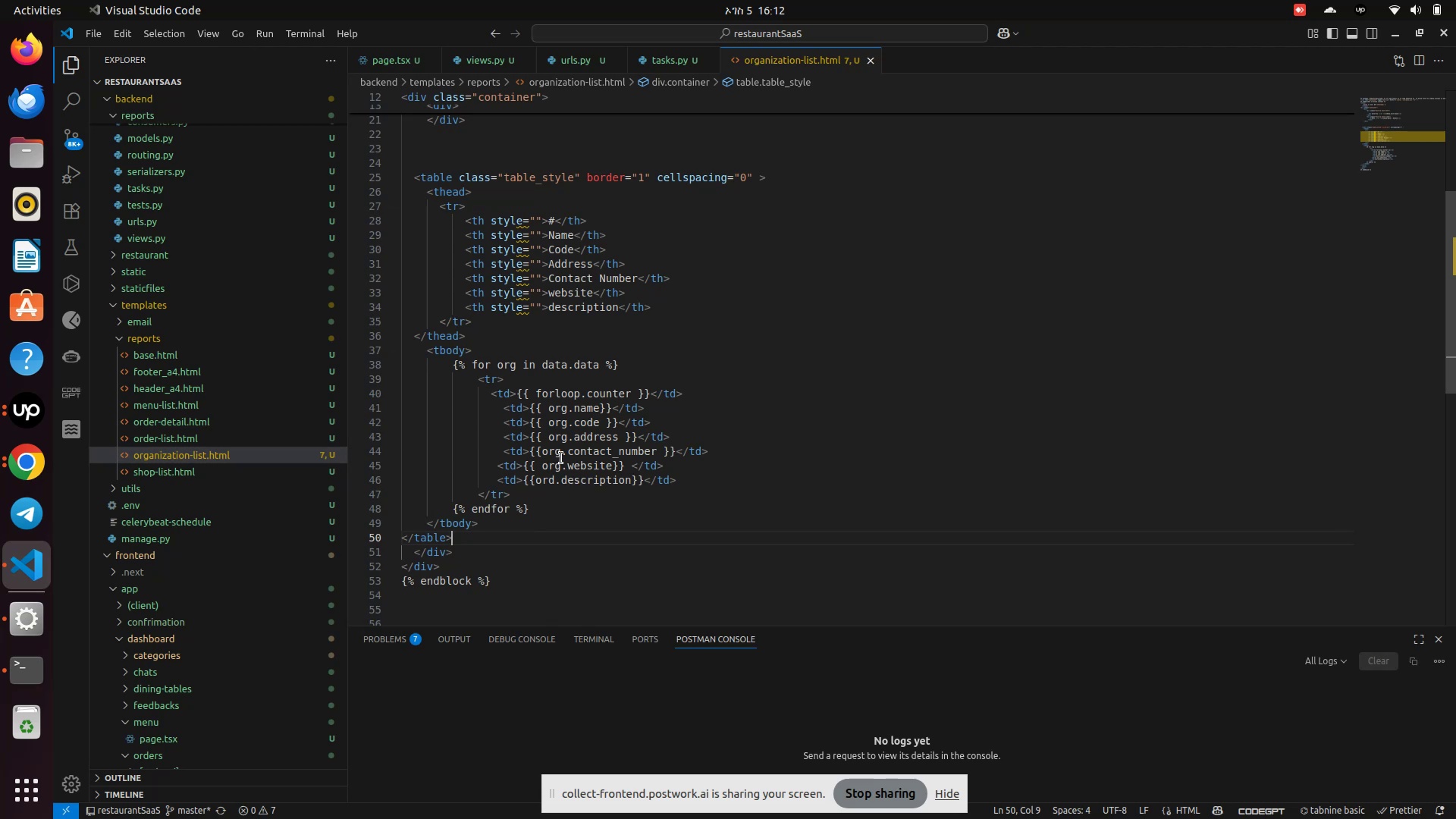 
wait(5.18)
 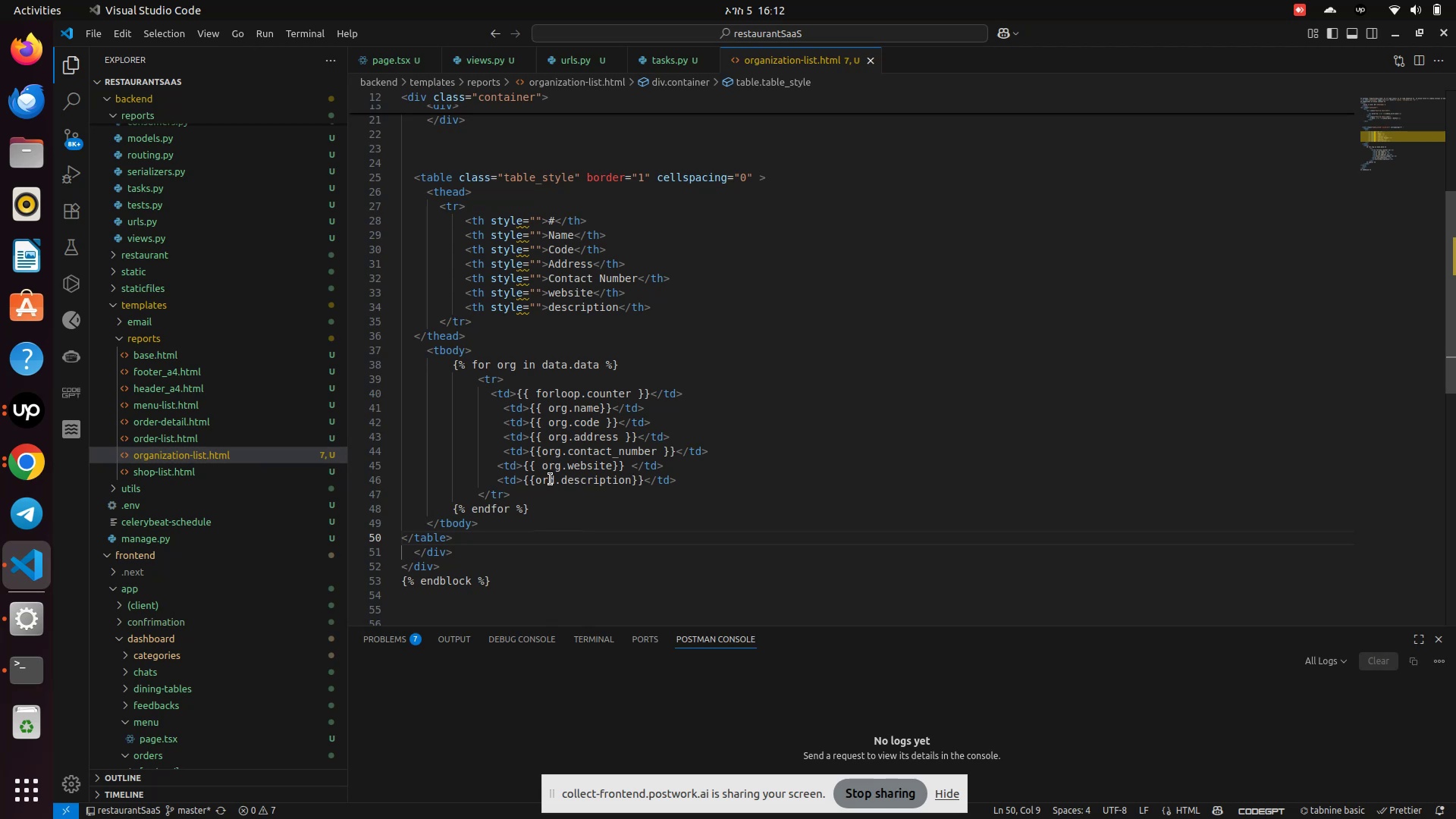 
left_click([488, 64])
 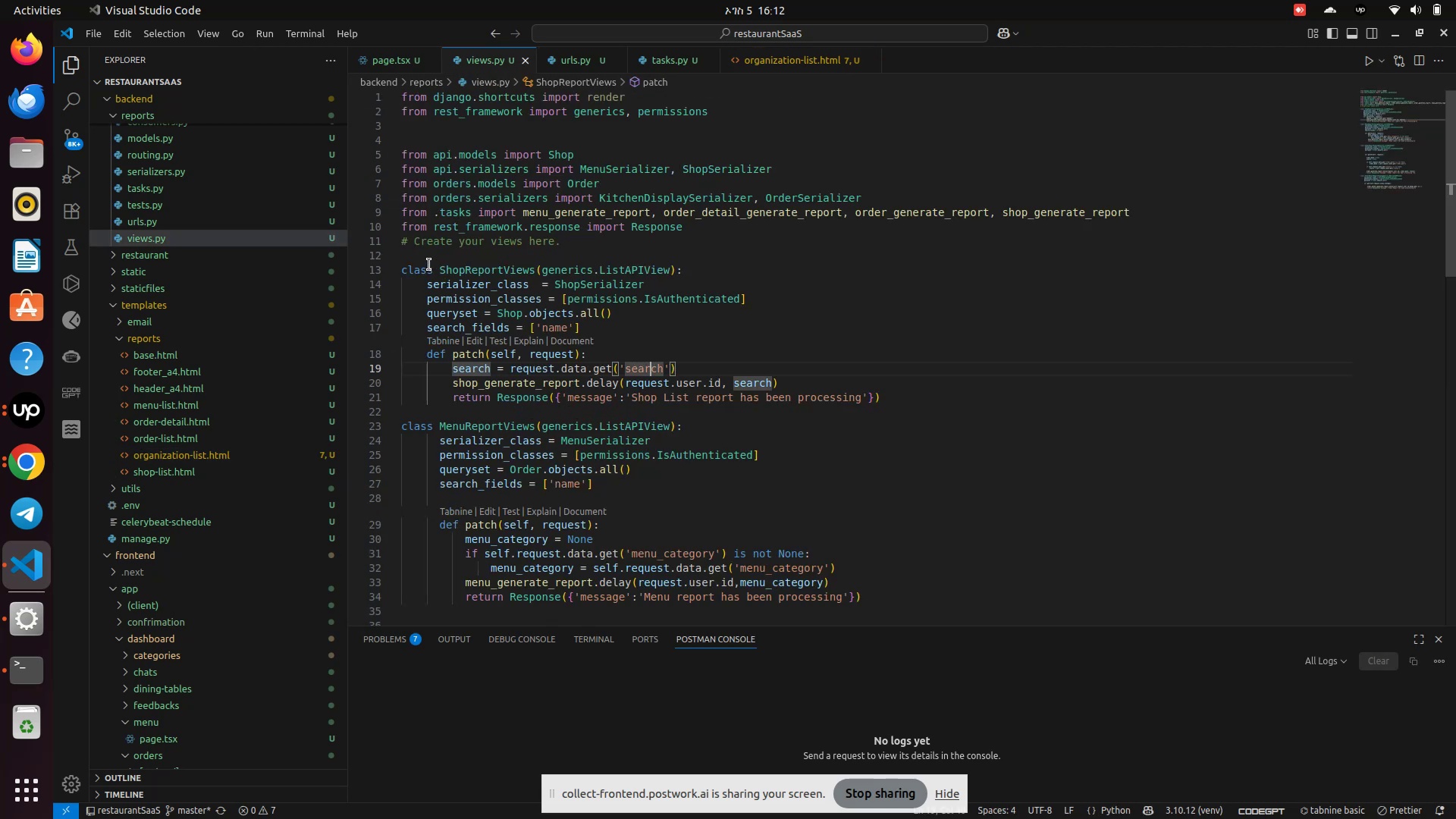 
left_click([427, 257])
 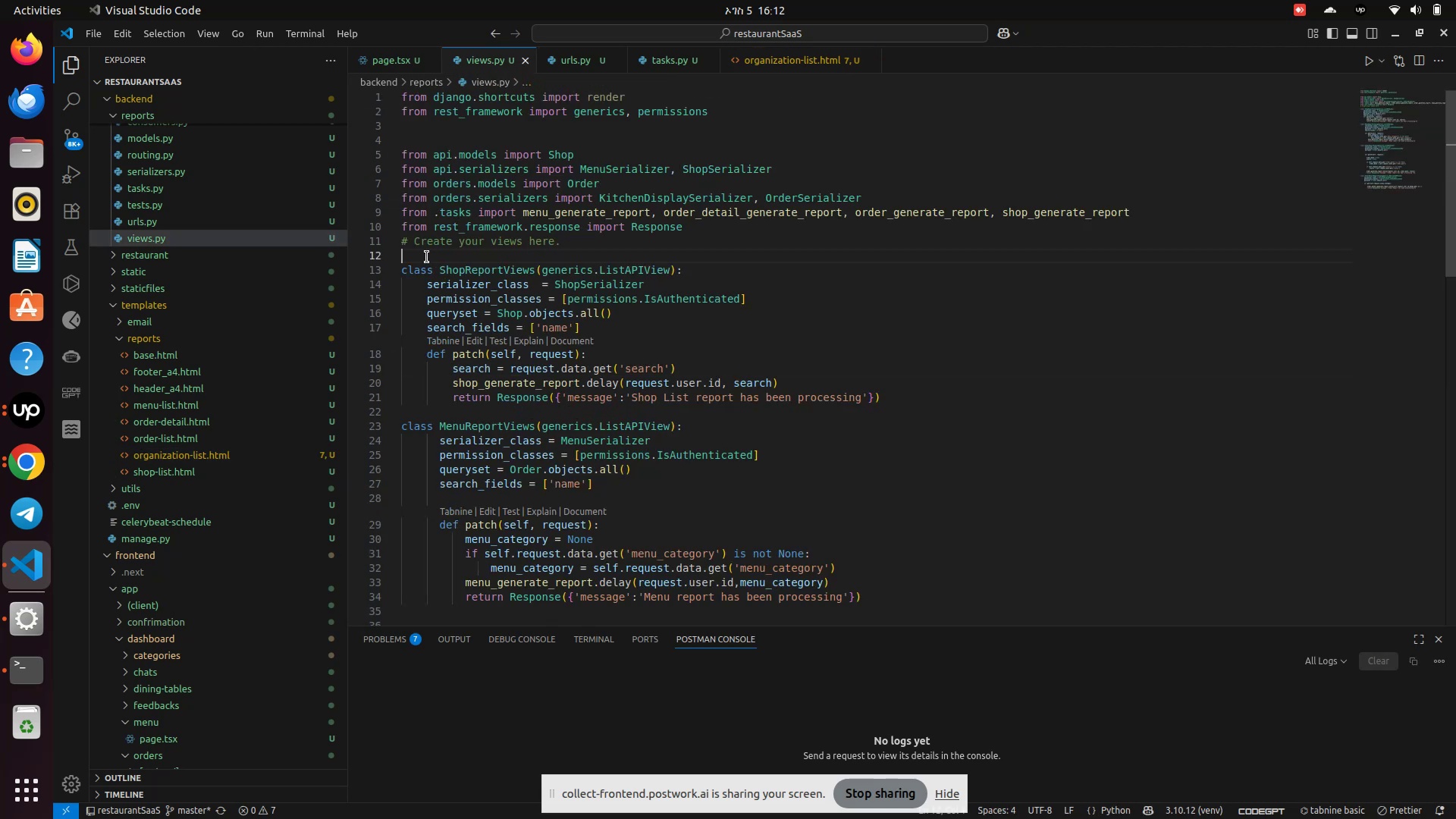 
key(Enter)
 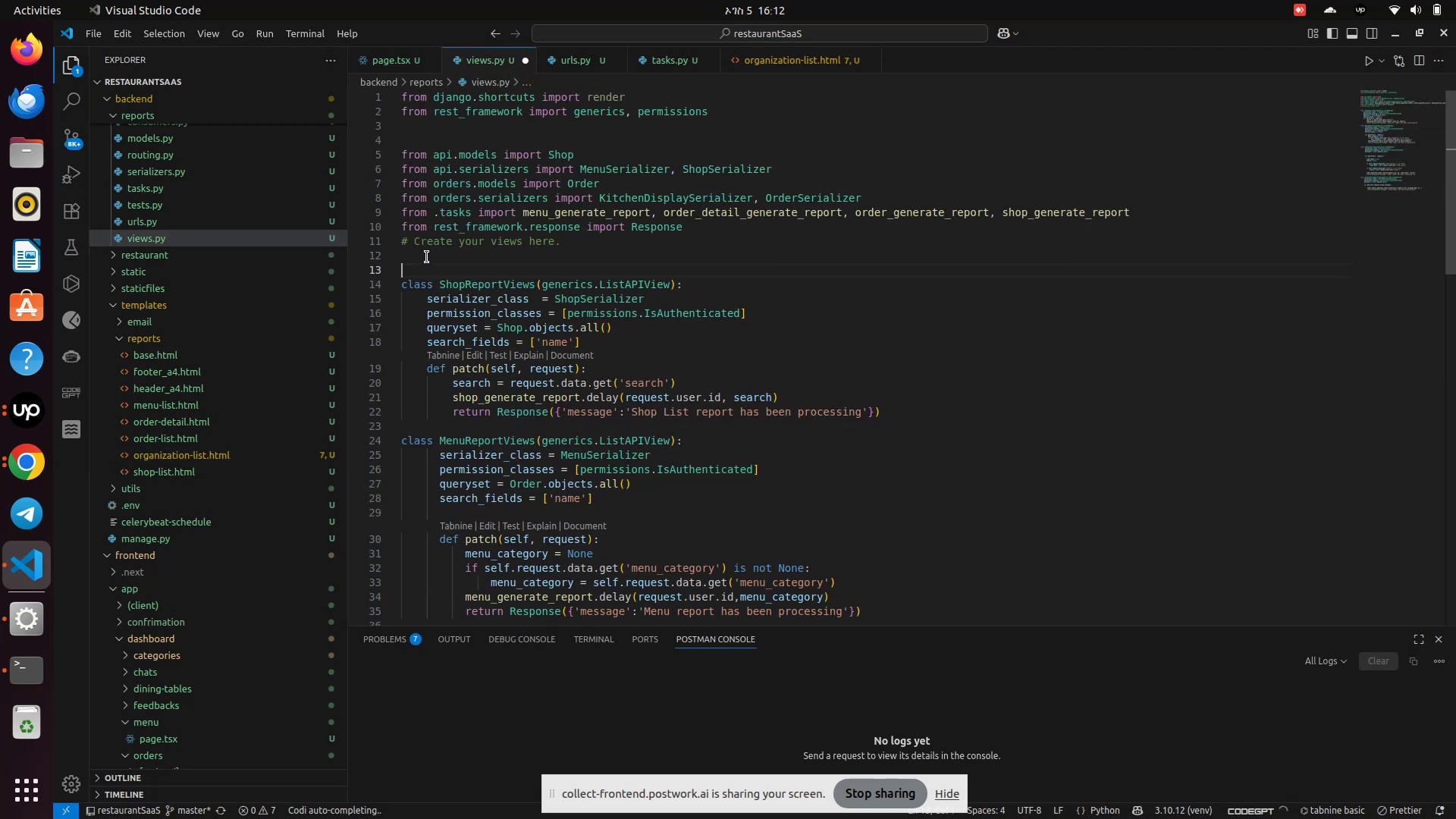 
key(ArrowUp)
 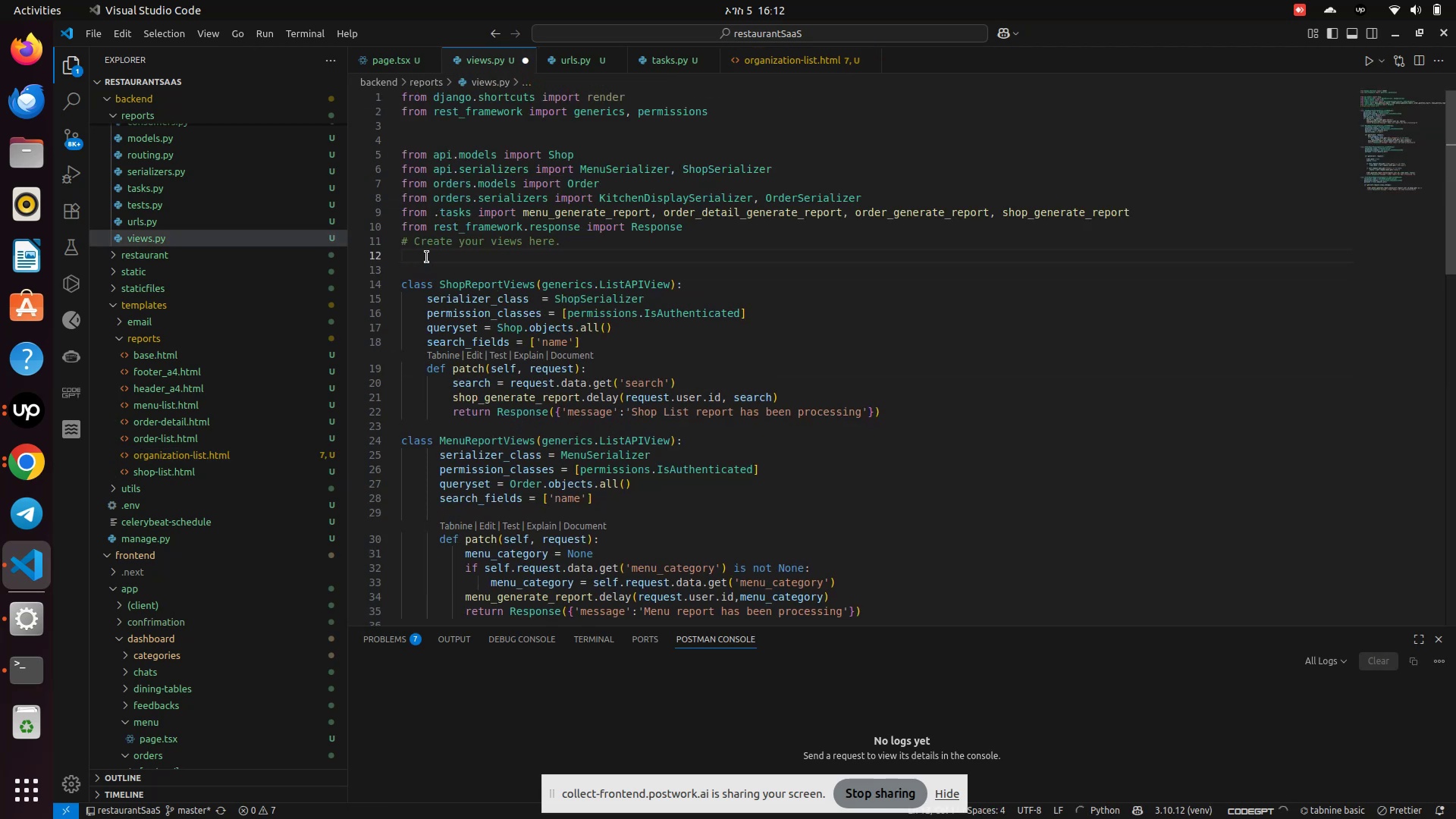 
type(clas)
 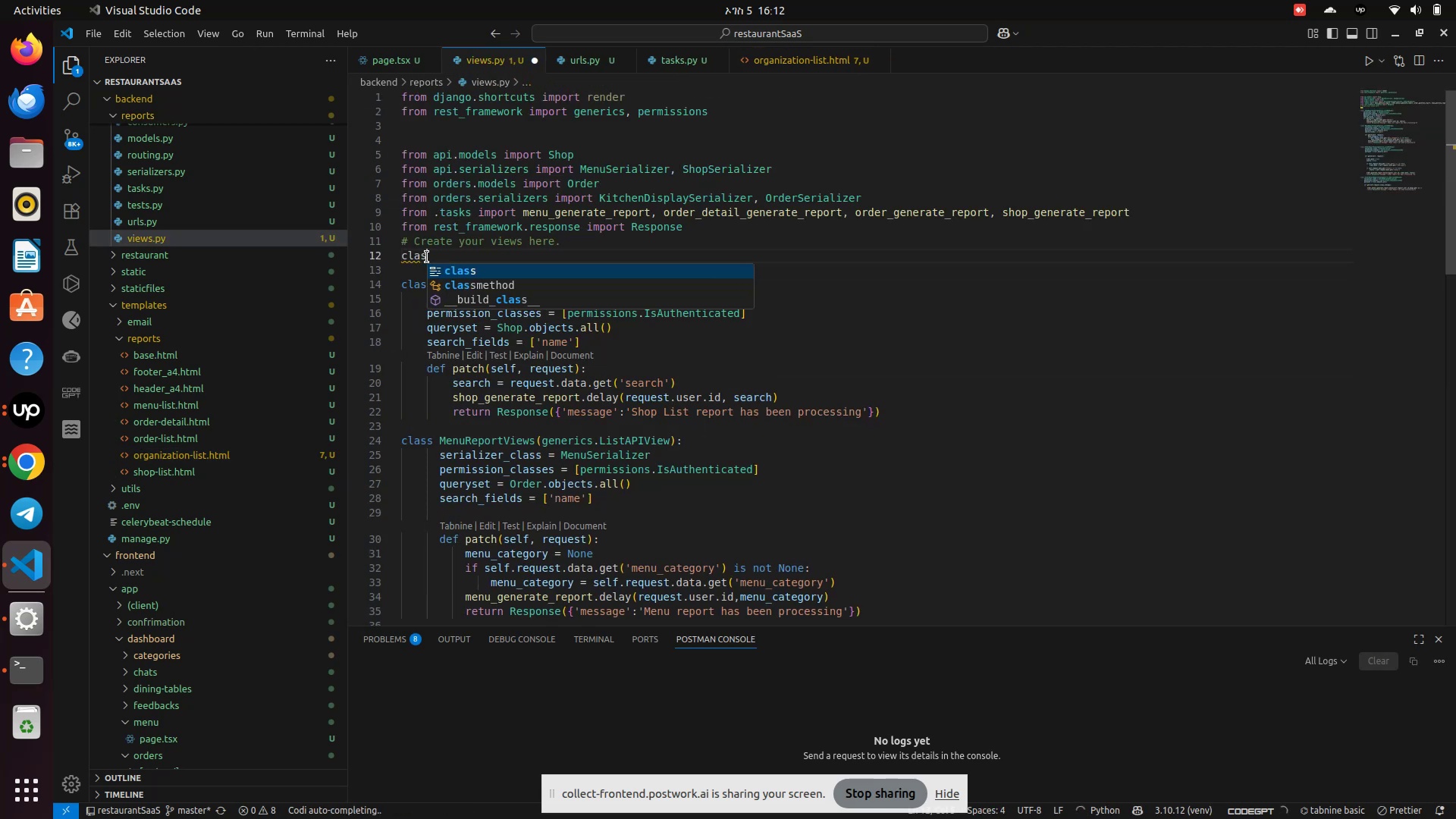 
key(Enter)
 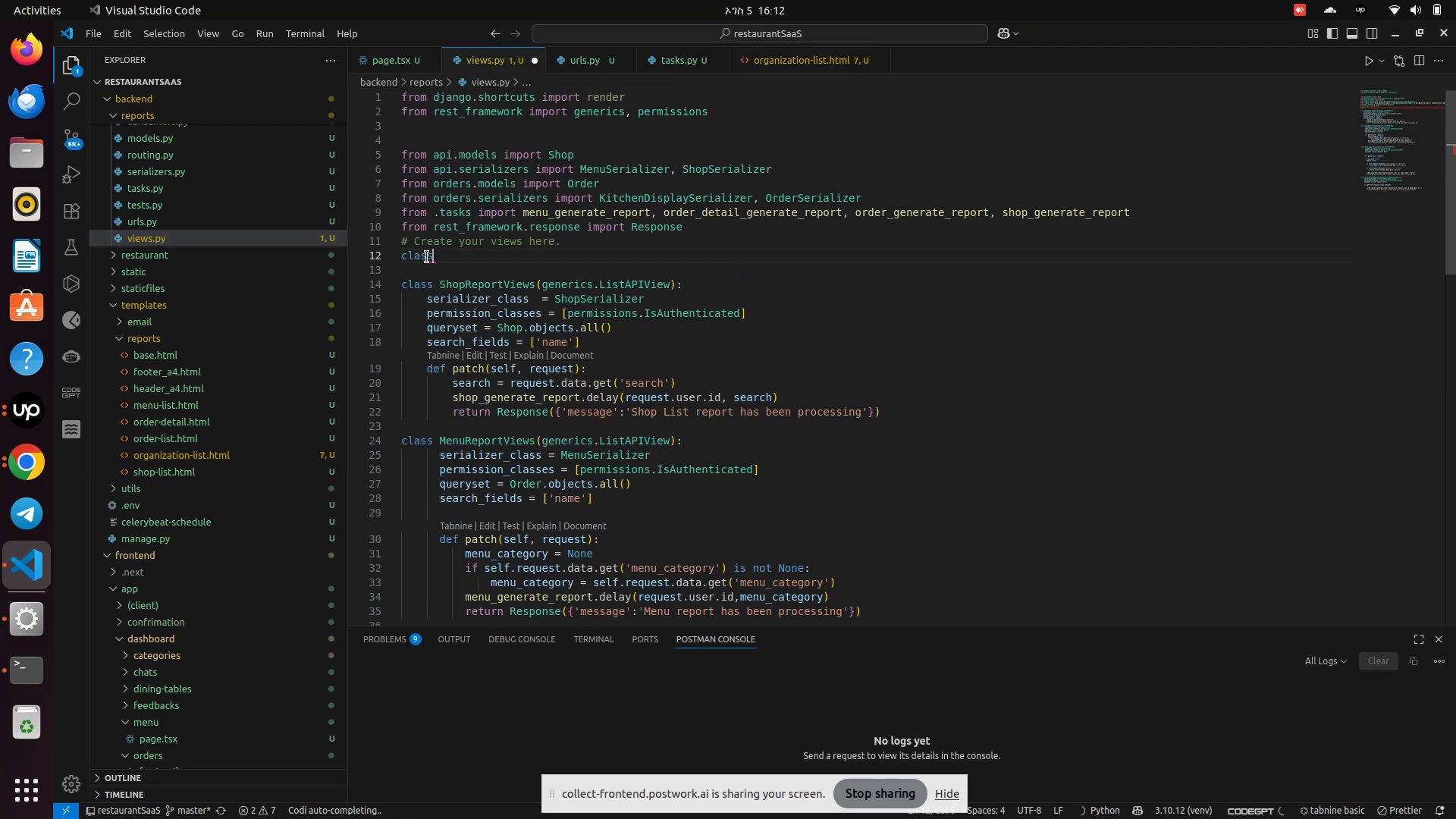 
type( OrganizationRE)
key(Backspace)
type(eportViews(gener)
 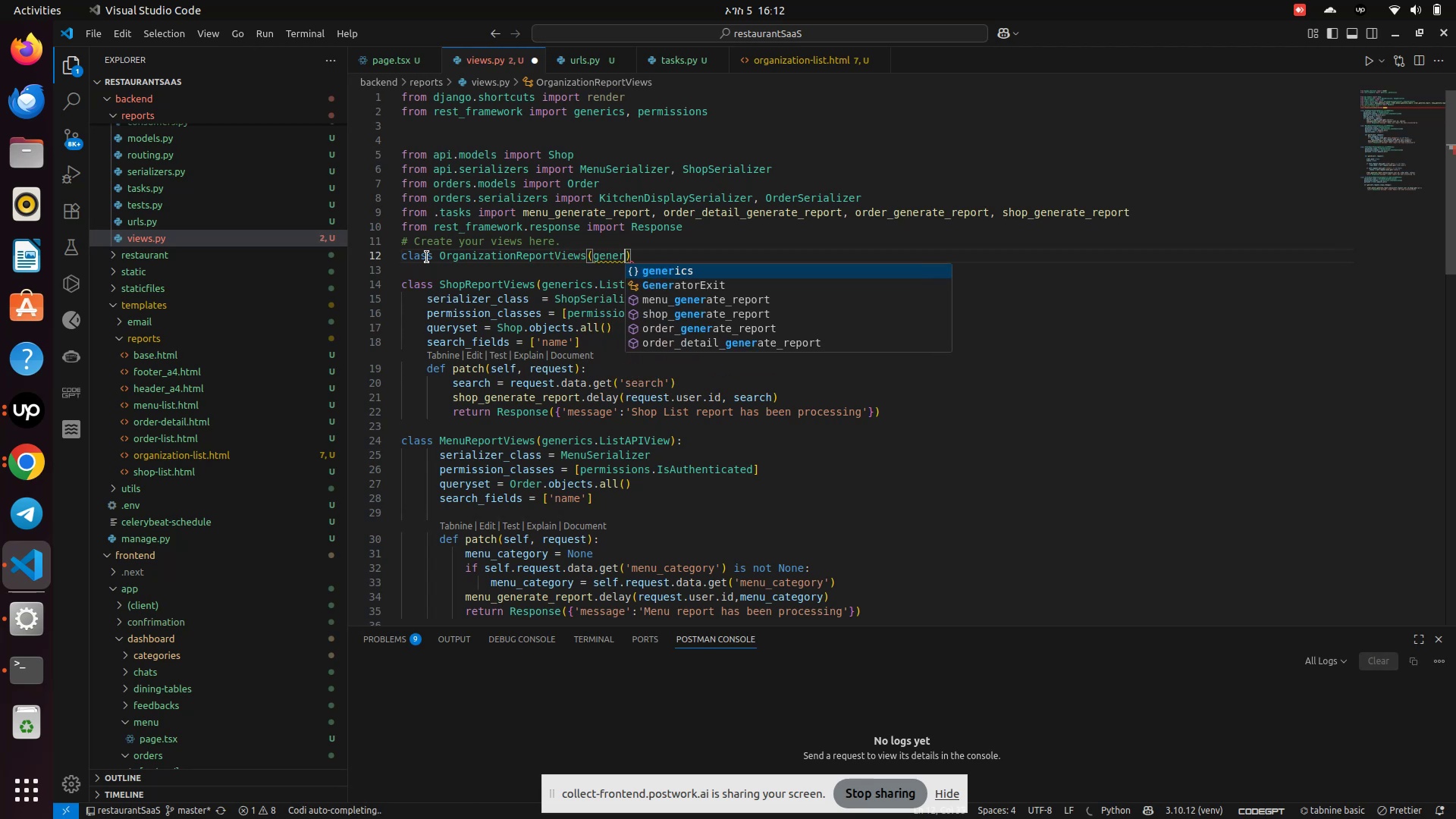 
key(Enter)
 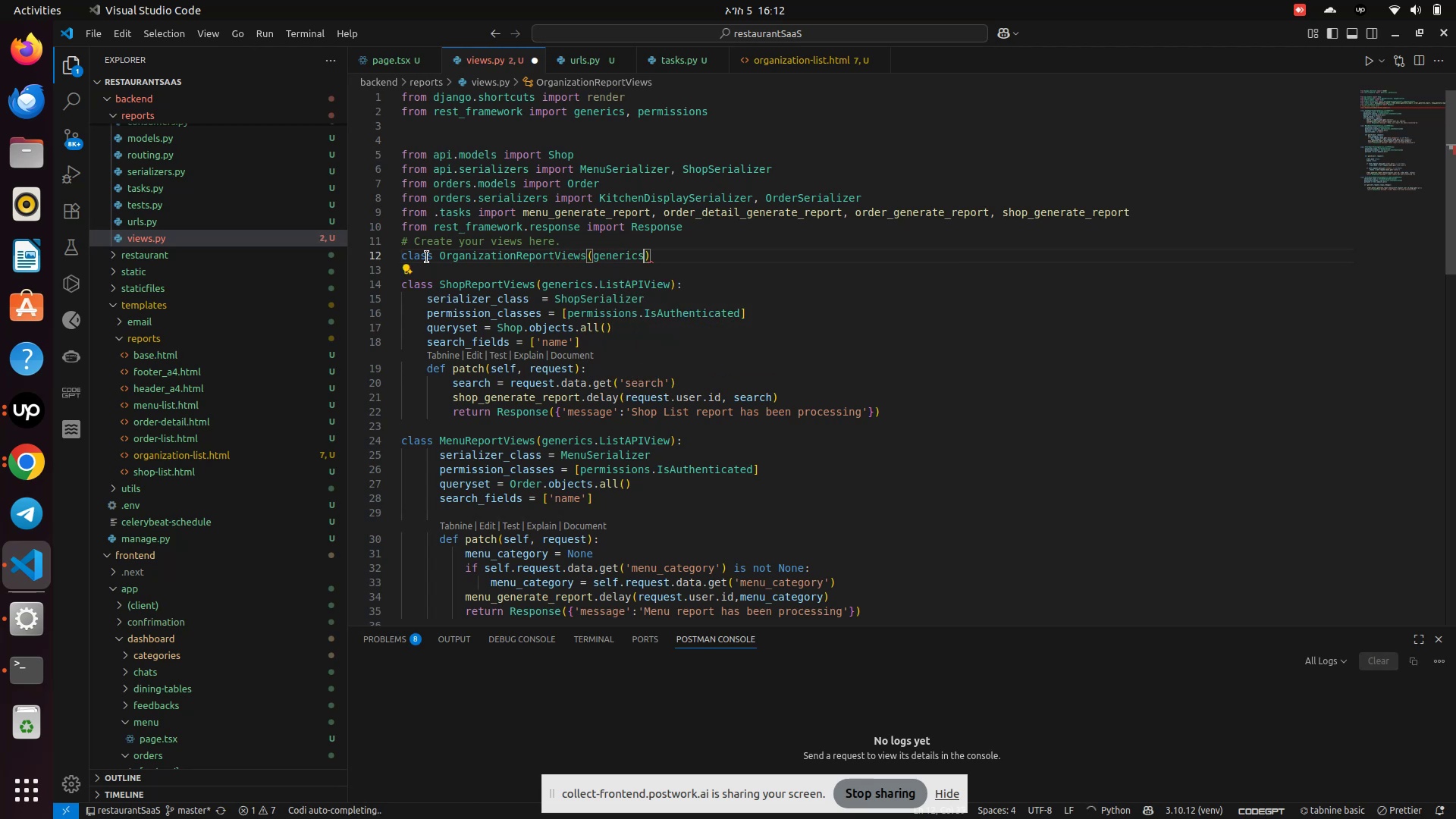 
type(.Li)
 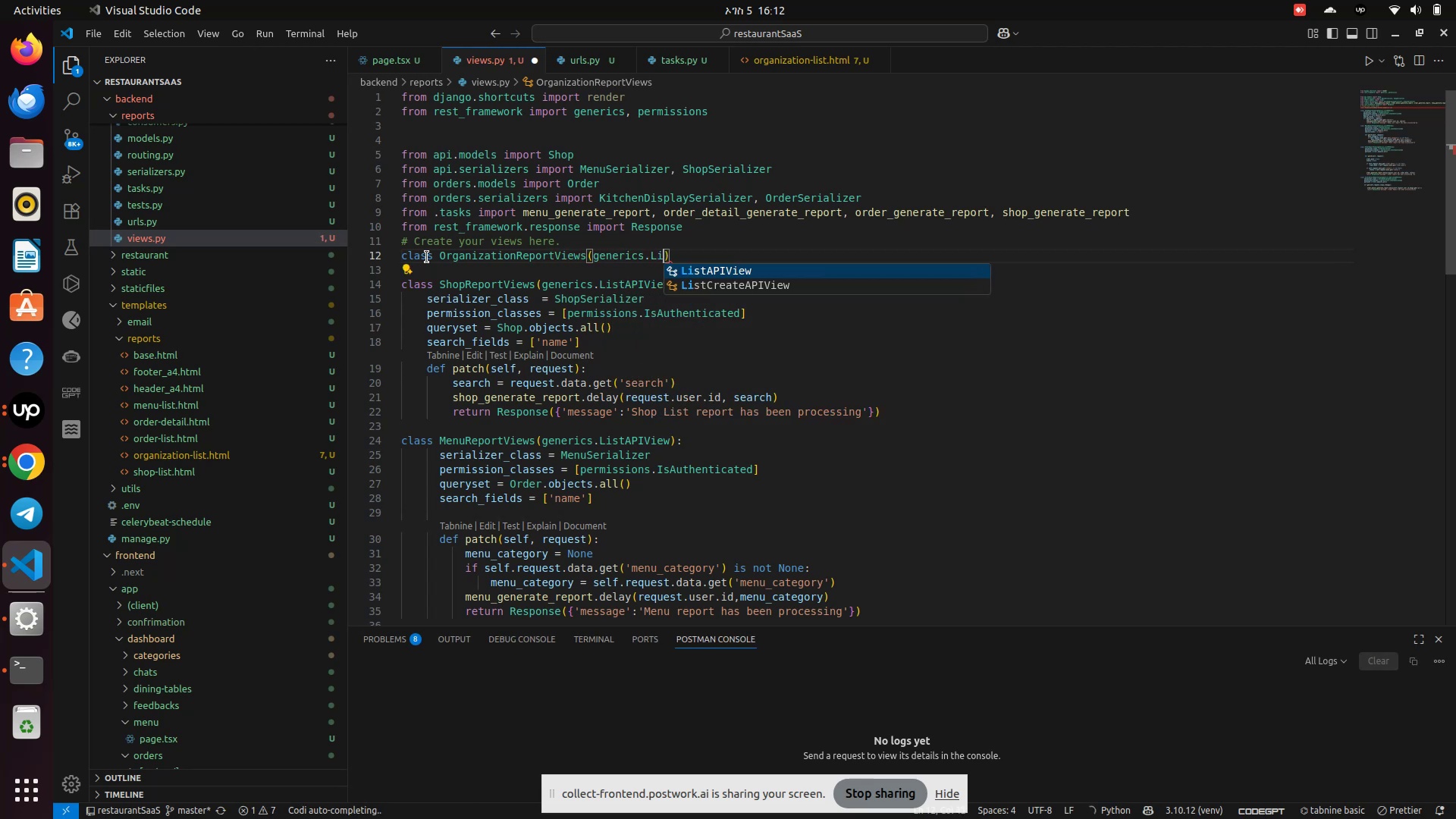 
key(Enter)
 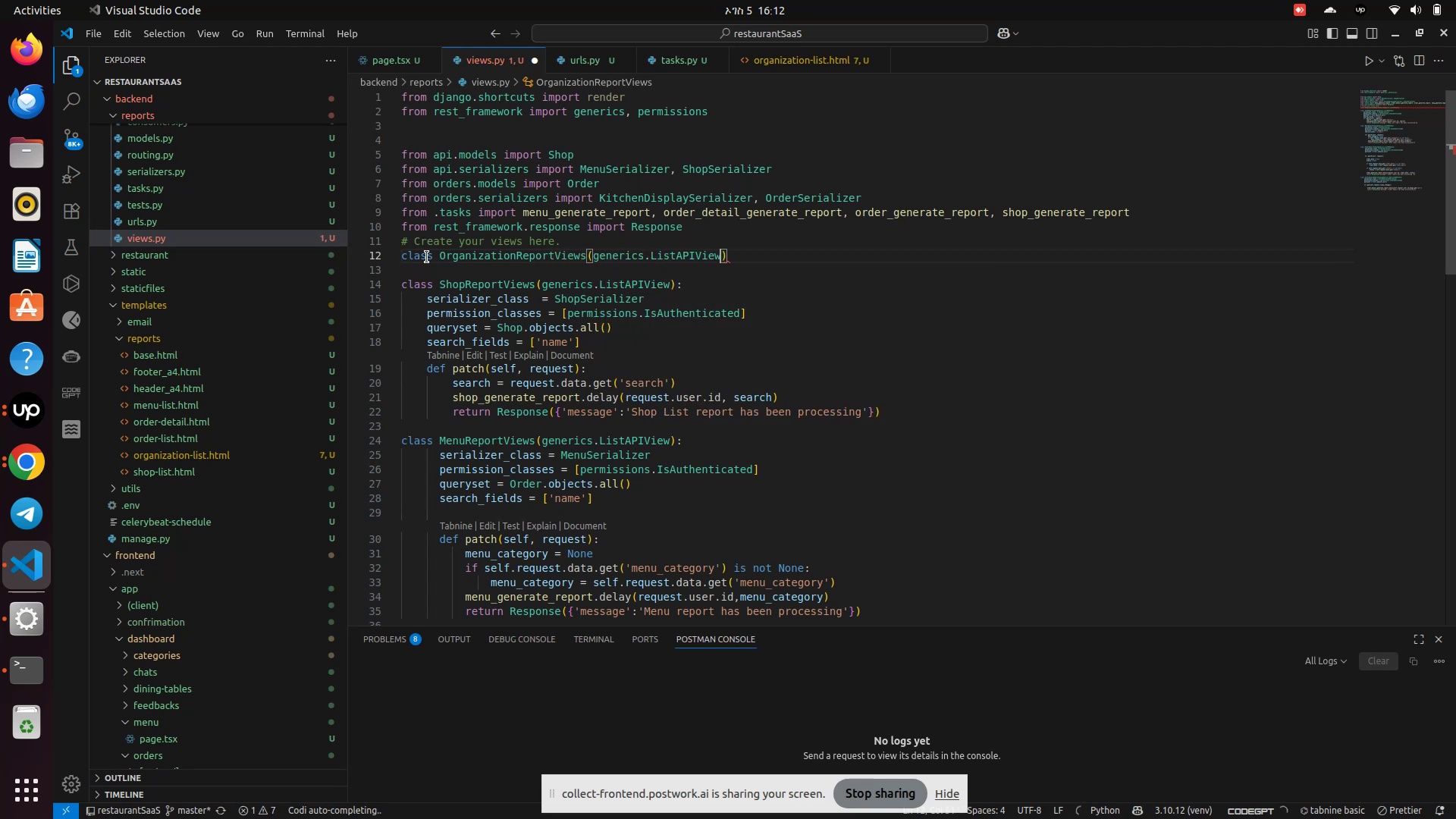 
key(ArrowRight)
 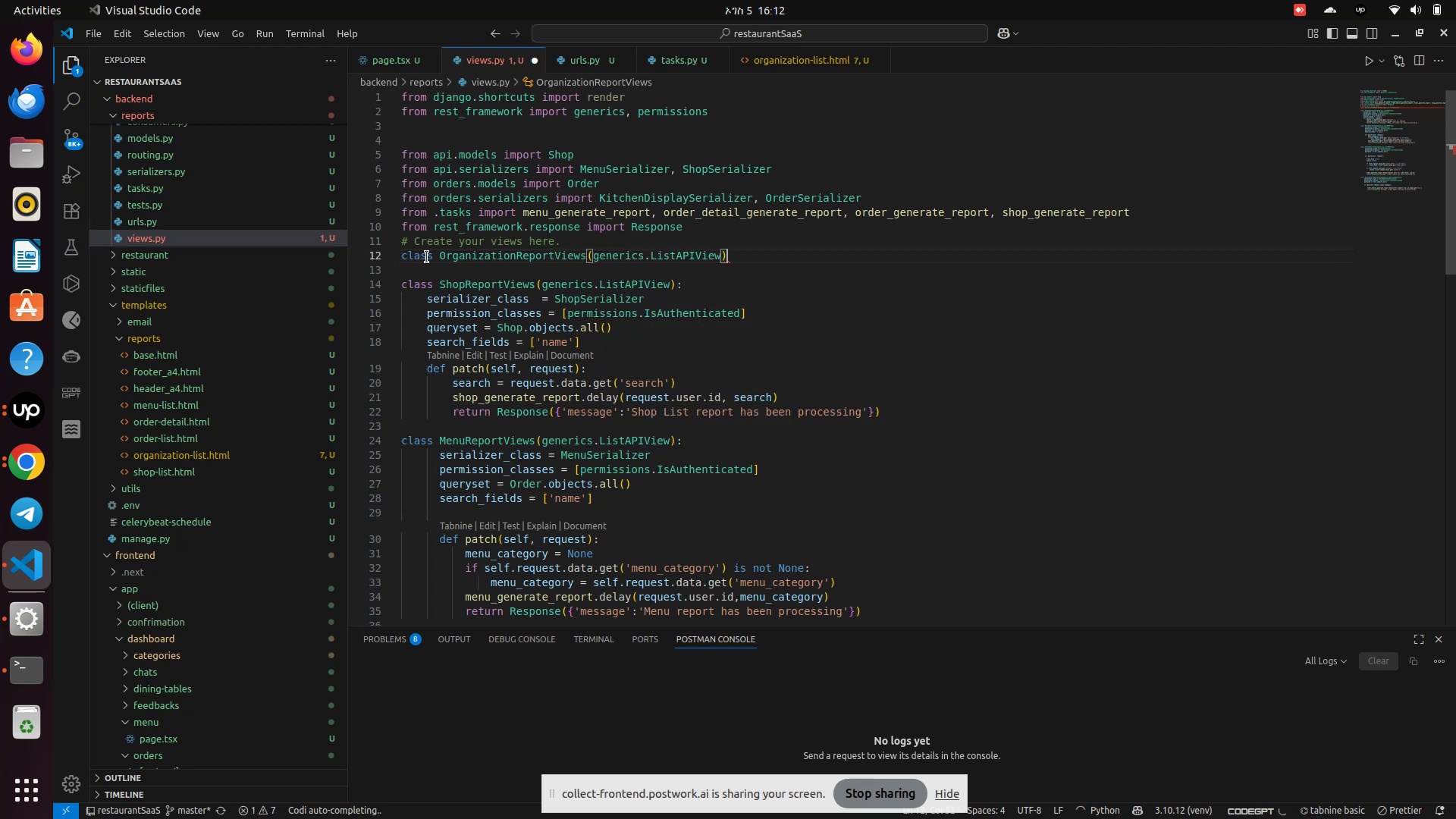 
key(Shift+Semicolon)
 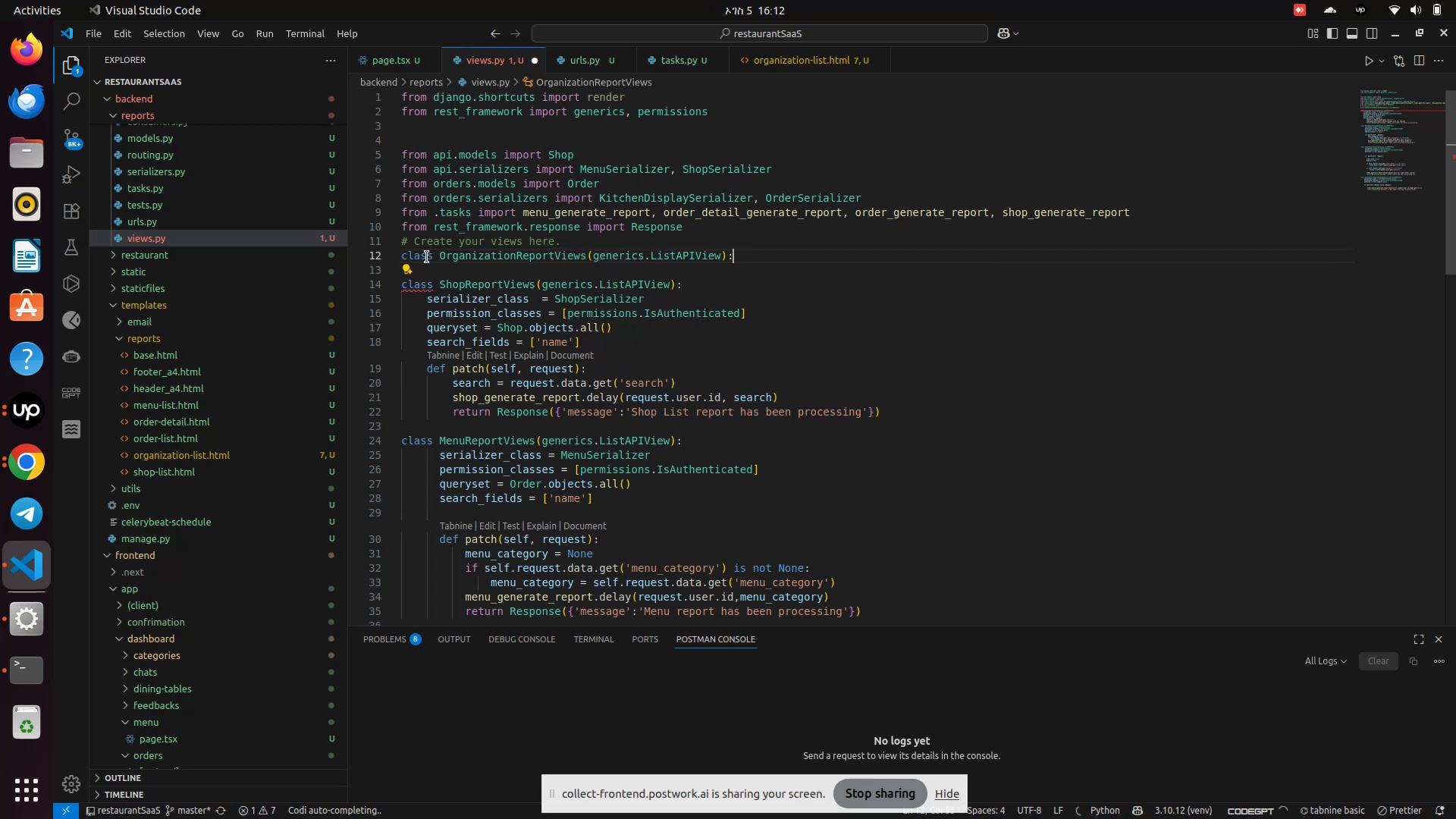 
key(Enter)
 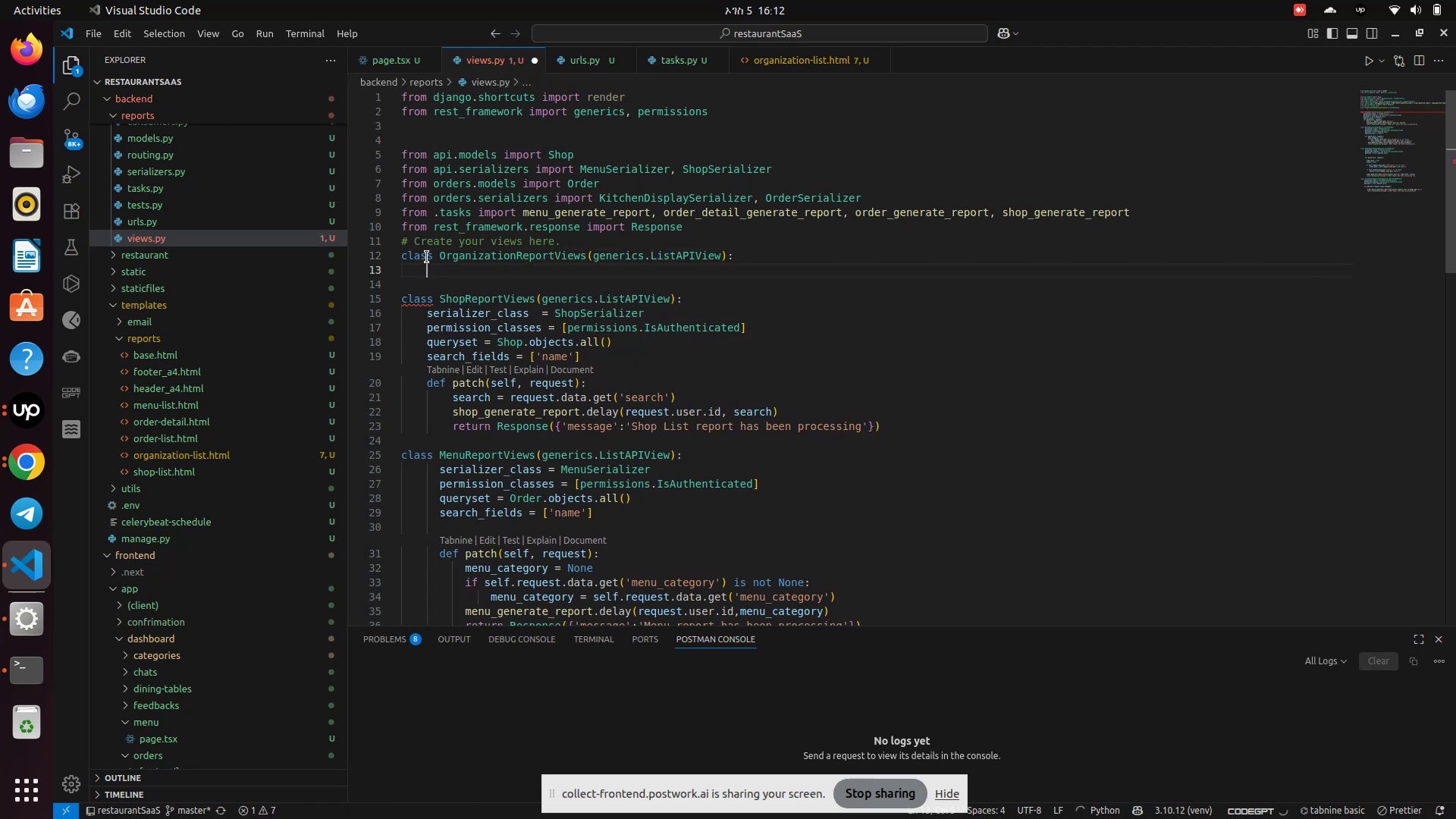 
type(se)
 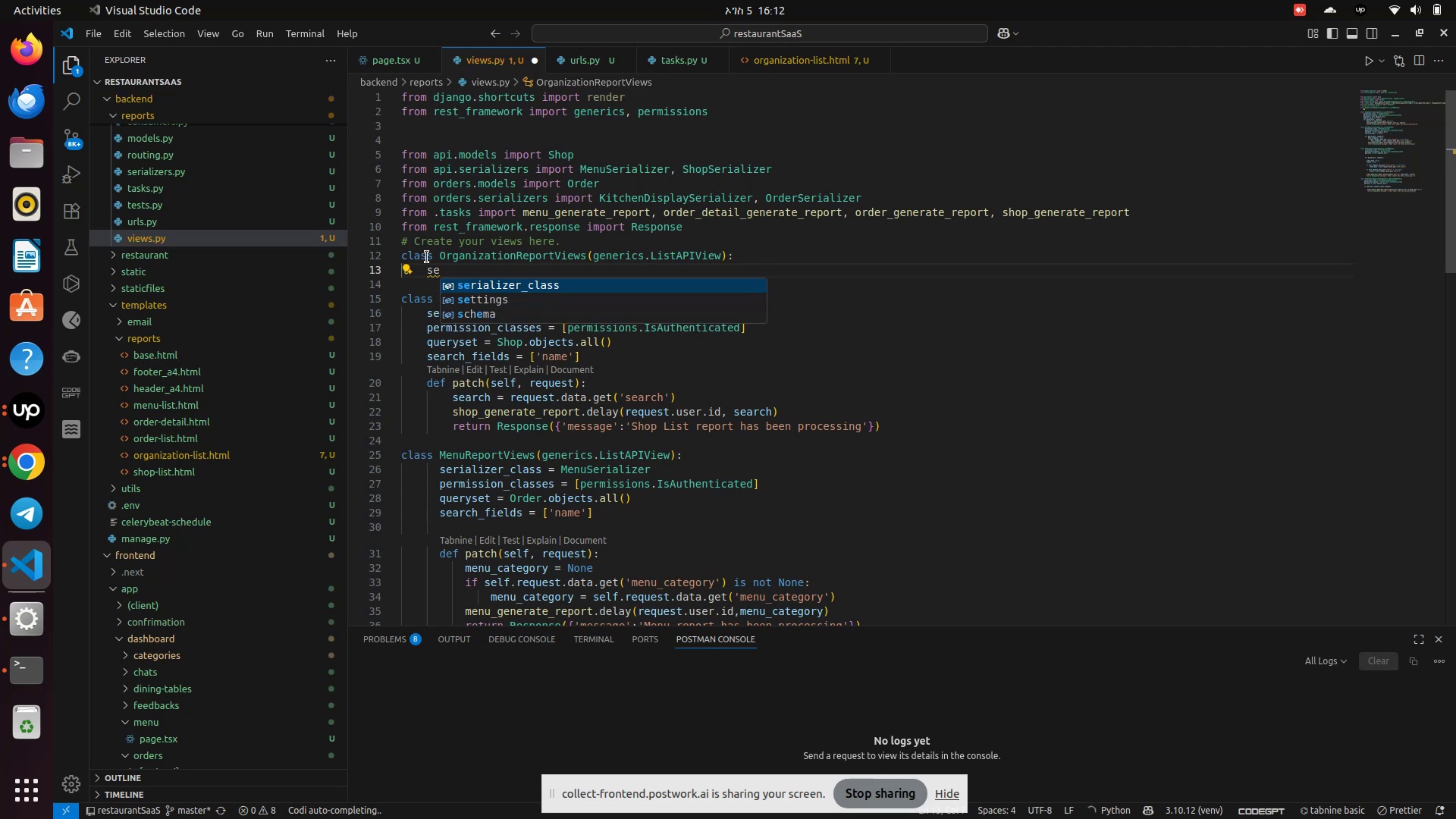 
key(Enter)
 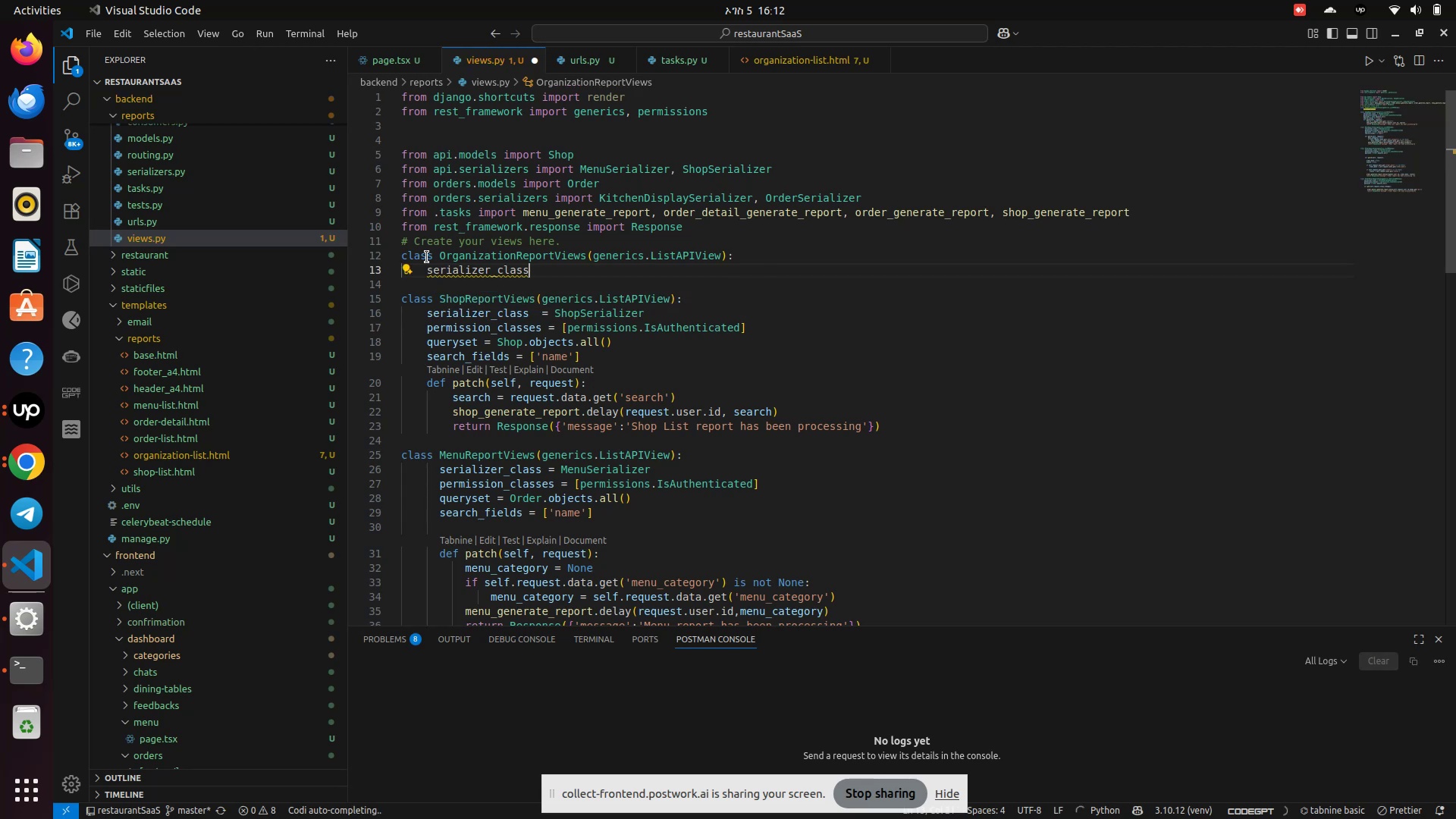 
type( = OrganizationSerializer)
 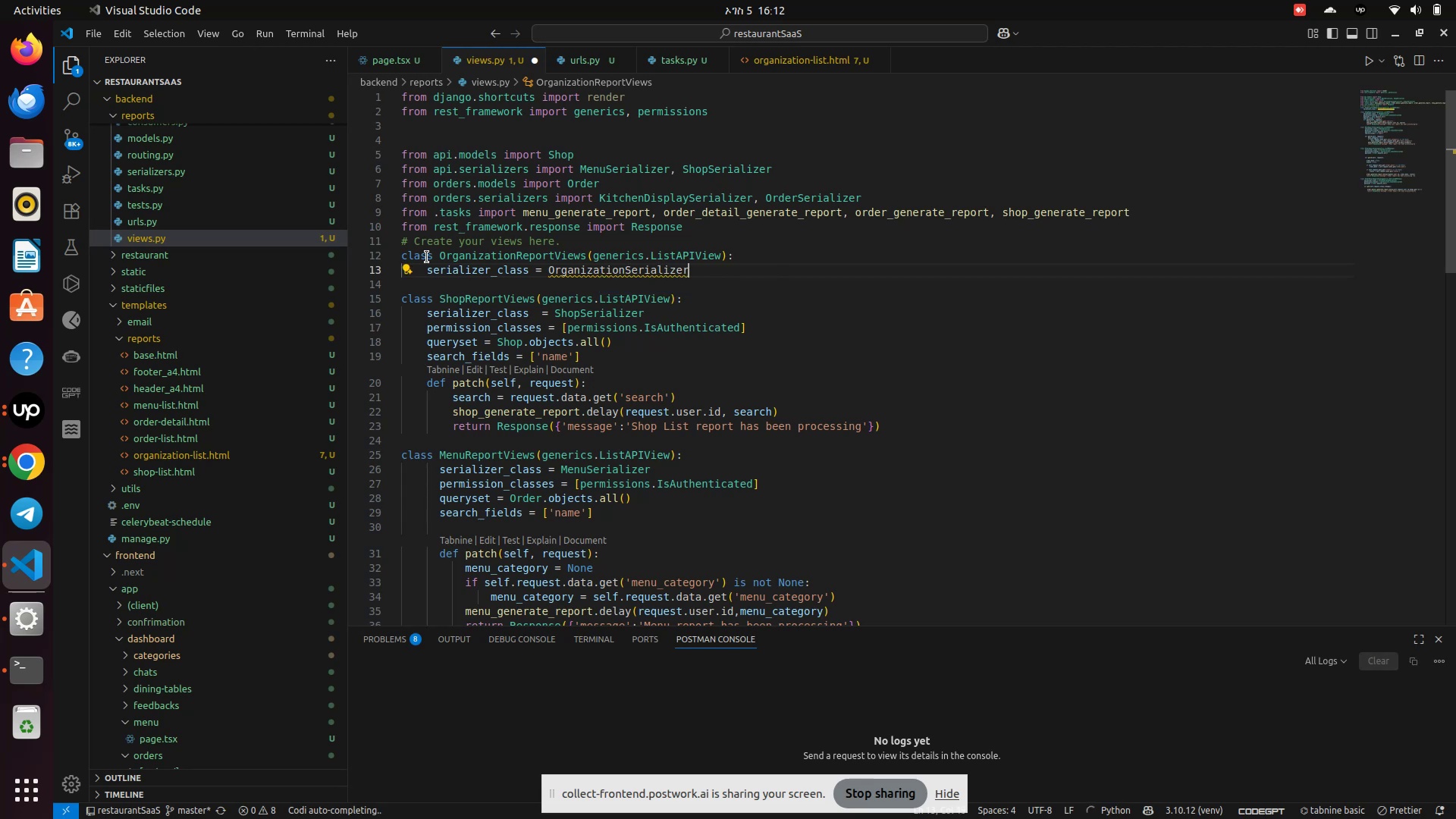 
wait(5.5)
 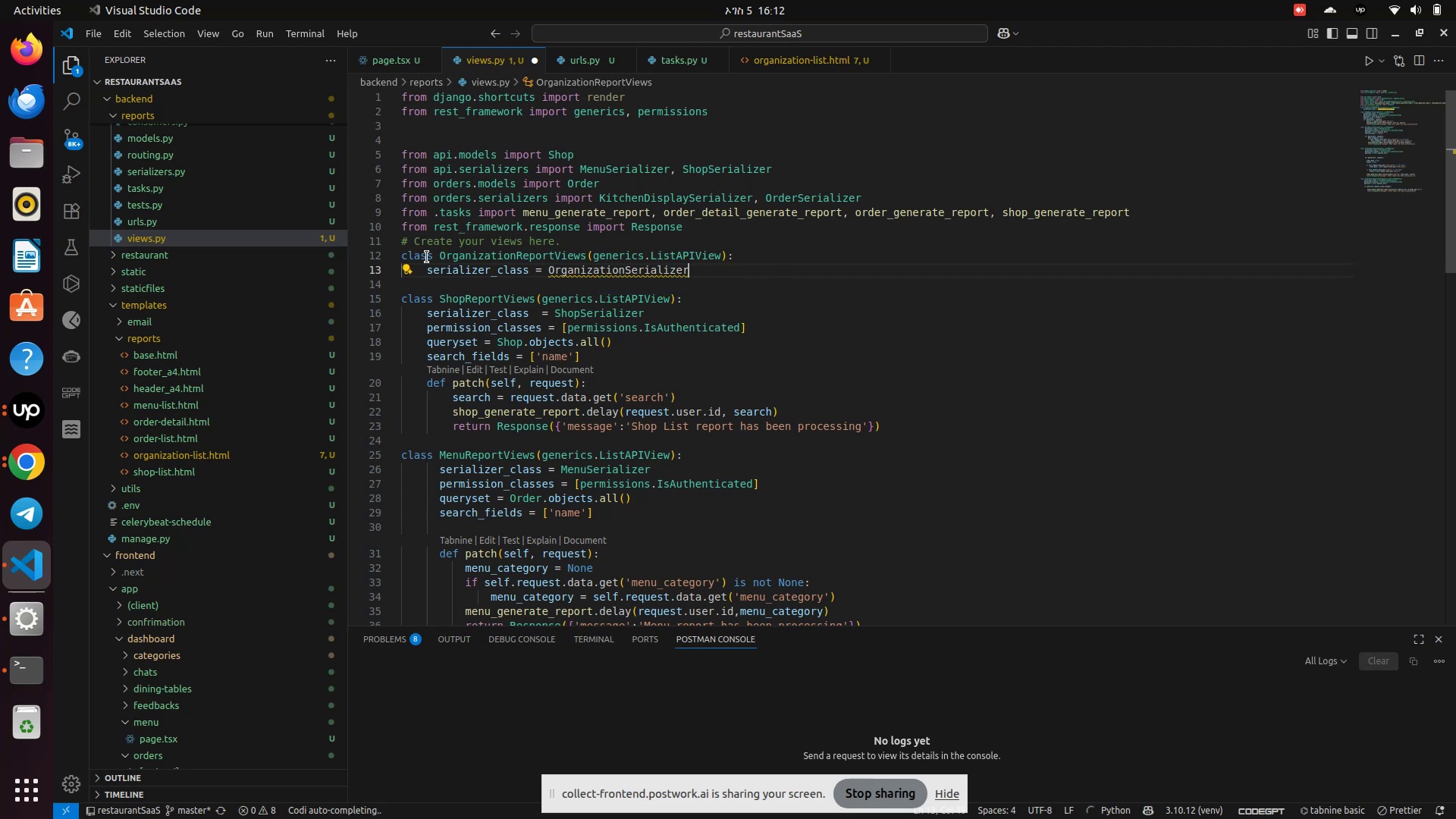 
left_click([682, 255])
 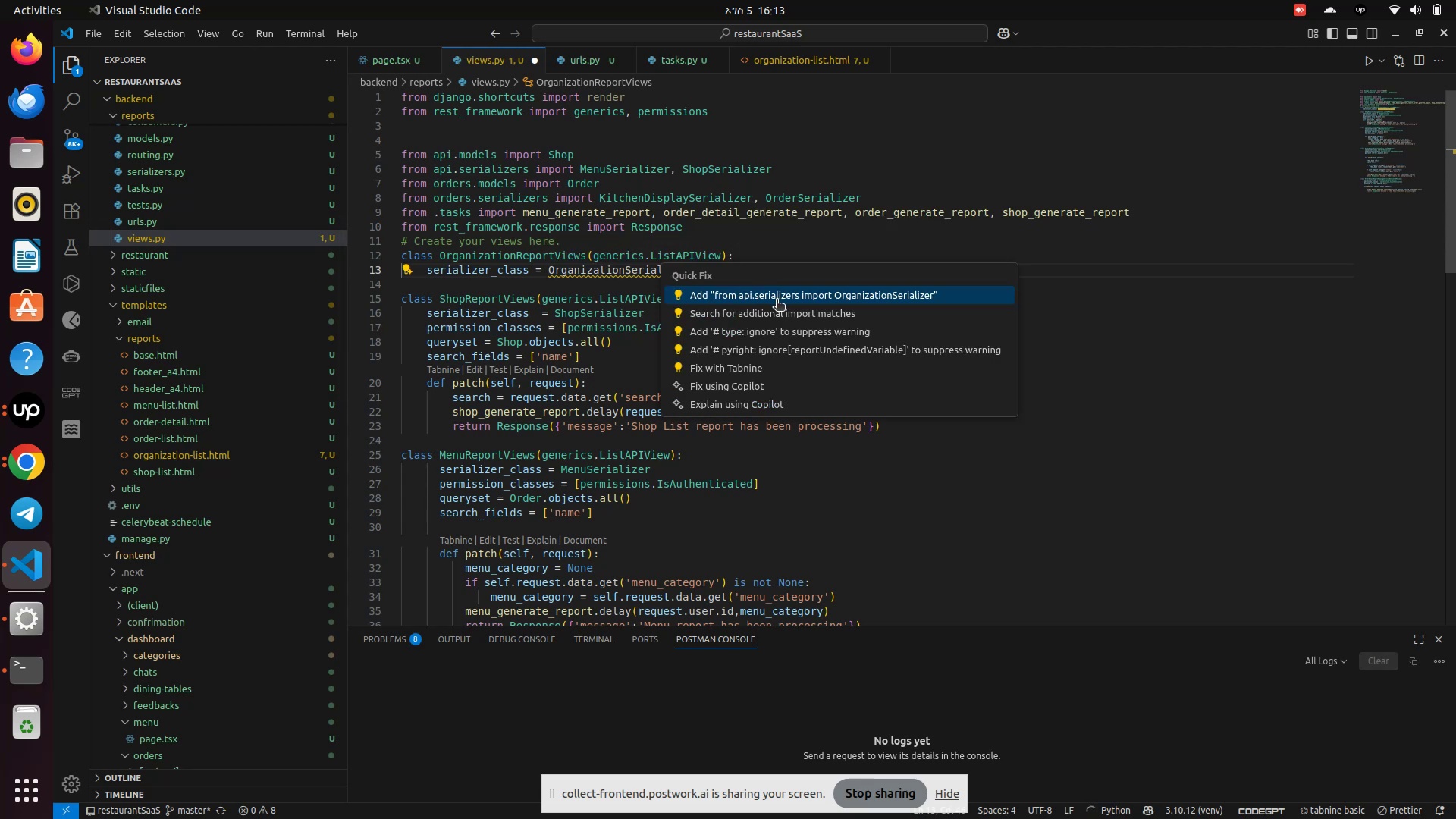 
left_click([777, 300])
 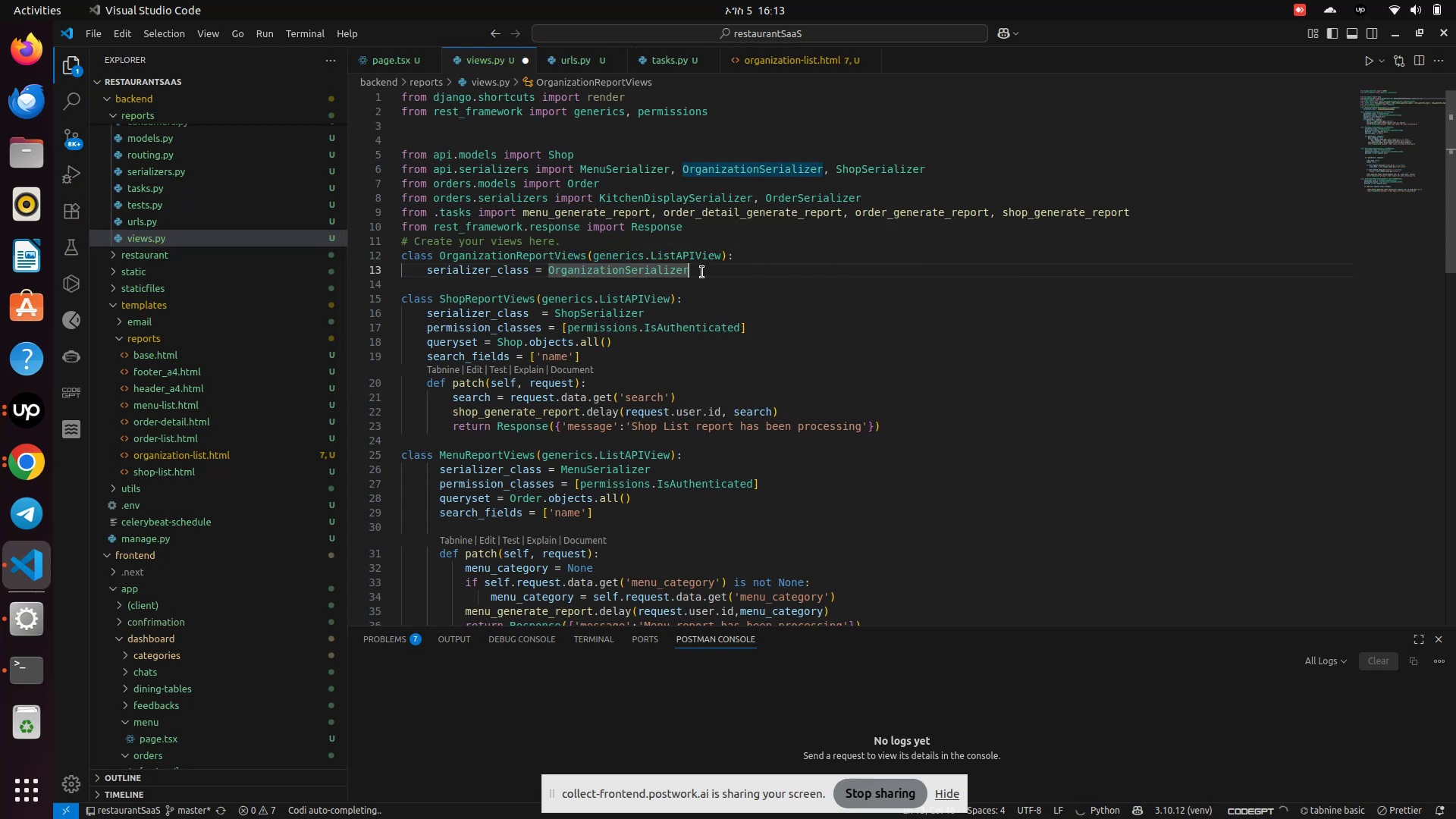 
left_click([704, 280])
 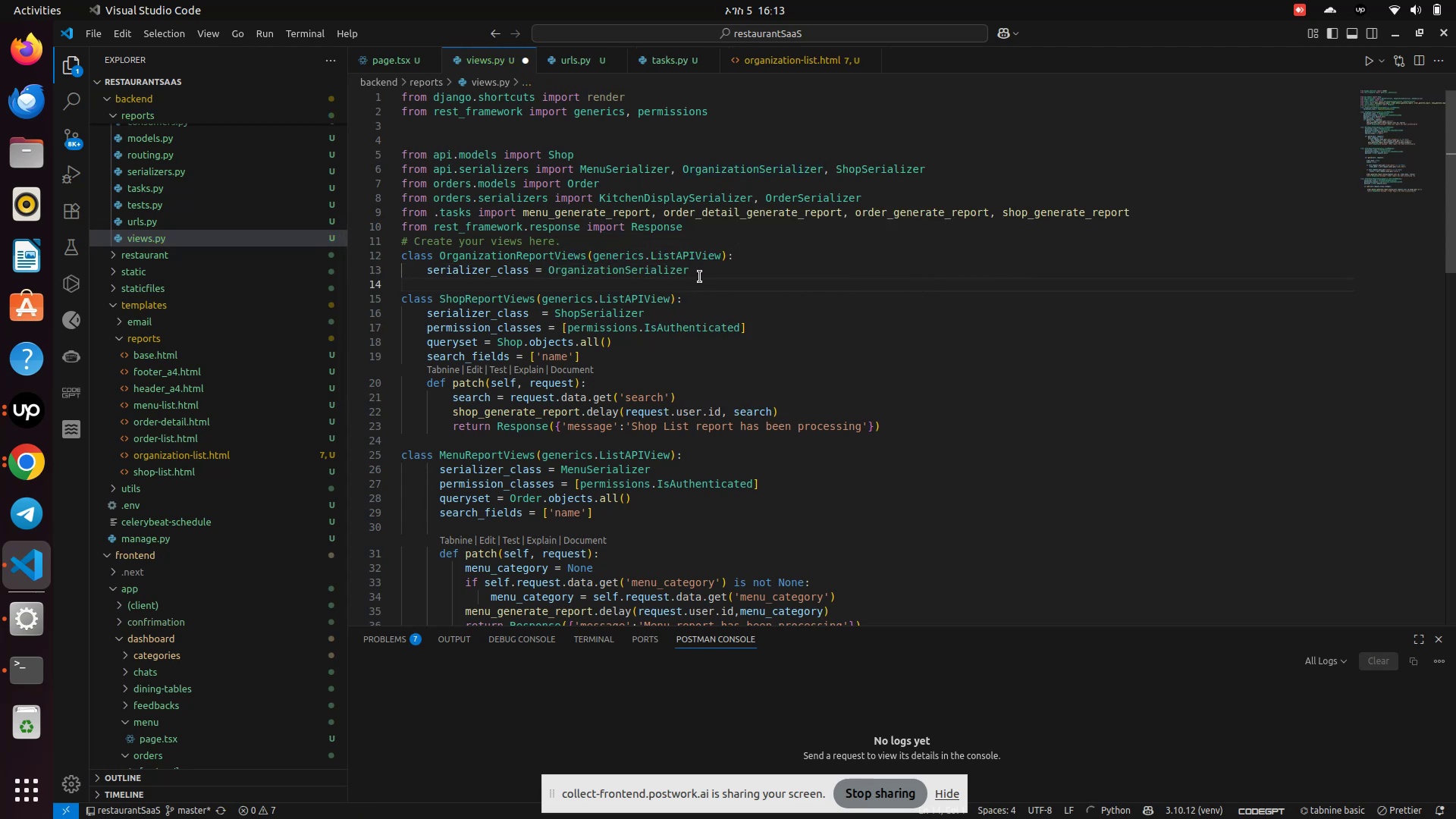 
left_click([700, 271])
 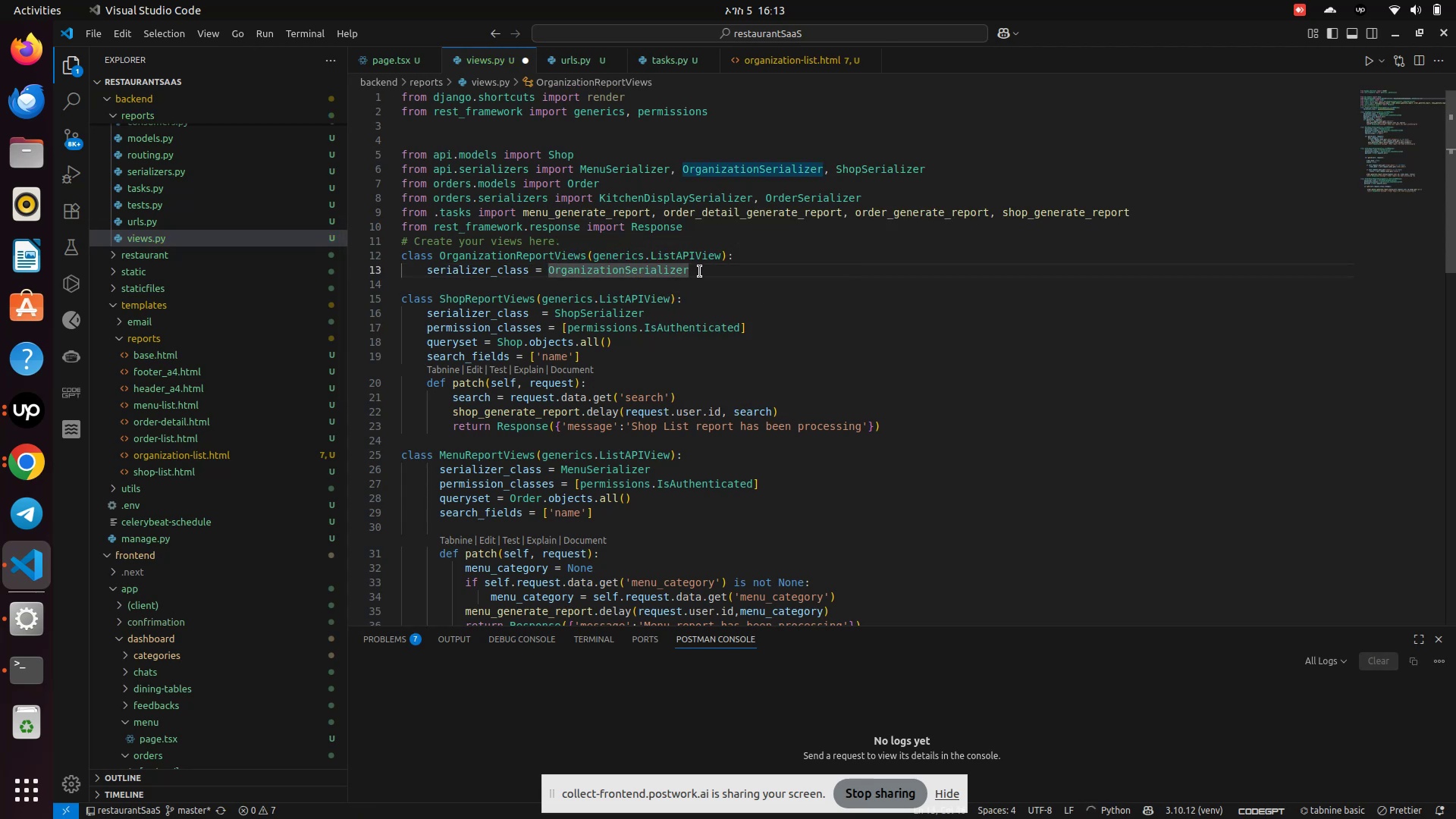 
key(Enter)
 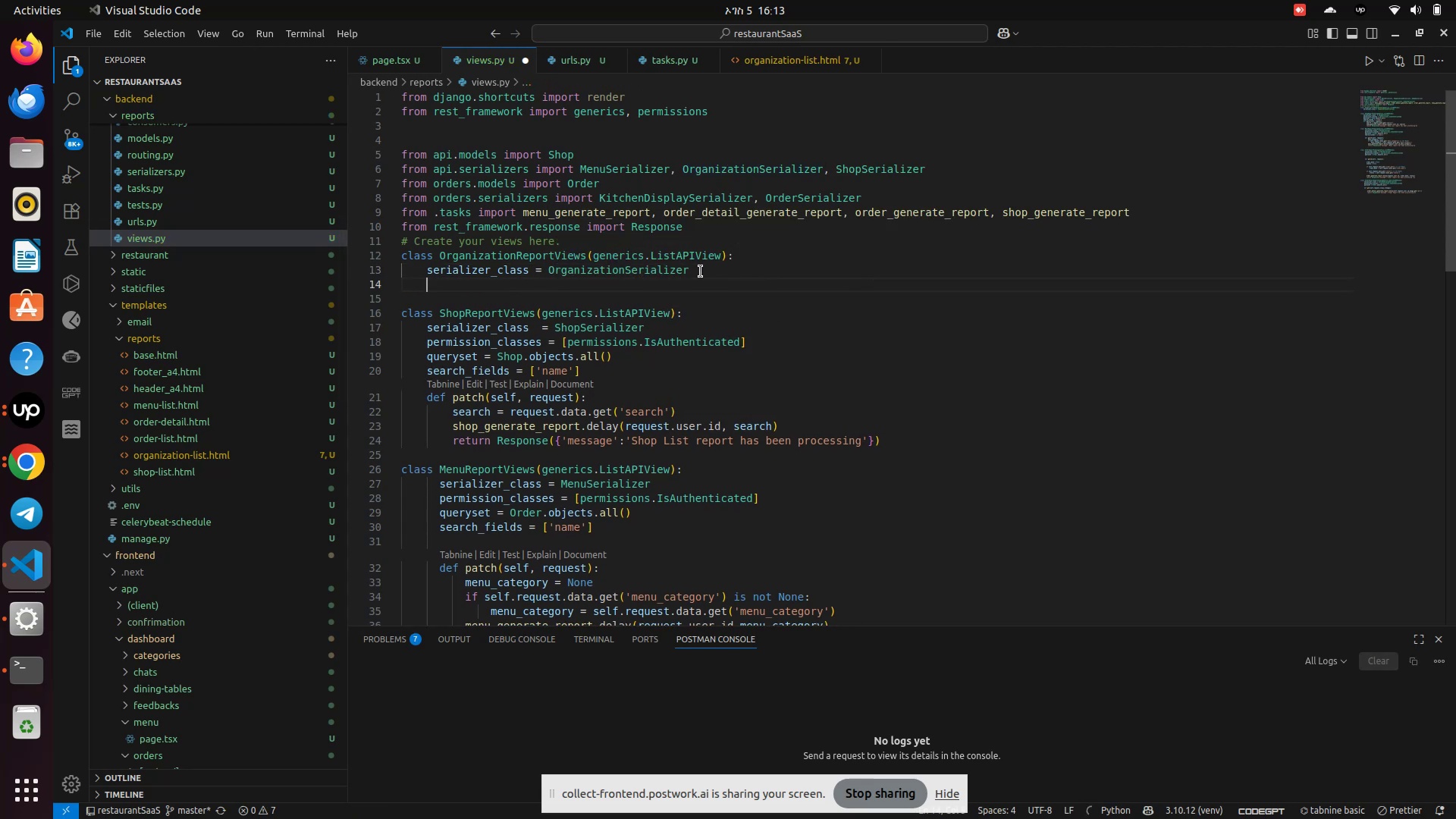 
type(perm)
 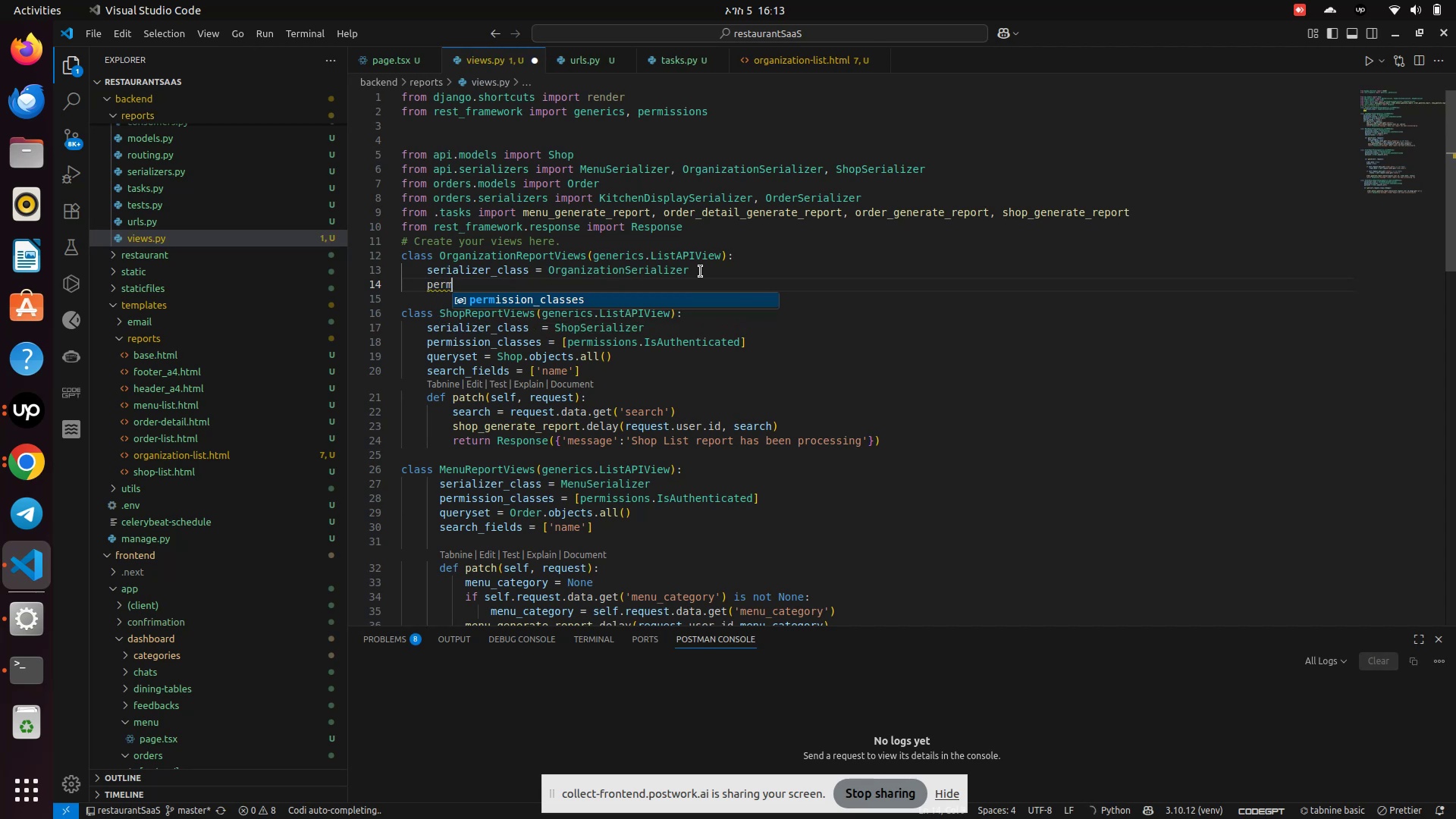 
key(Enter)
 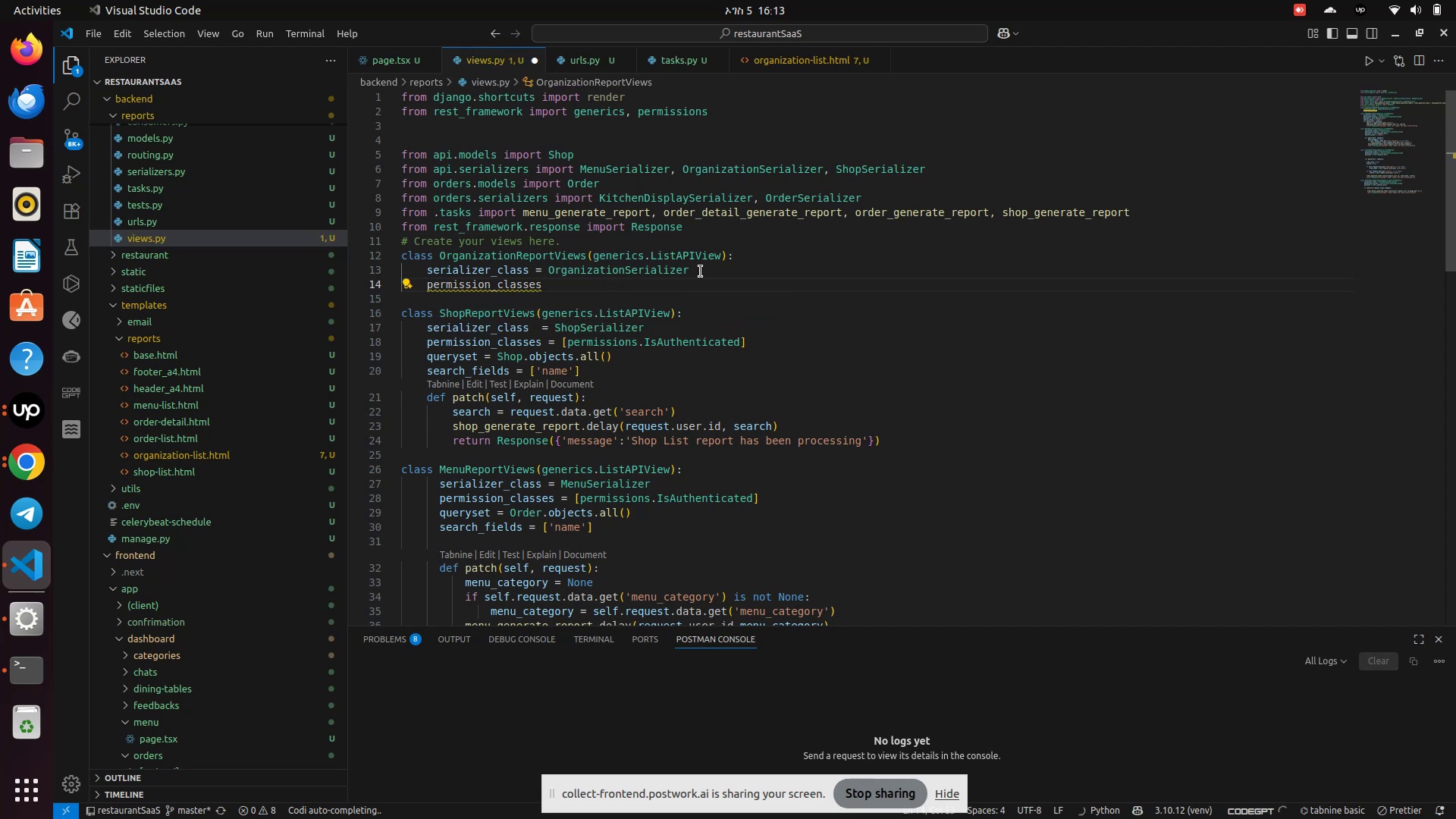 
type( = [per)
 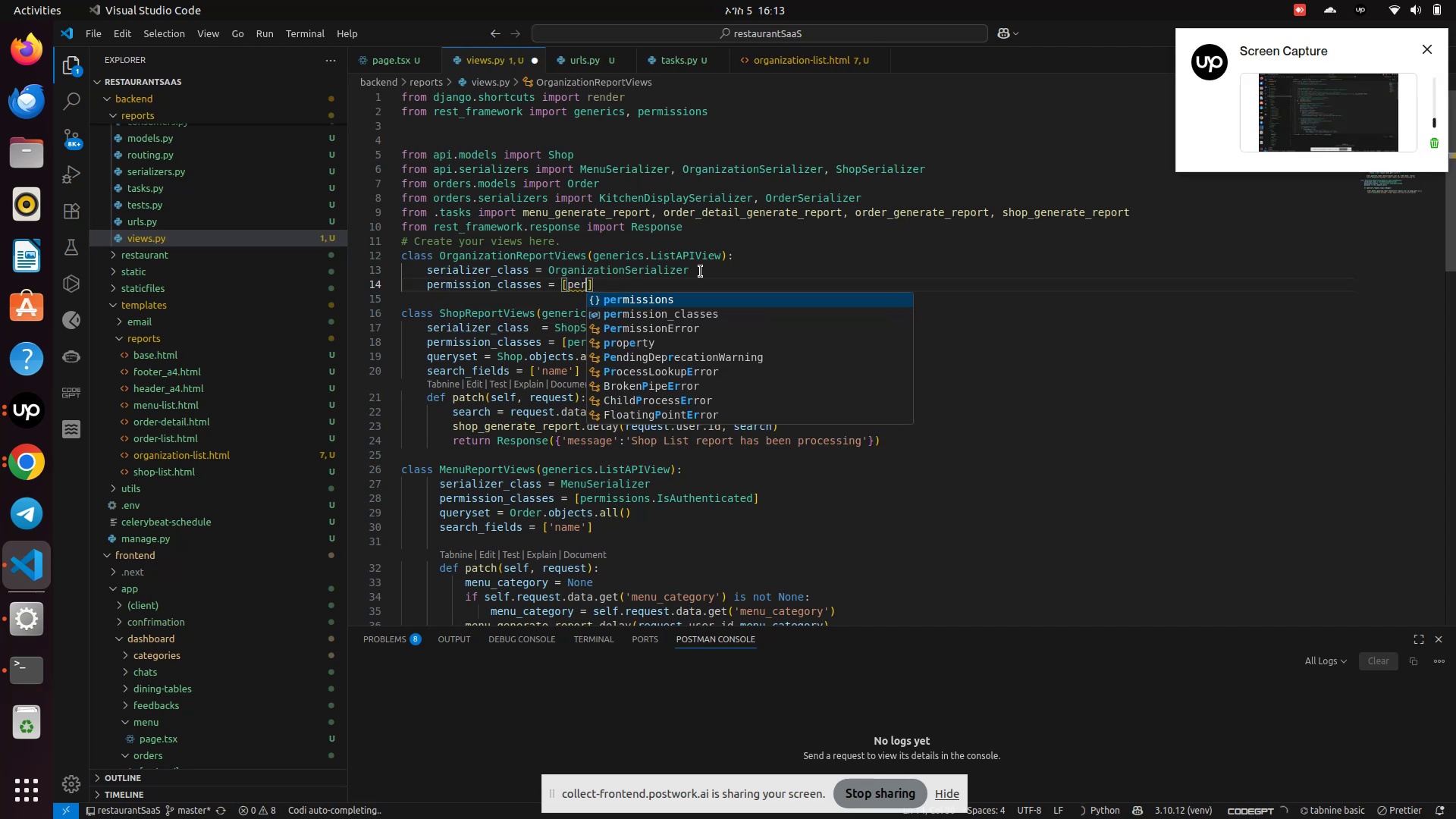 
key(Enter)
 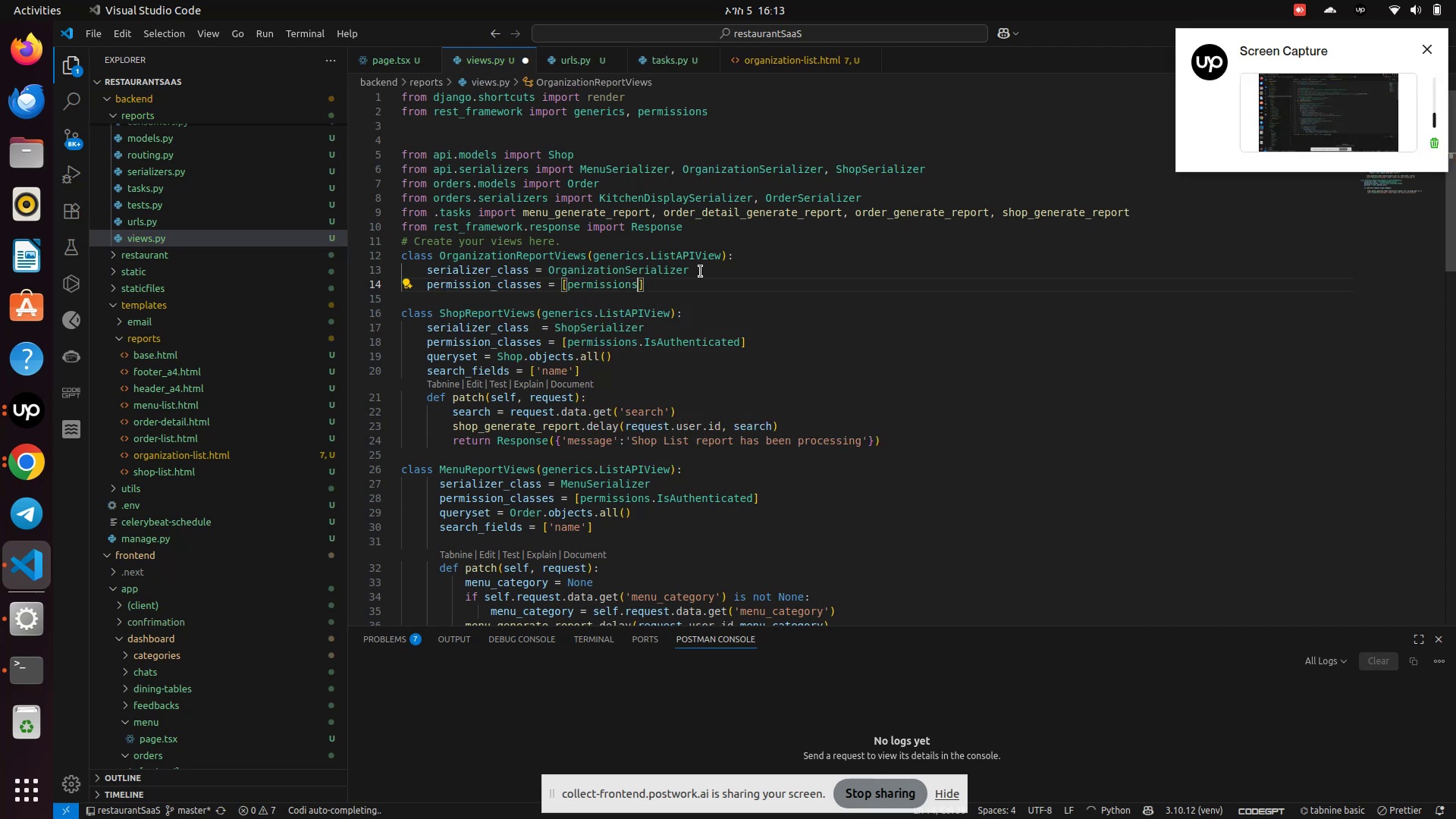 
type(.Is)
 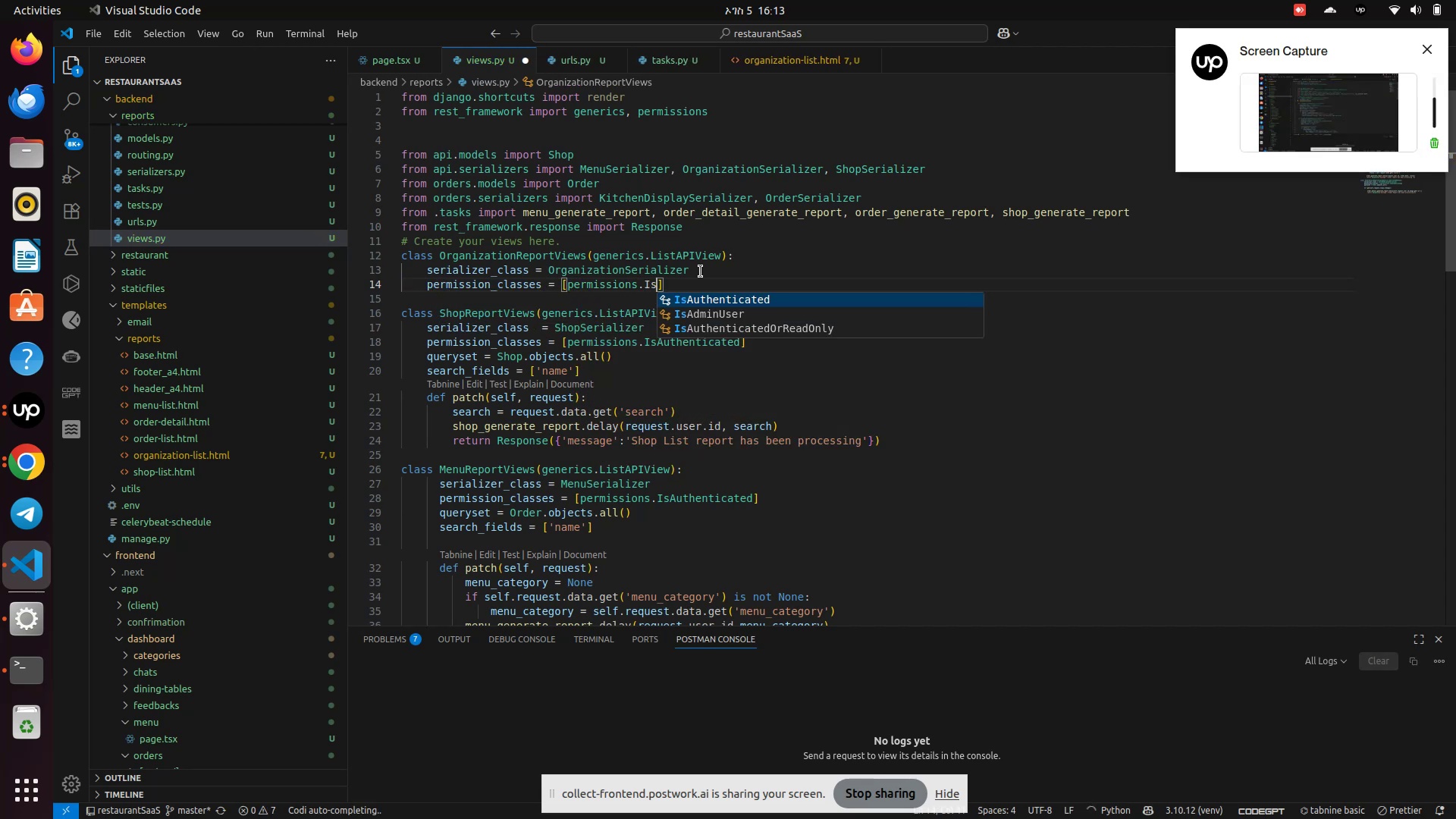 
key(Enter)
 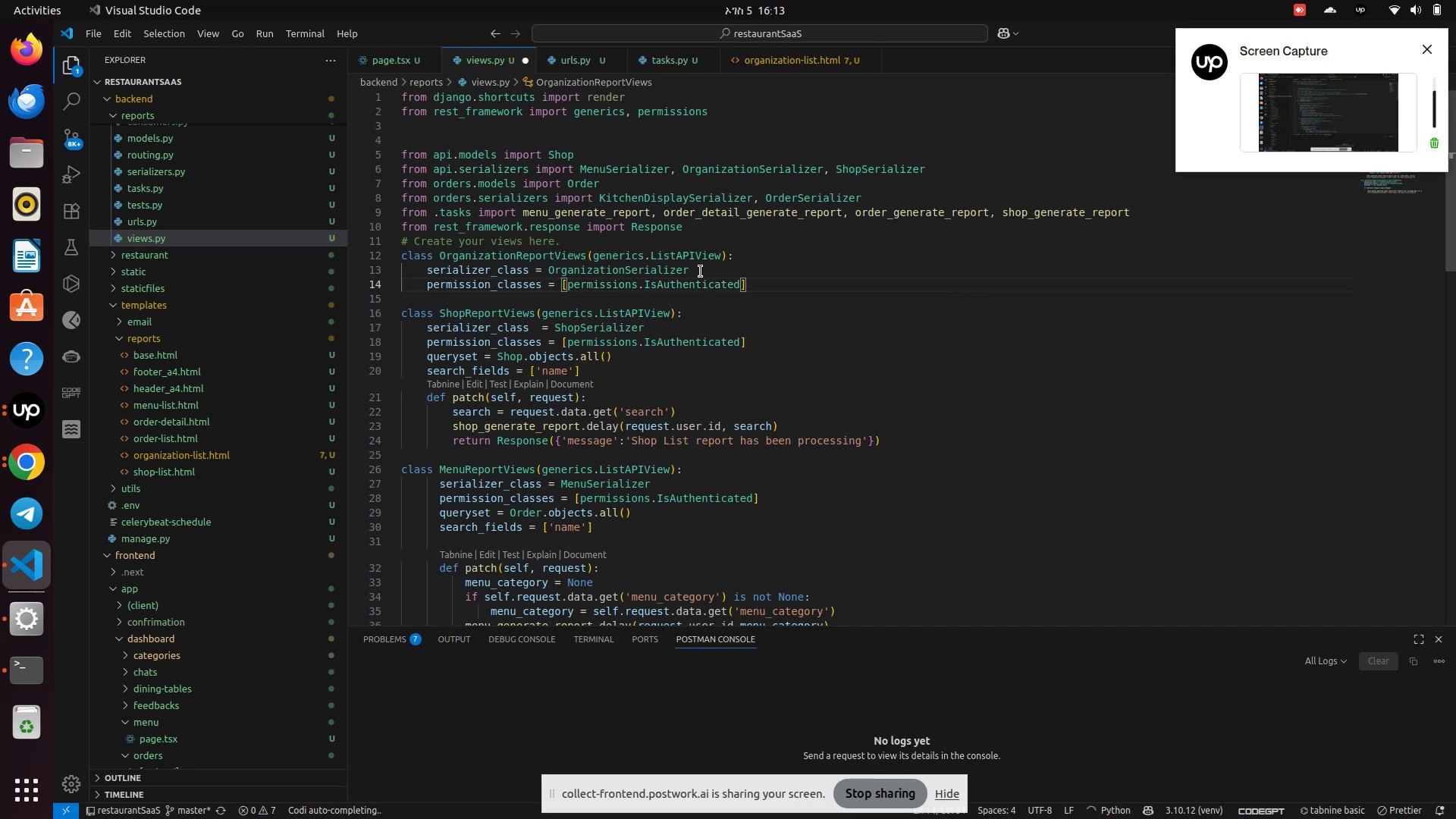 
key(ArrowRight)
 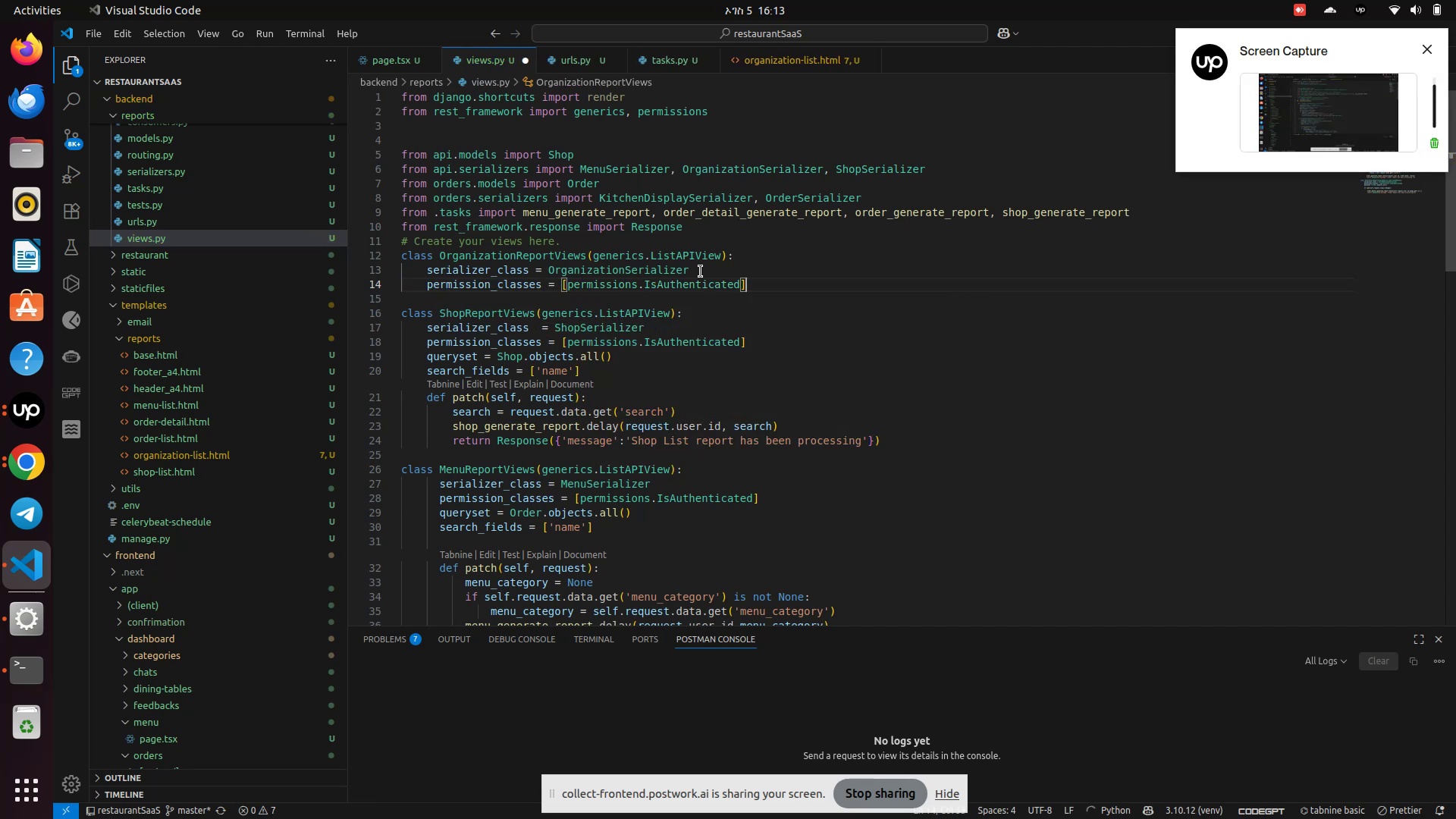 
key(Enter)
 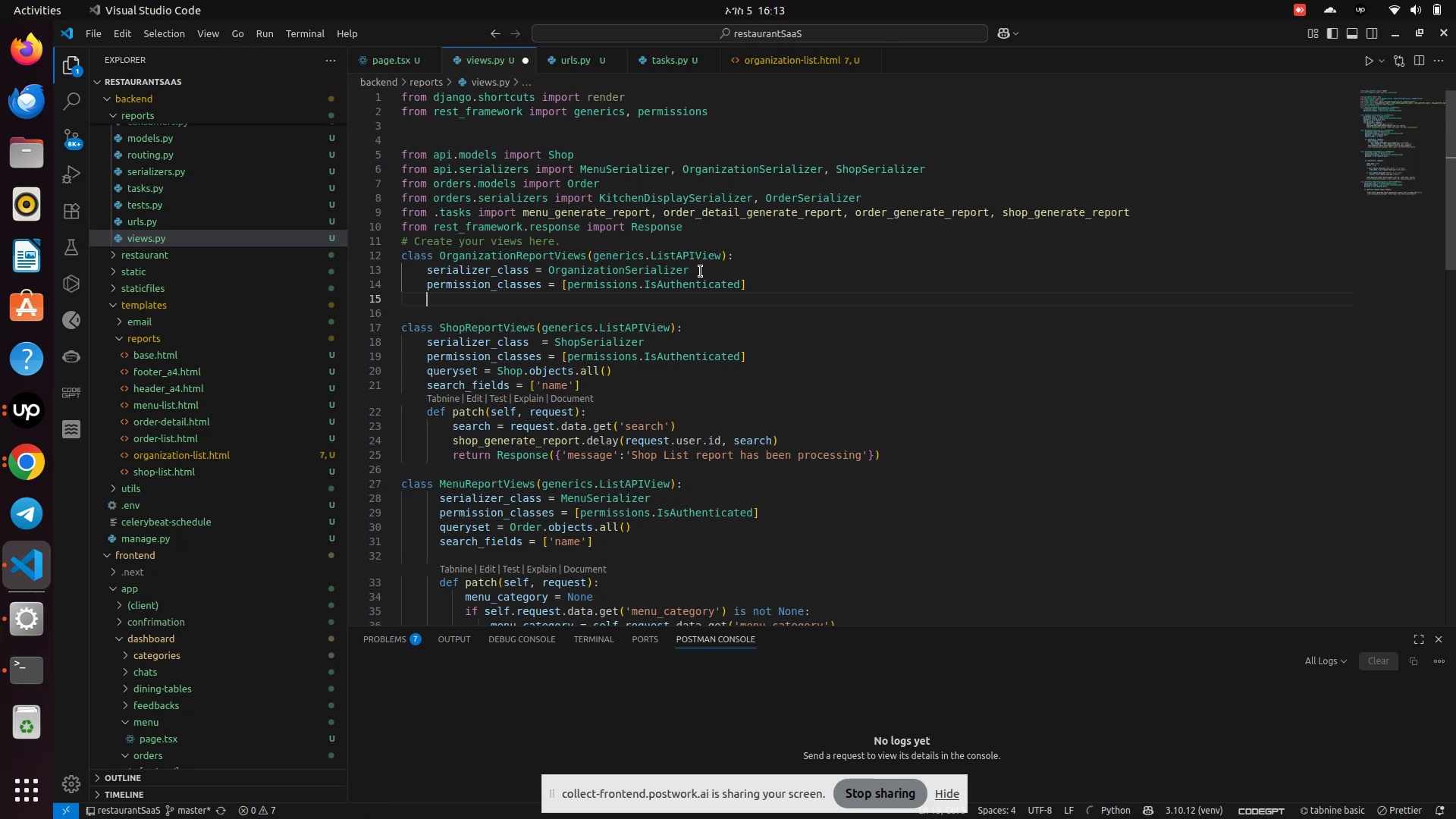 
type(qu)
 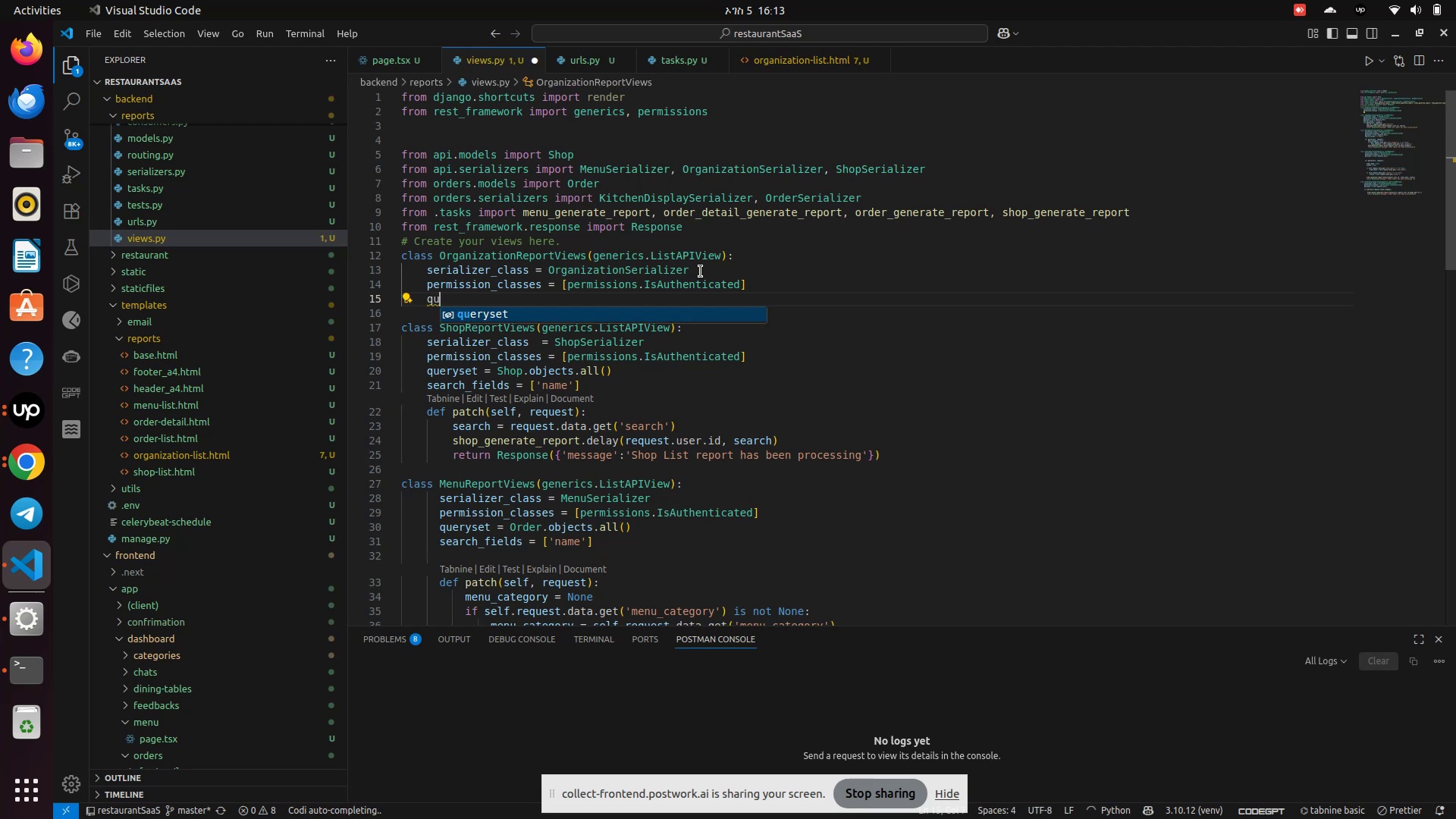 
key(Enter)
 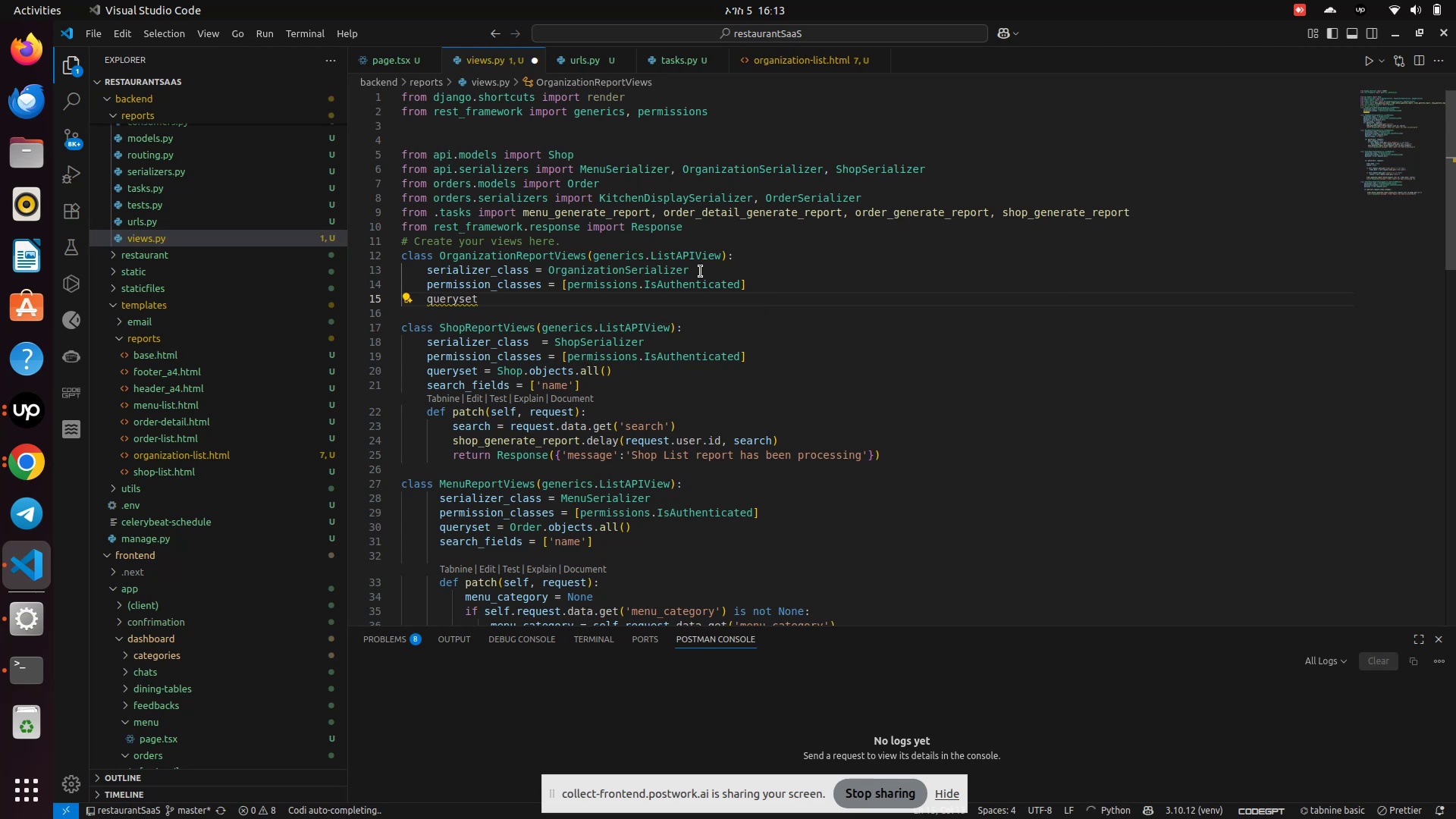 
type( = Org)
 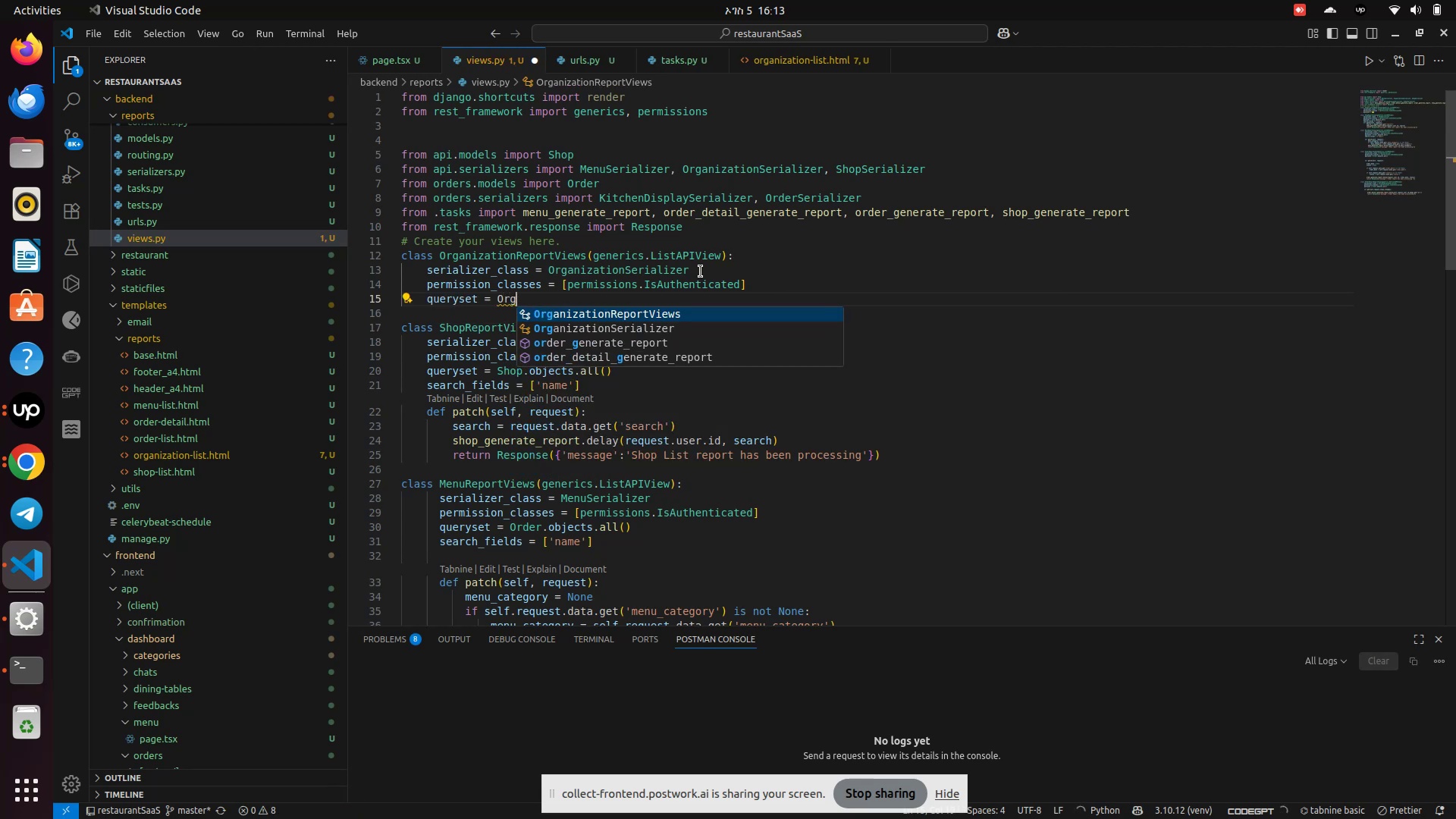 
key(Backspace)
 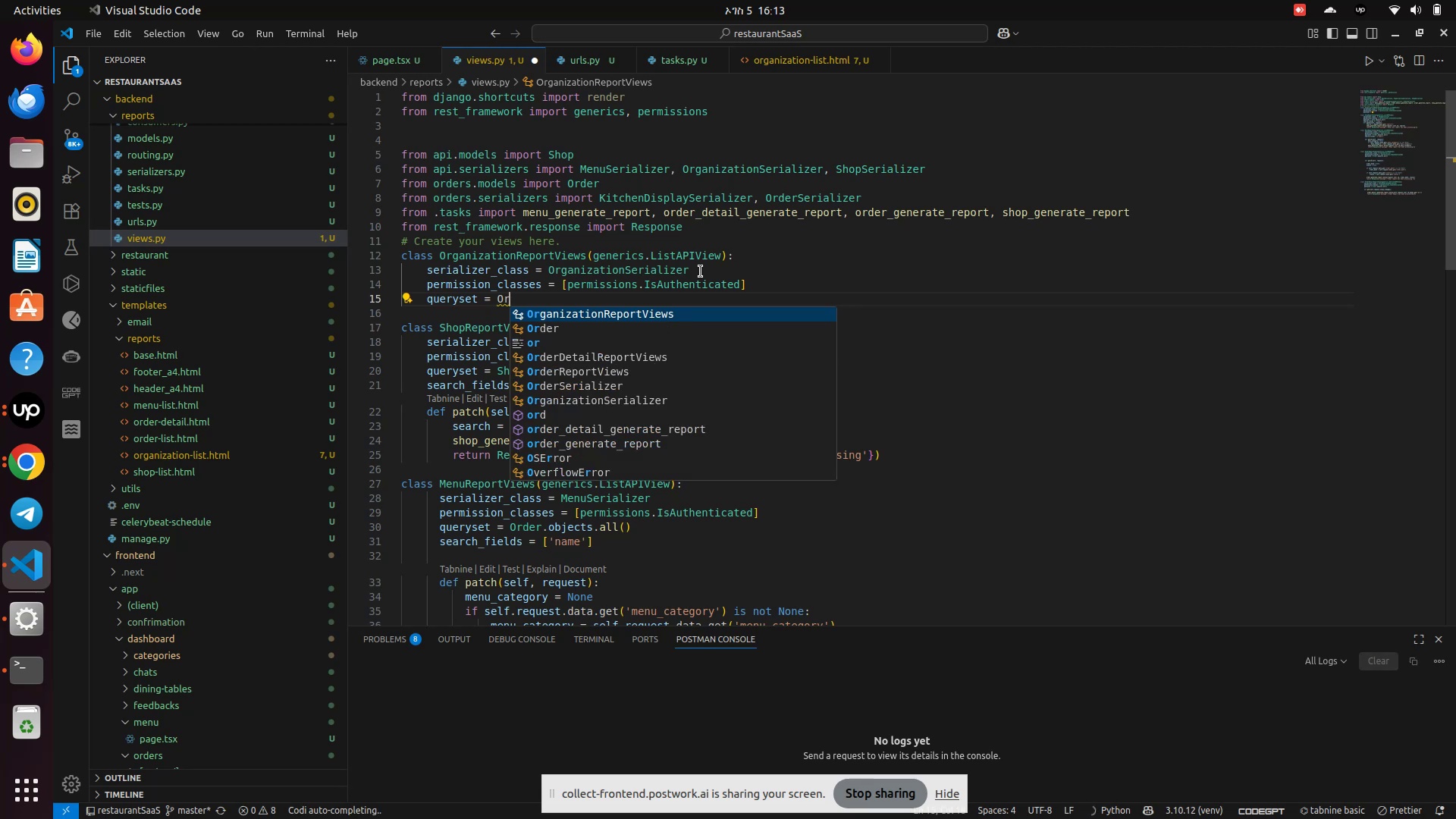 
key(Backspace)
 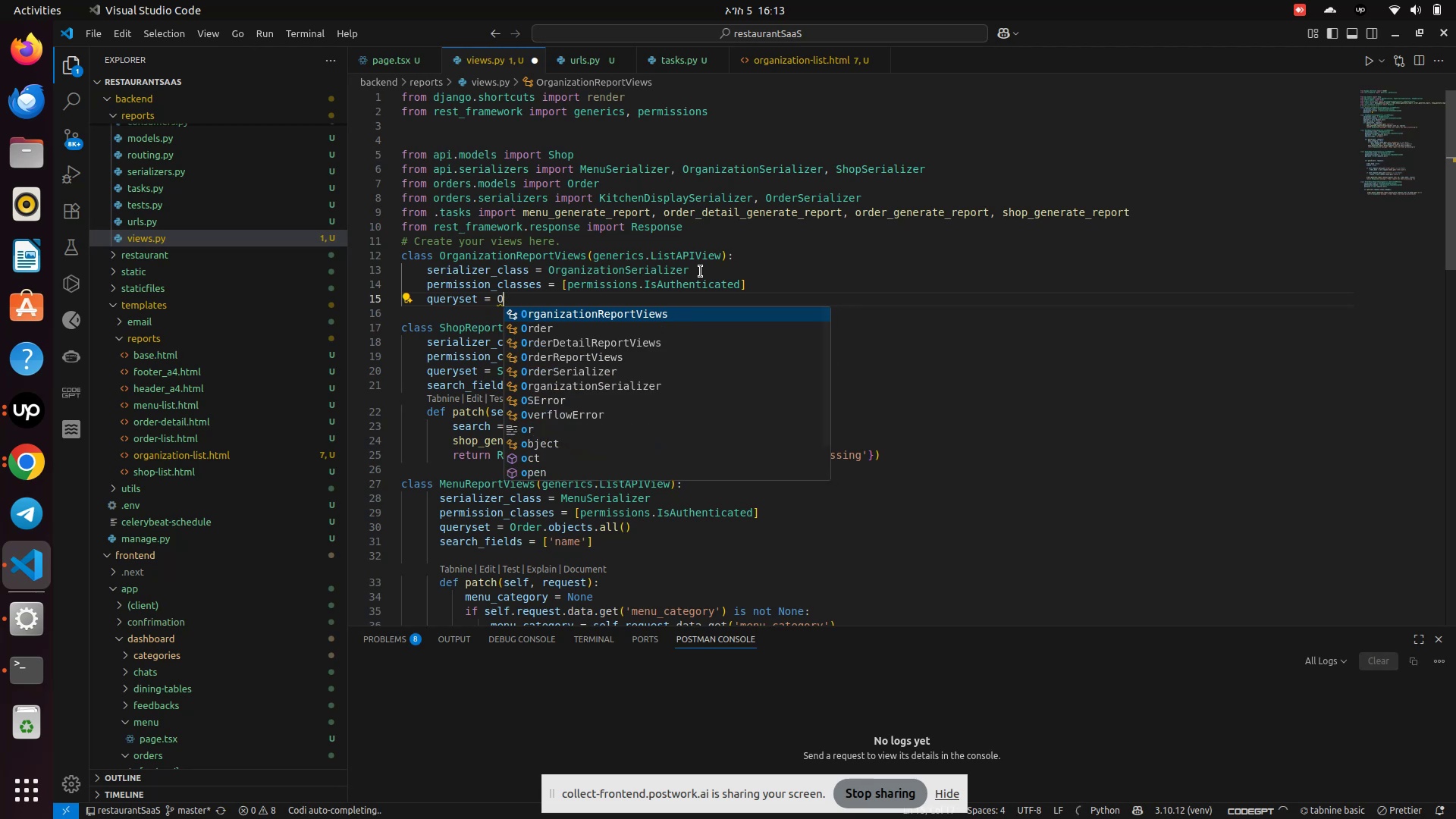 
key(Backspace)
 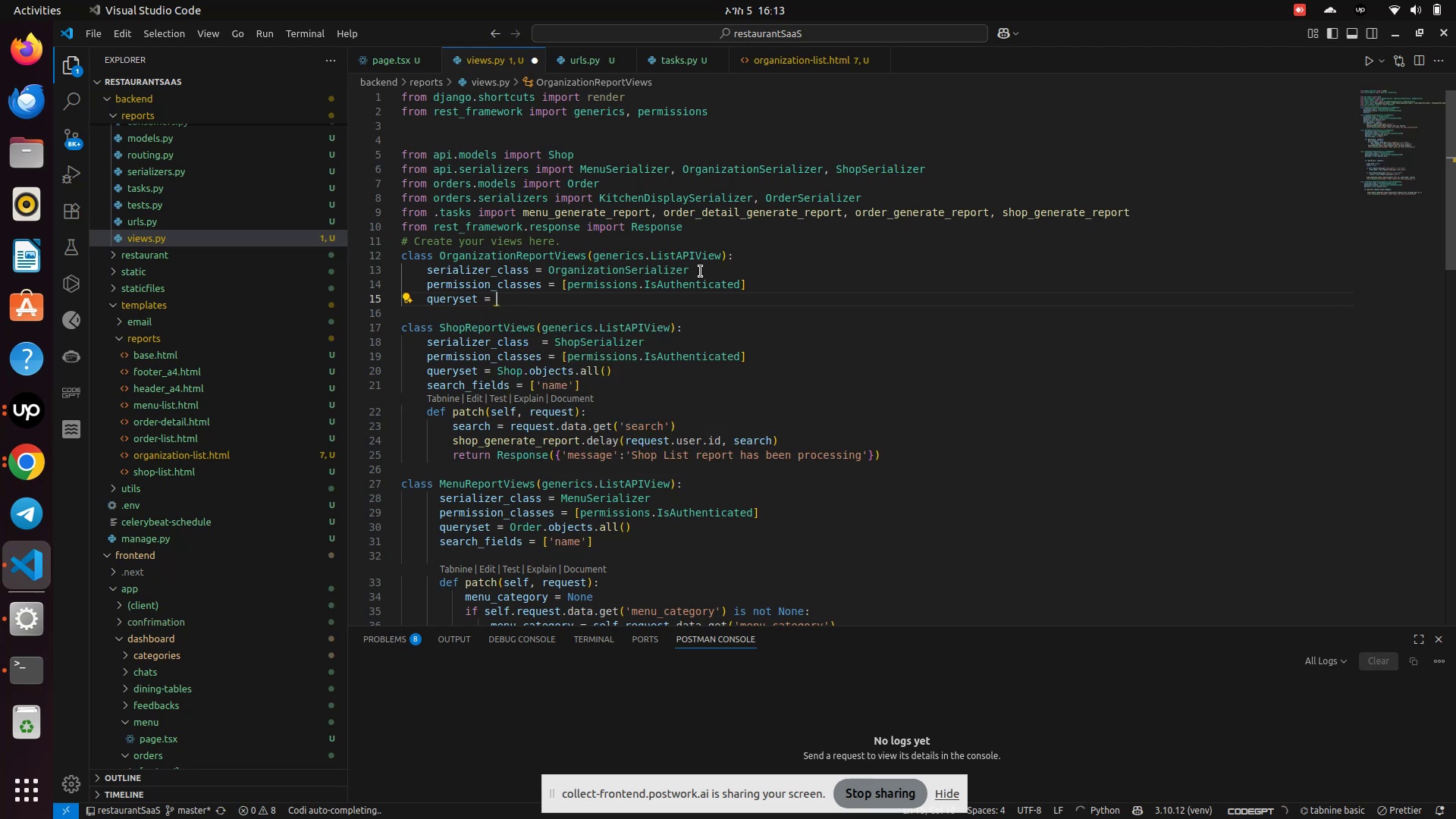 
key(Backspace)
 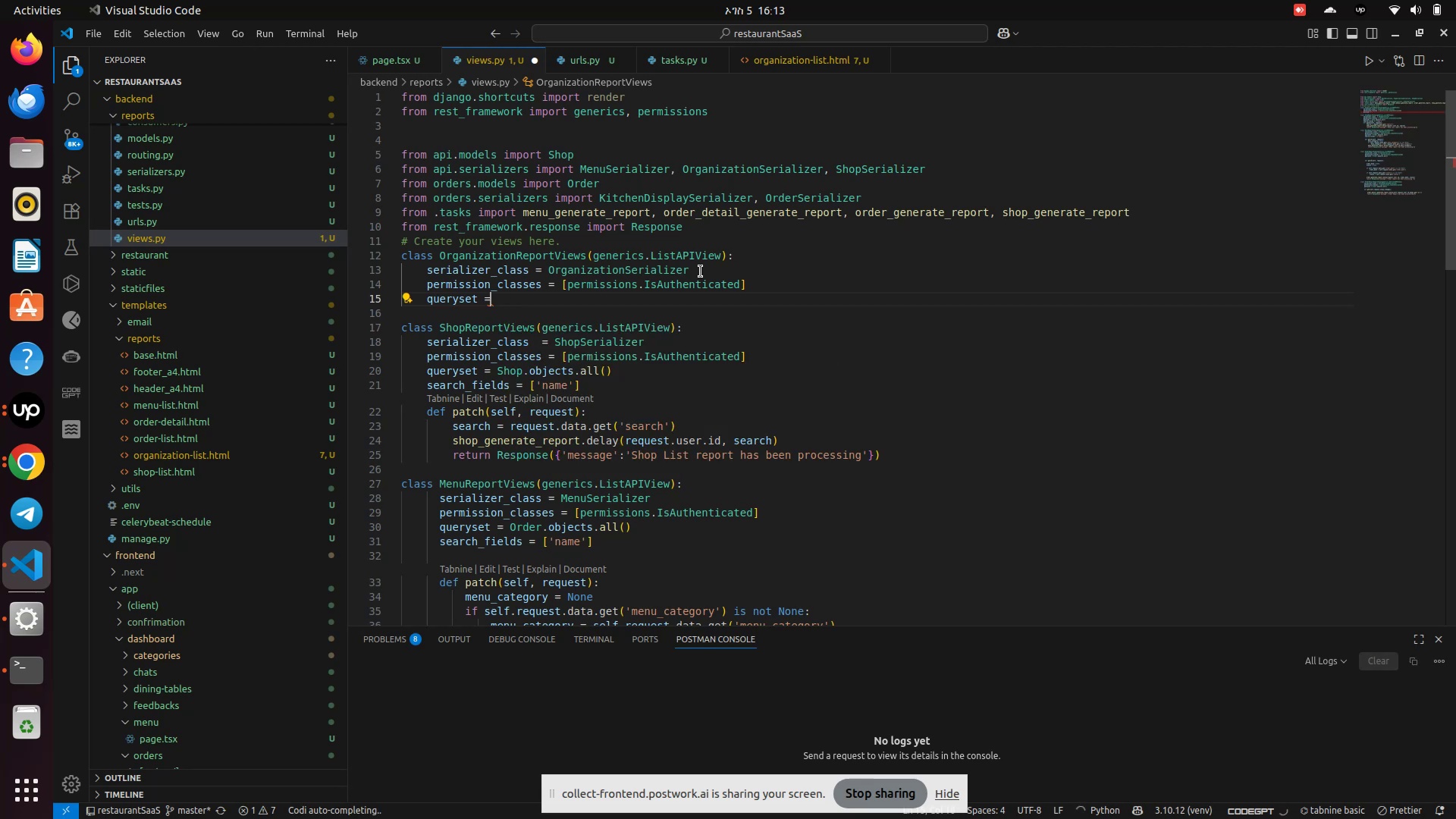 
key(Backspace)
 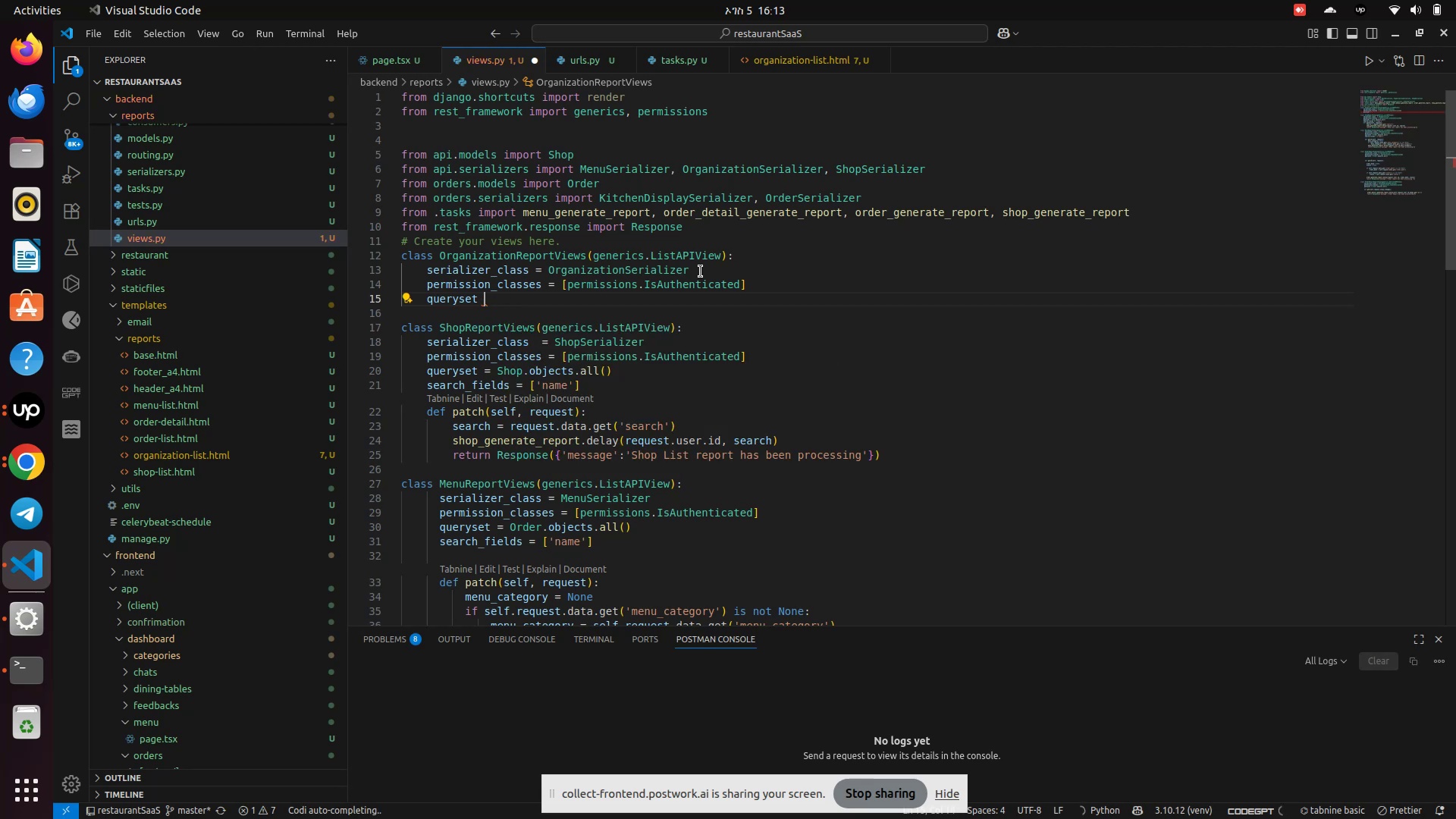 
key(Backspace)
 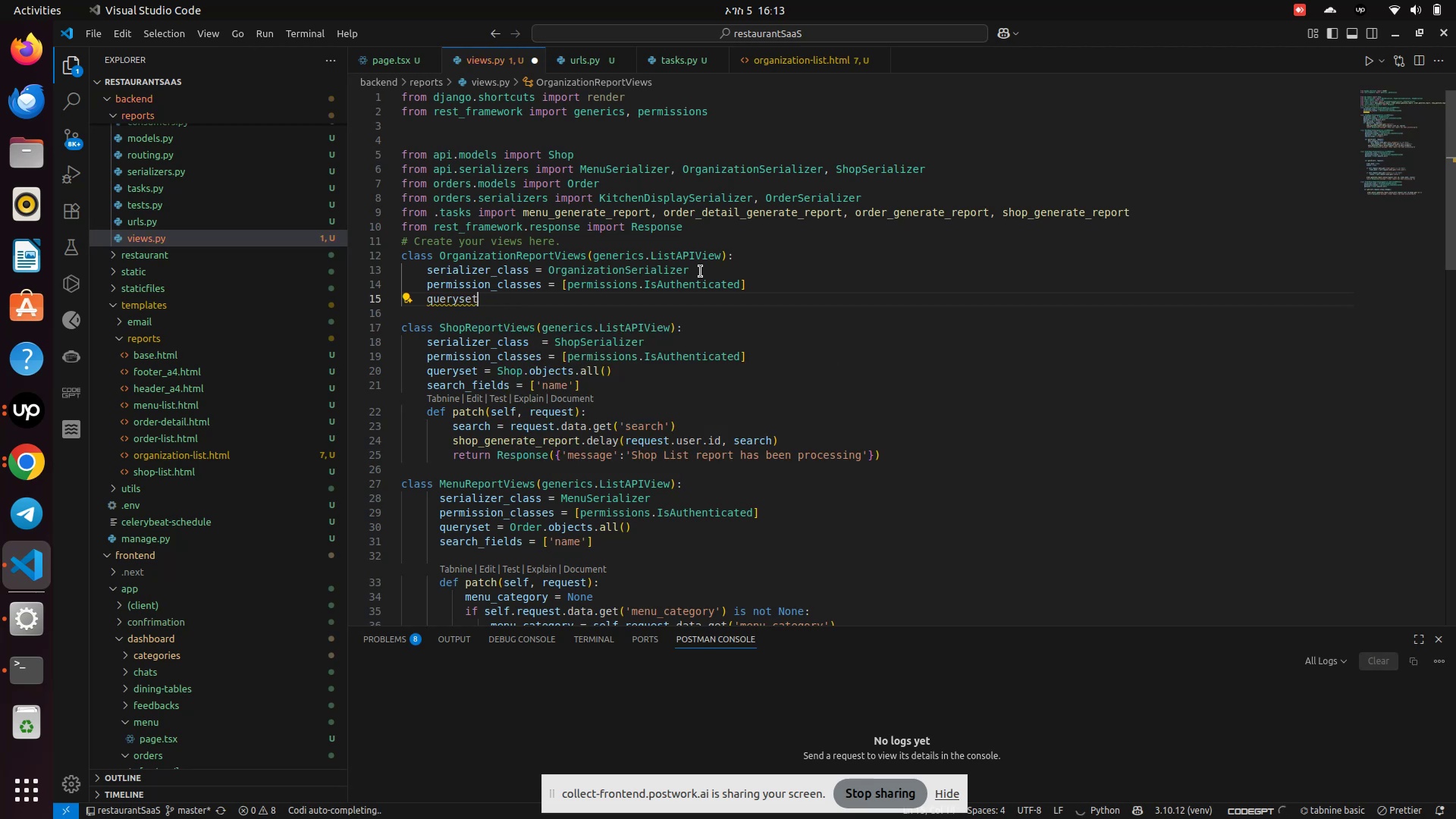 
key(Backspace)
 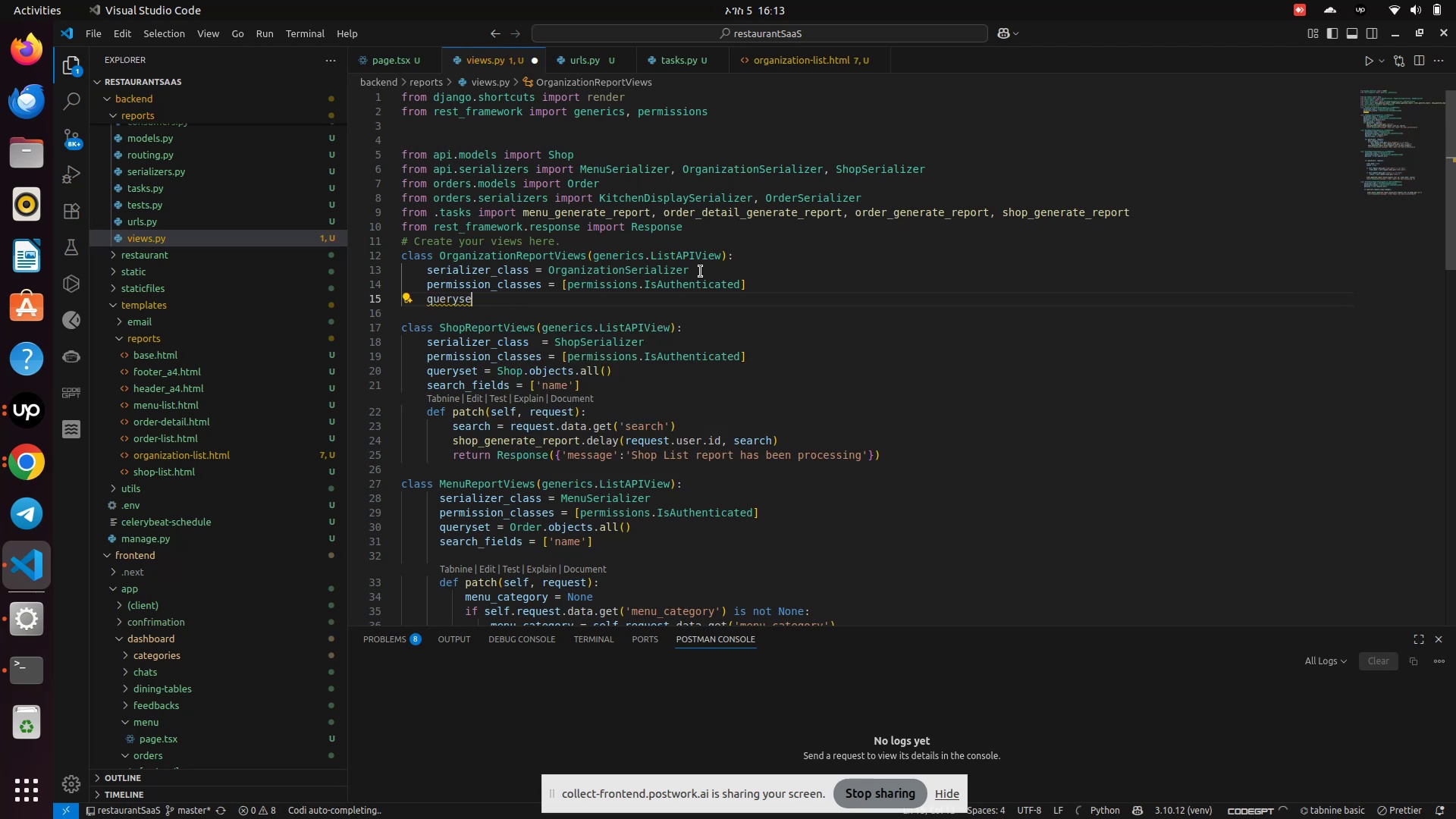 
key(Backspace)
 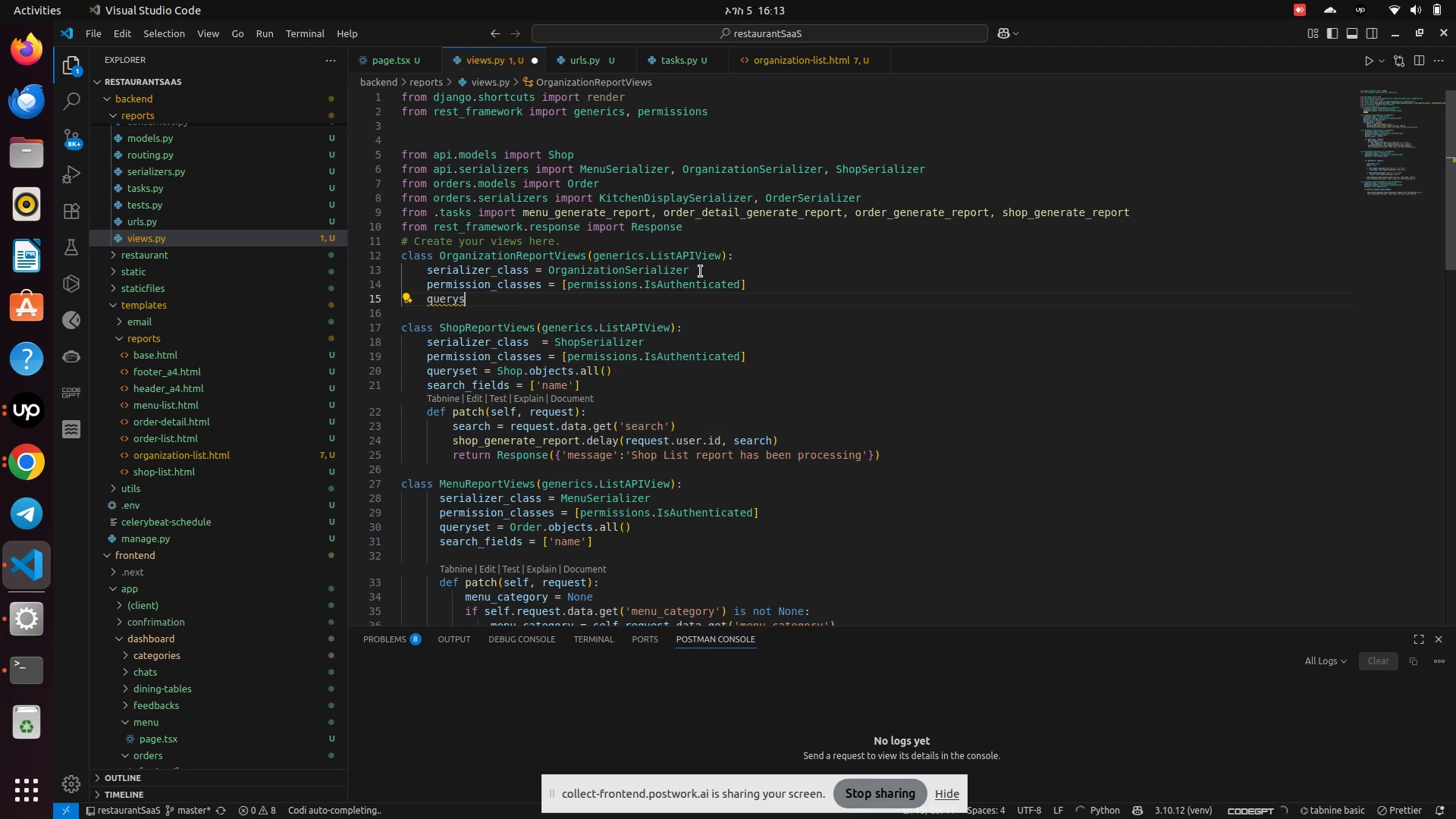 
key(Backspace)
 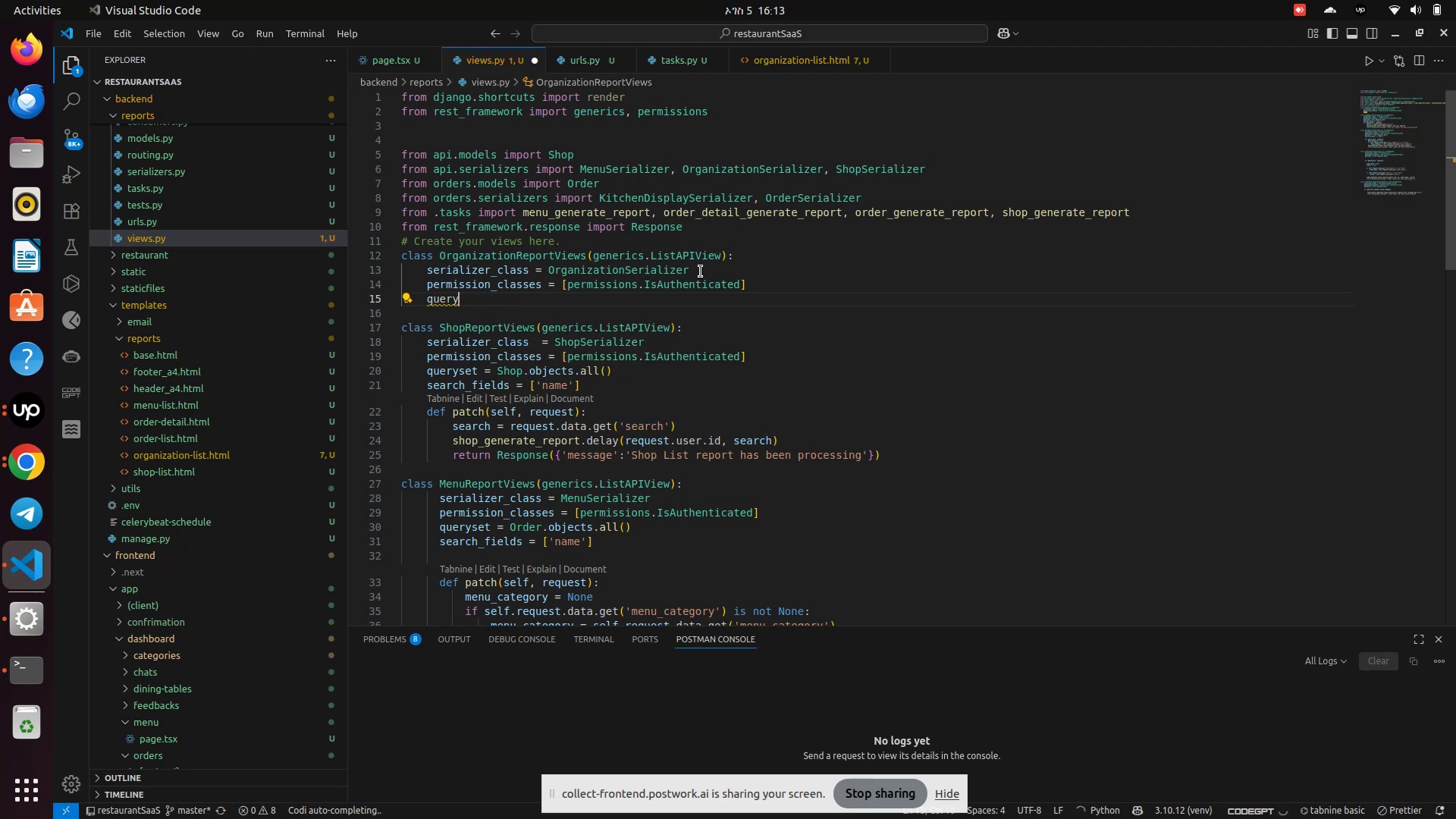 
key(Backspace)
 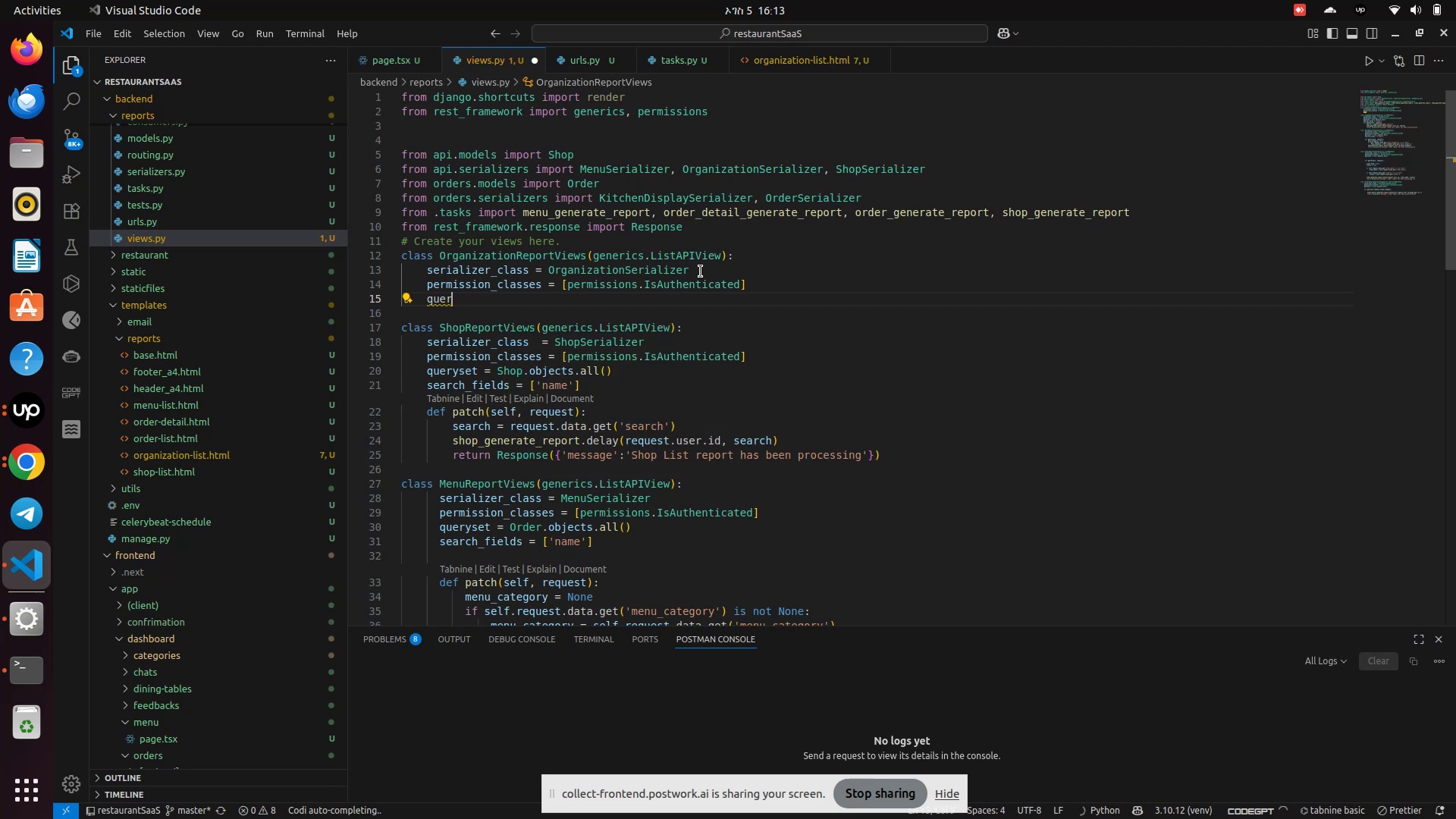 
key(Backspace)
 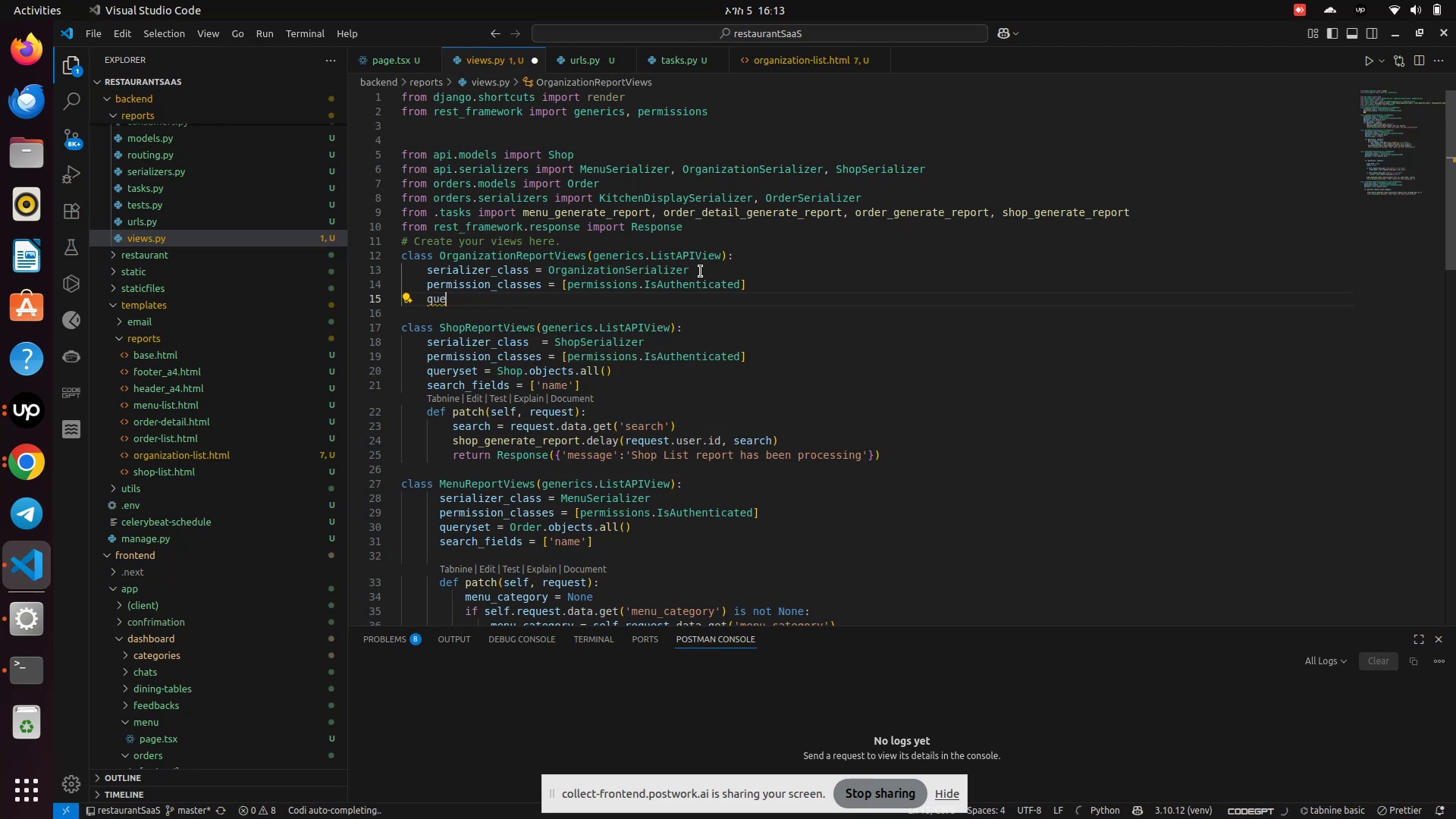 
key(Backspace)
 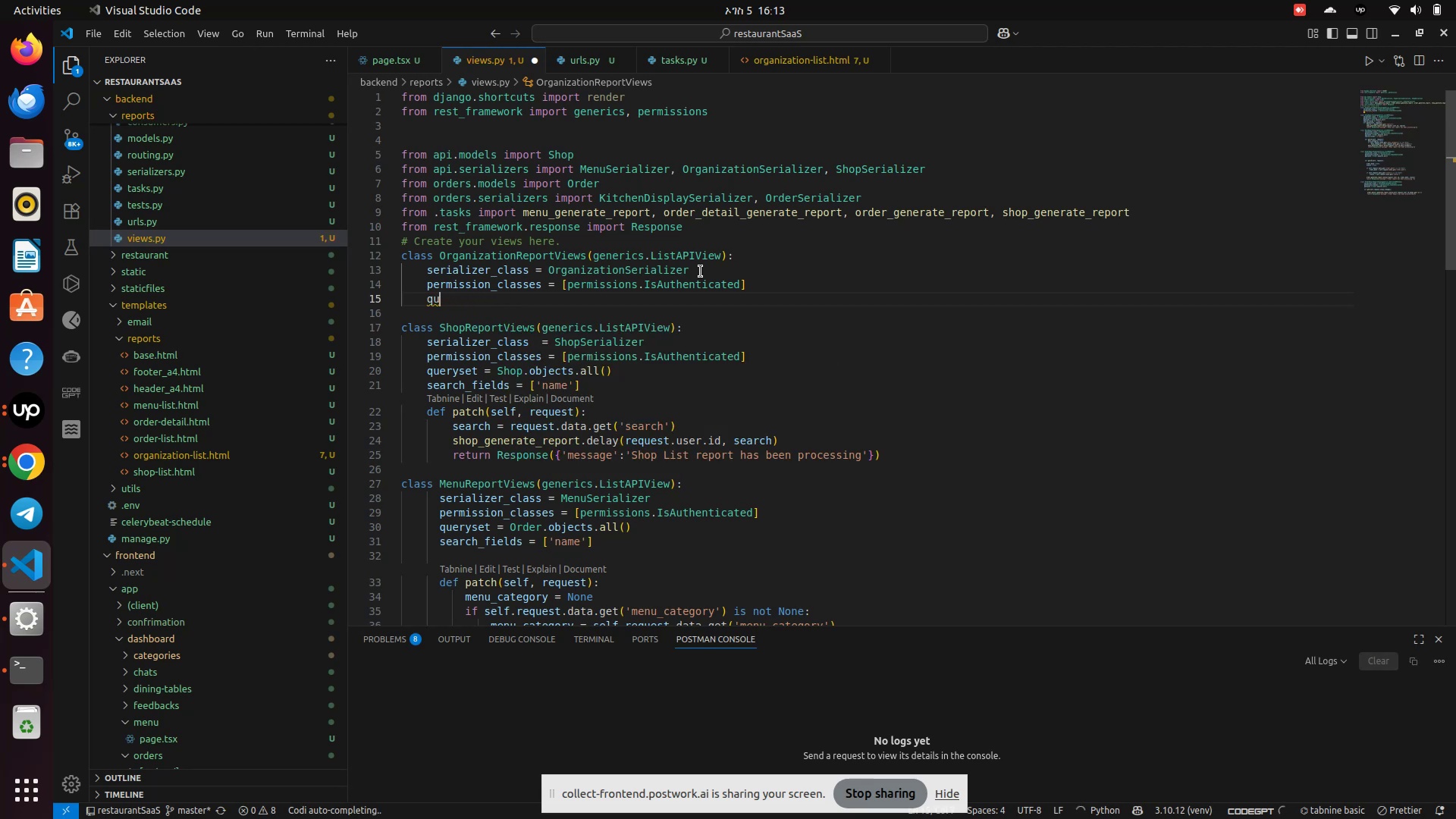 
key(Backspace)
 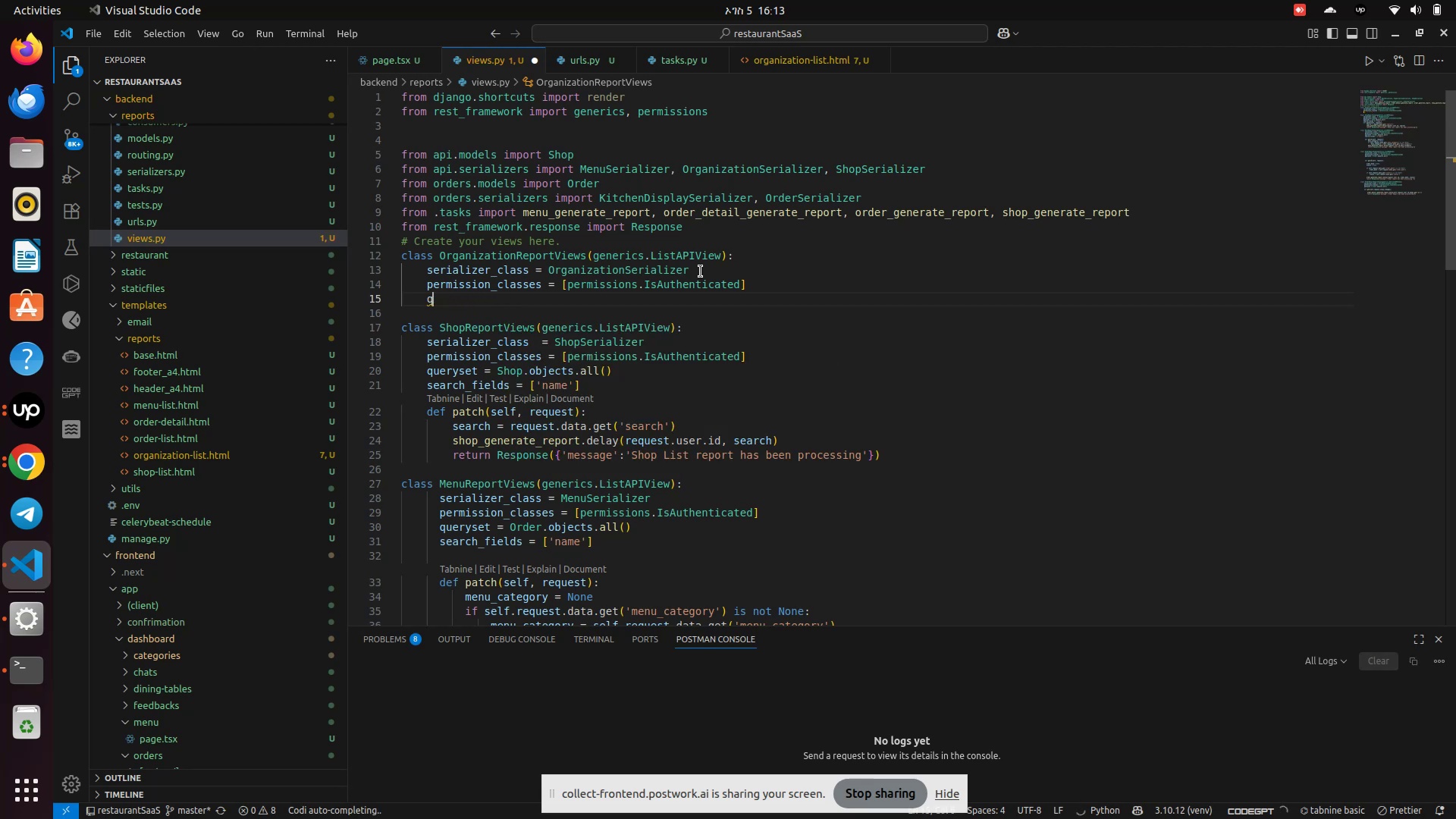 
key(Backspace)
 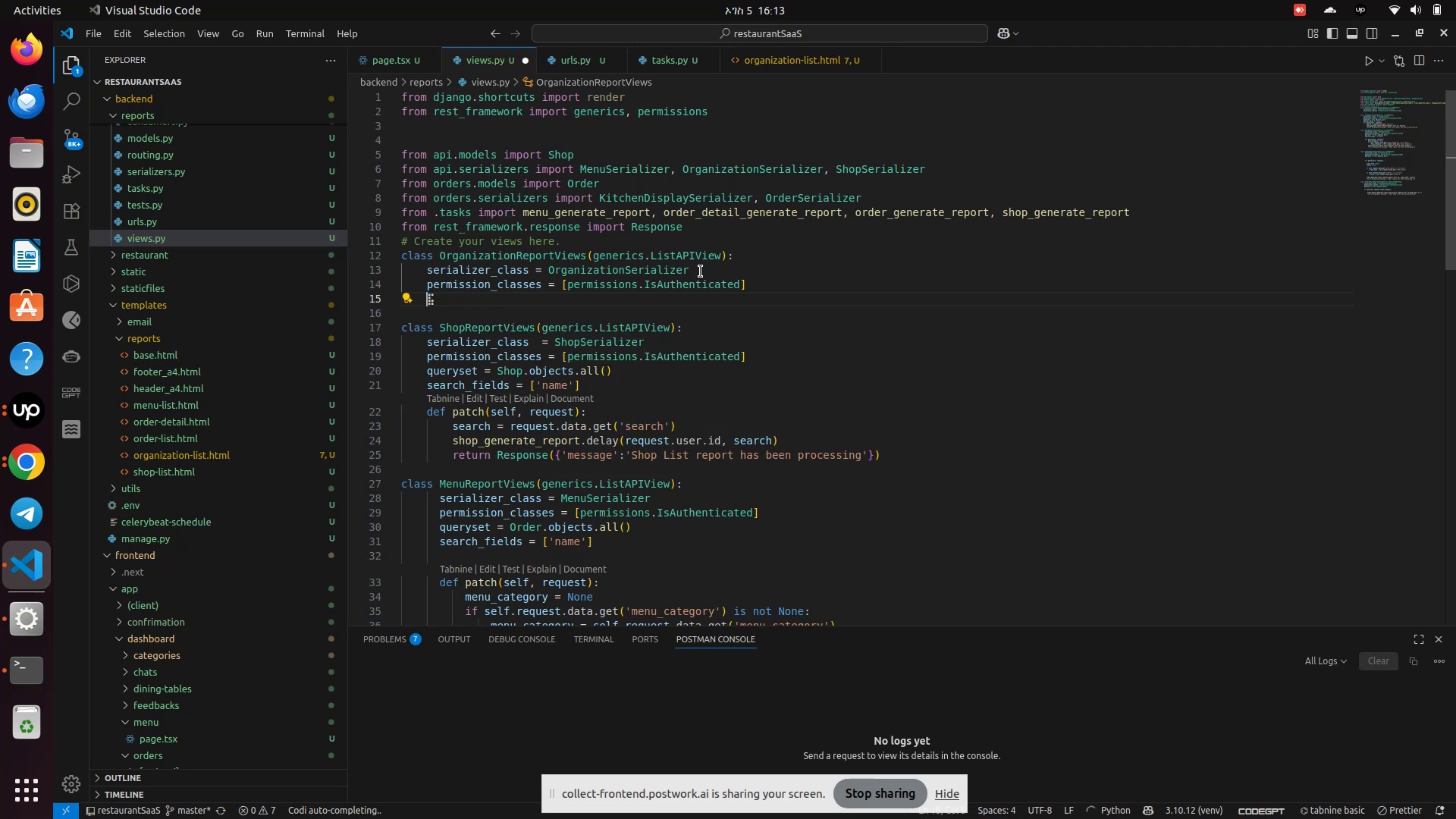 
key(Enter)
 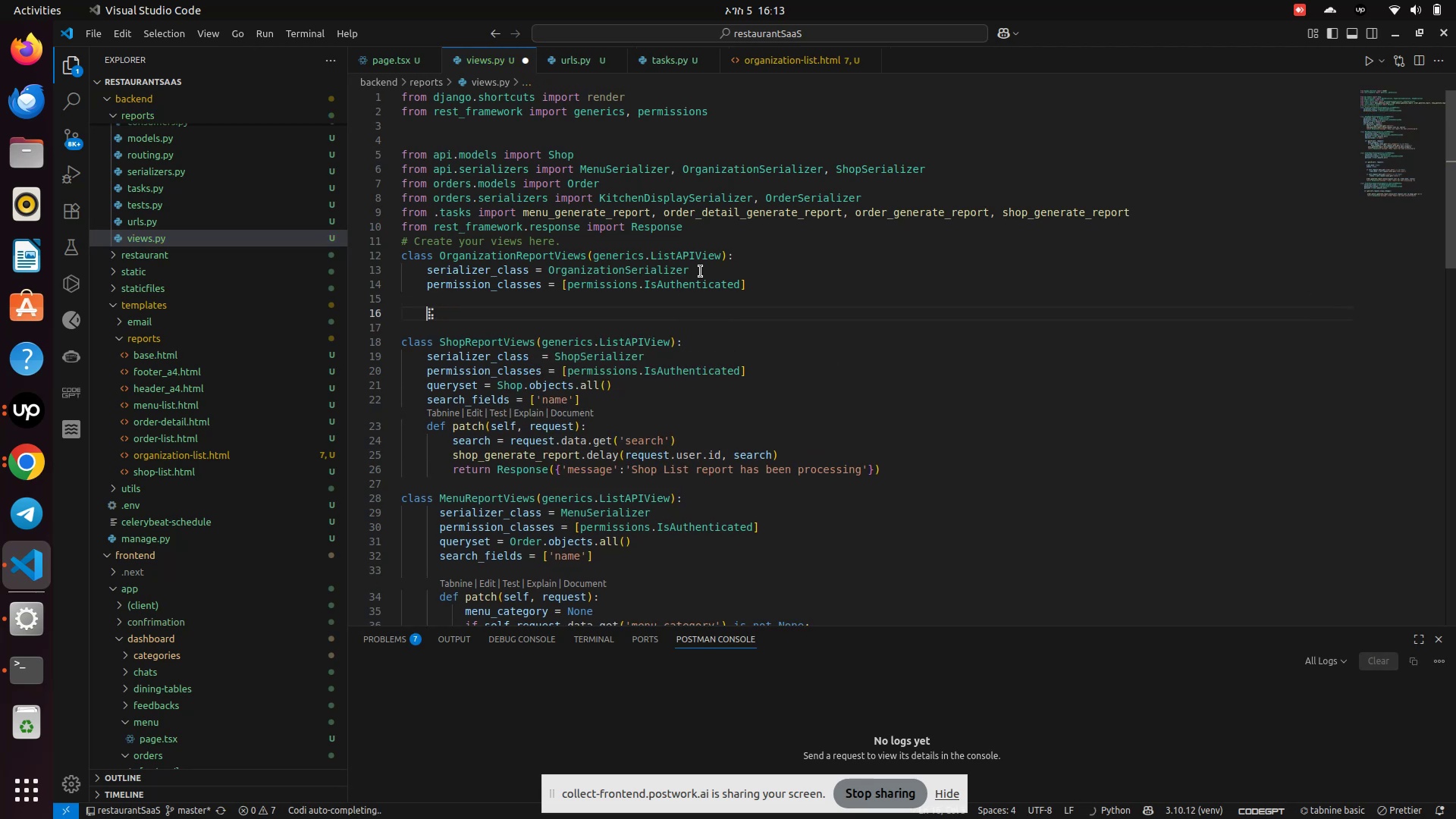 
type(def path)
key(Backspace)
type(ch(self, request)
 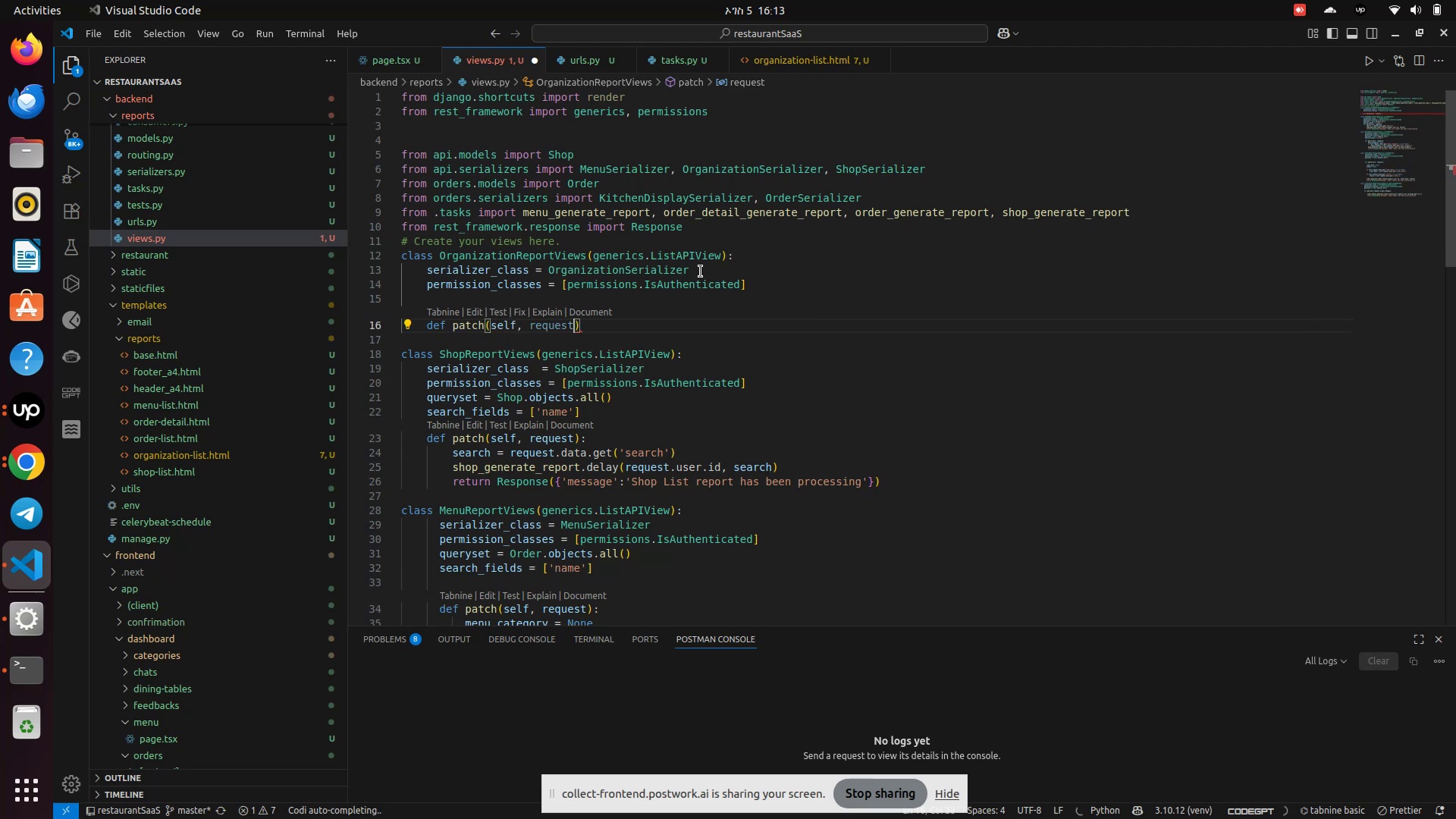 
 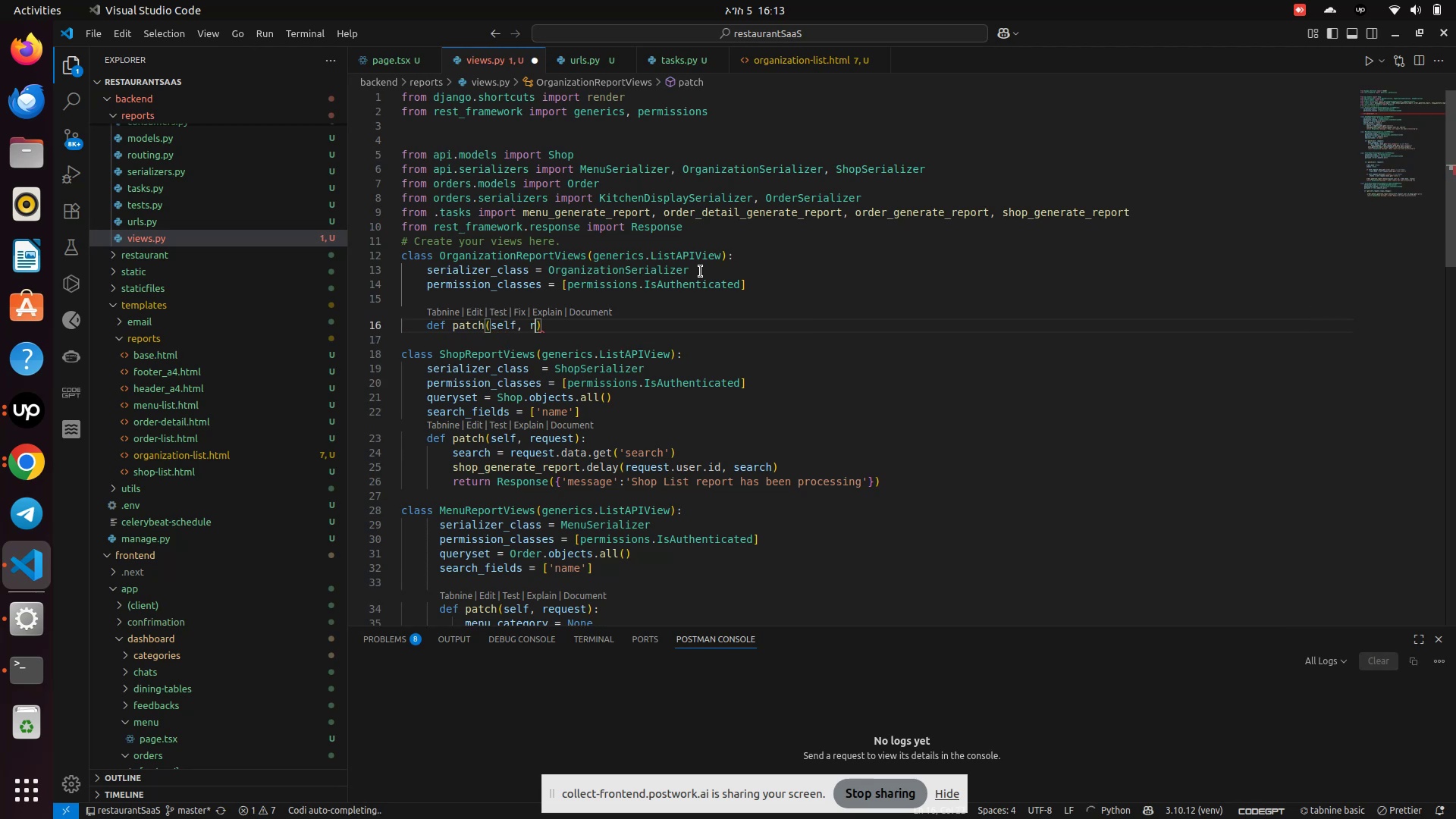 
key(ArrowRight)
 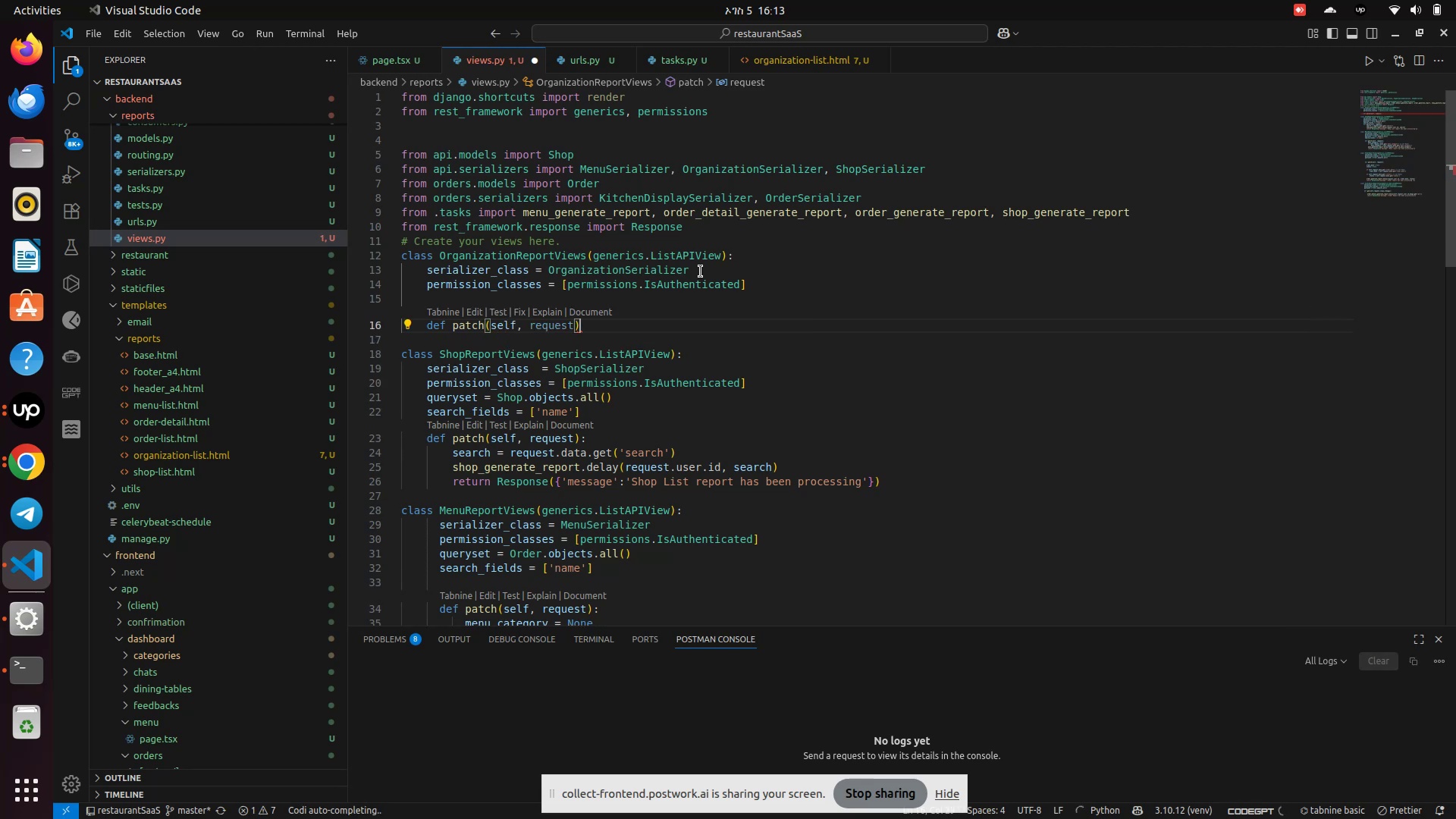 
key(Shift+Semicolon)
 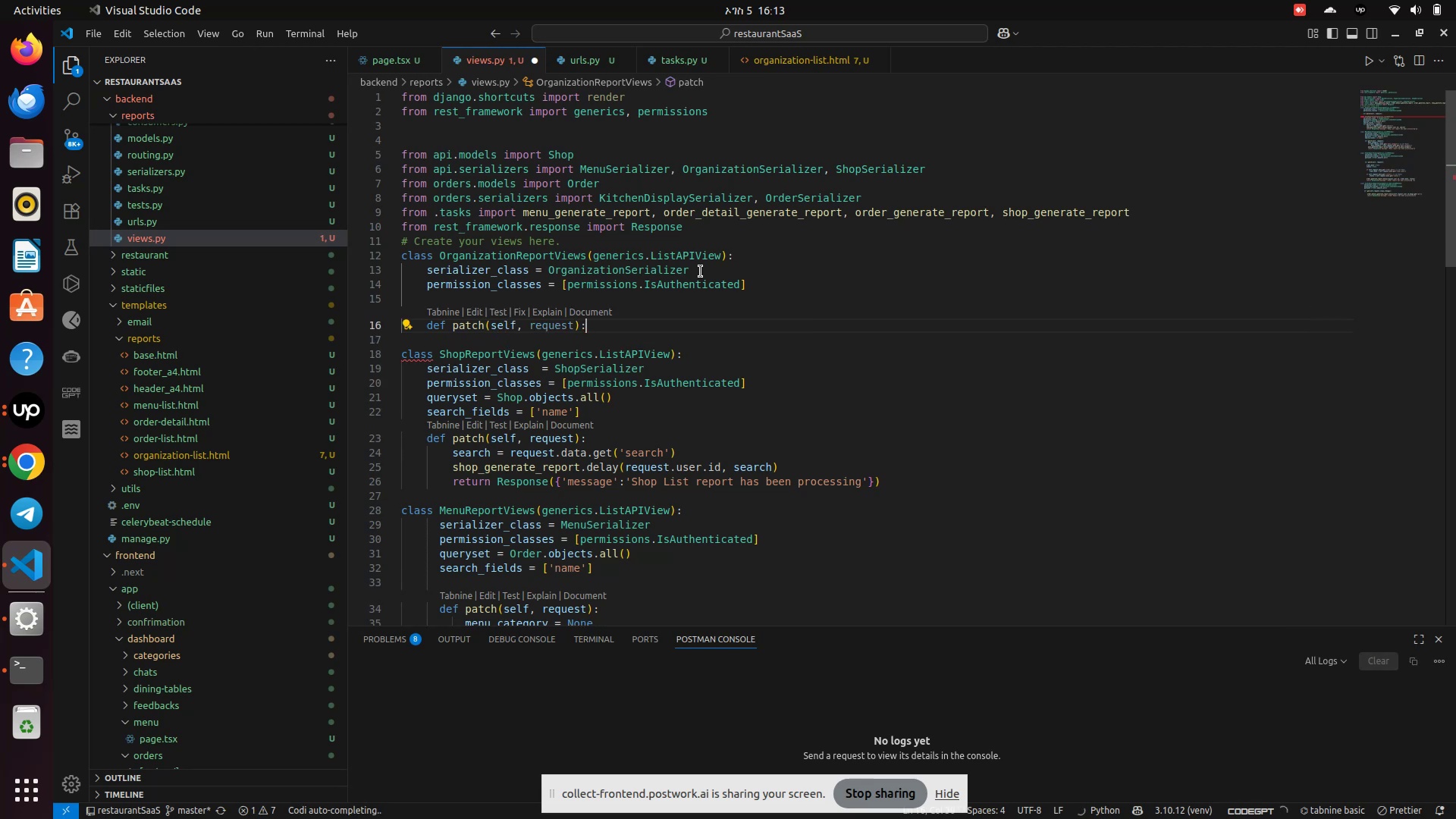 
key(Enter)
 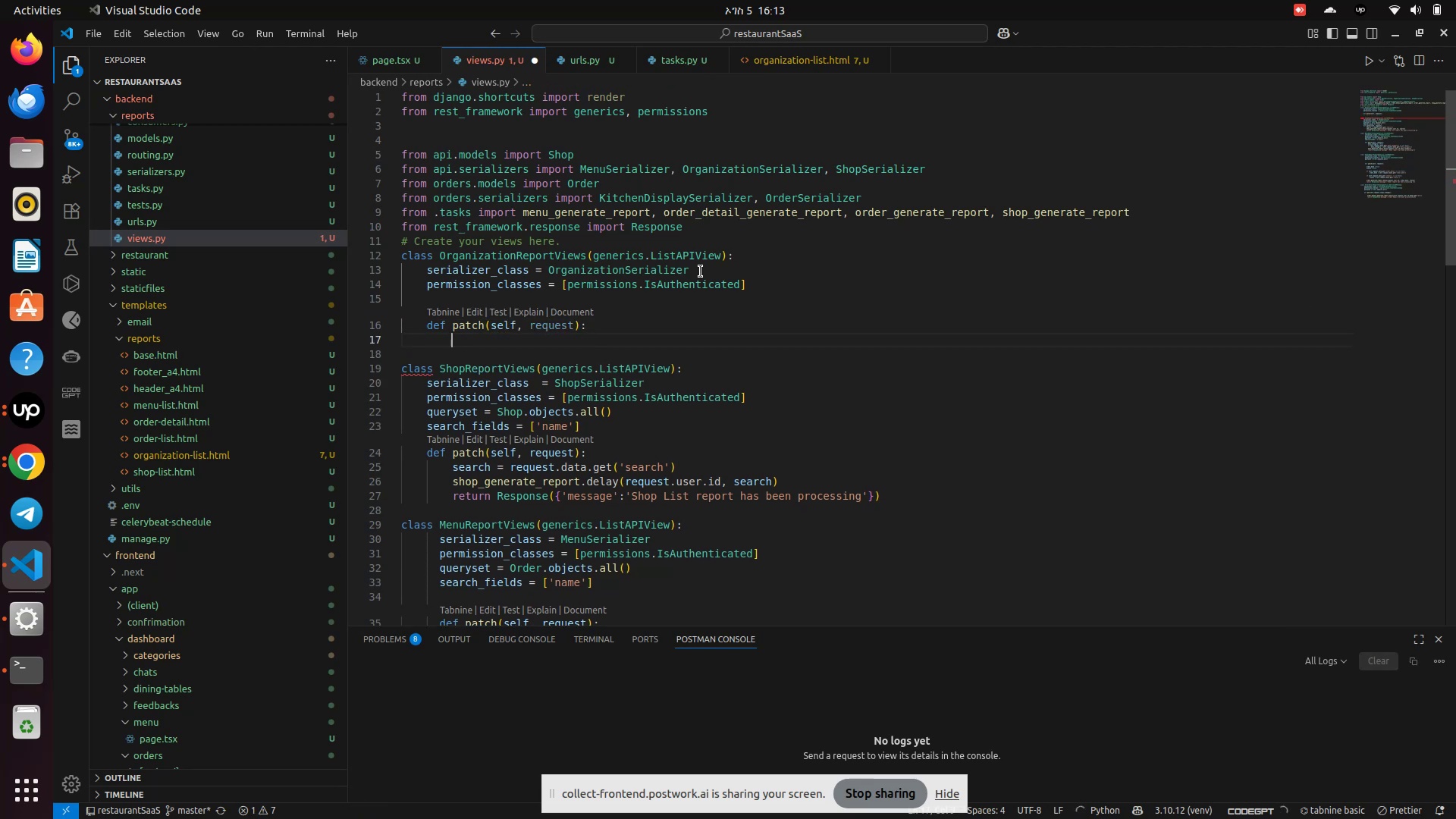 
type(search = requ)
 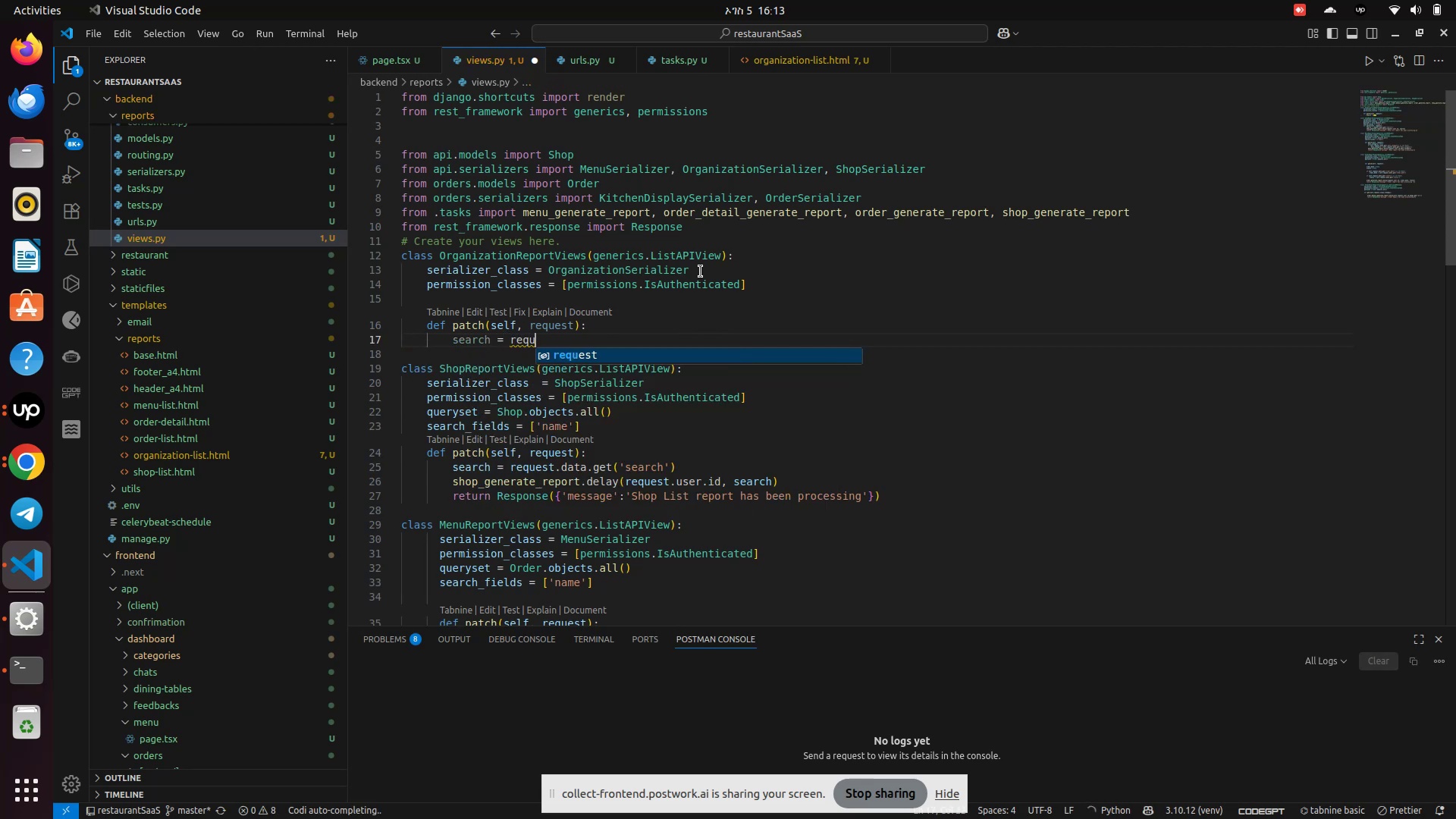 
key(Enter)
 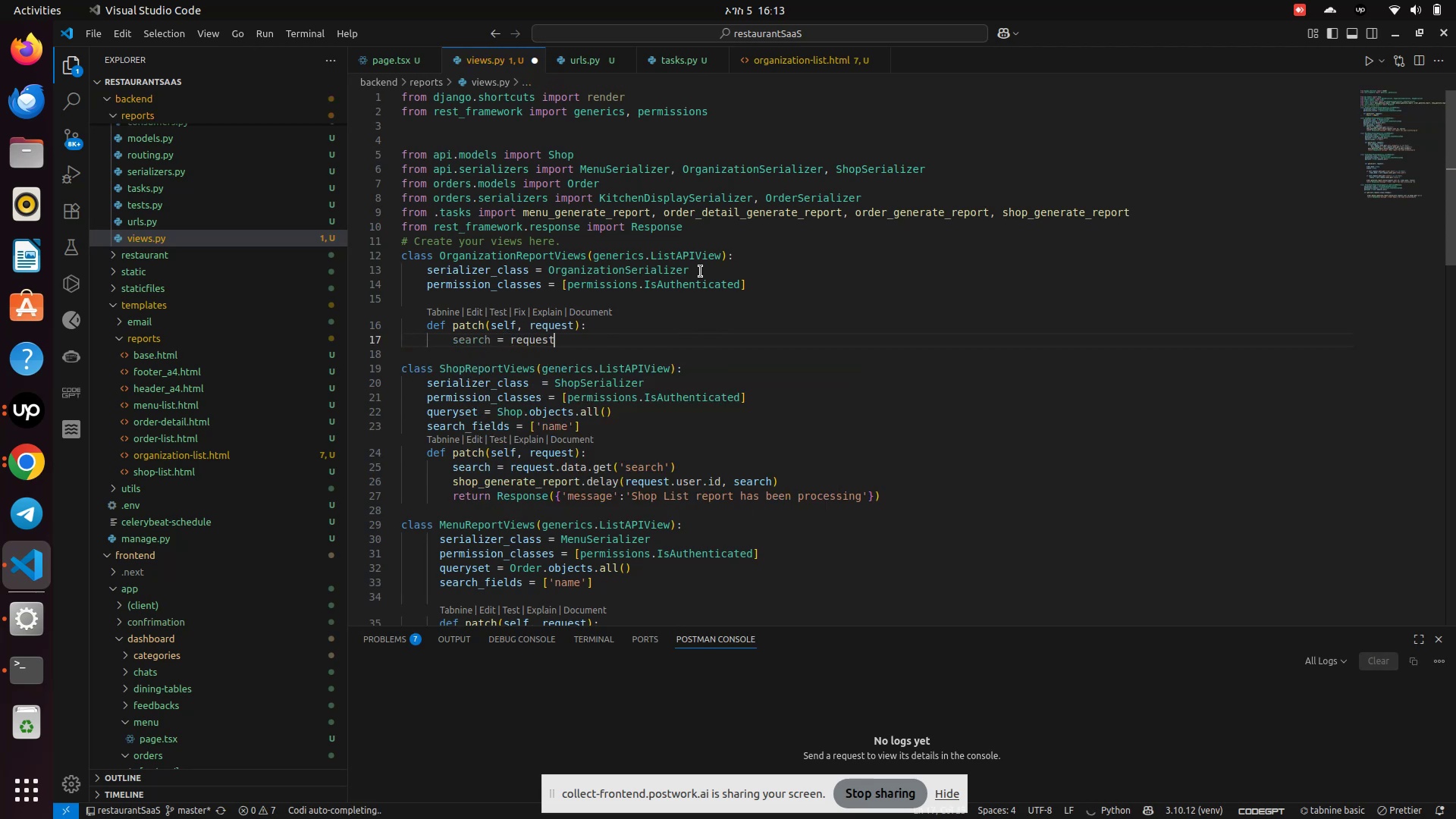 
type(.data.get('sera)
key(Backspace)
key(Backspace)
type(arch)
 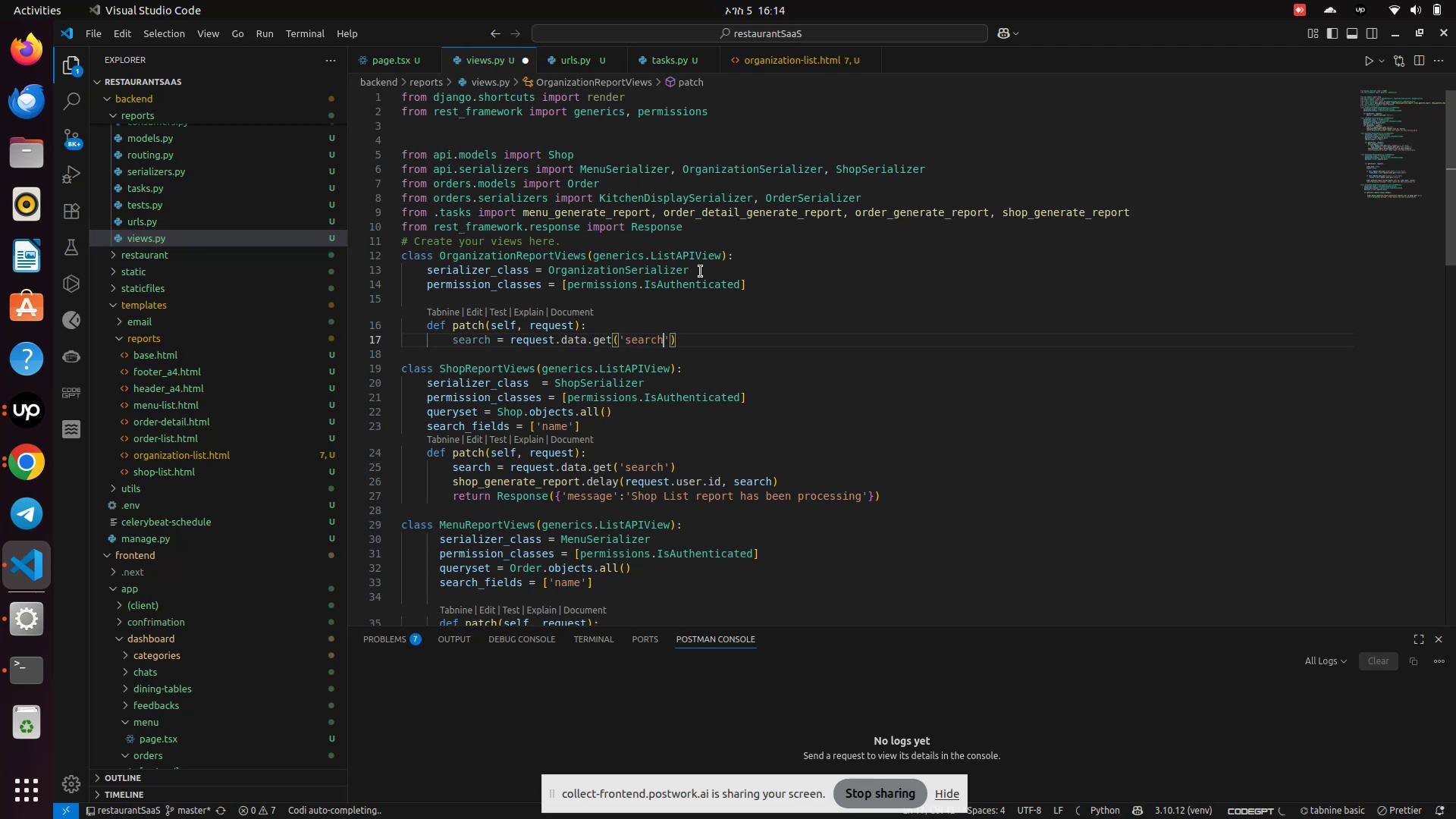 
key(ArrowRight)
 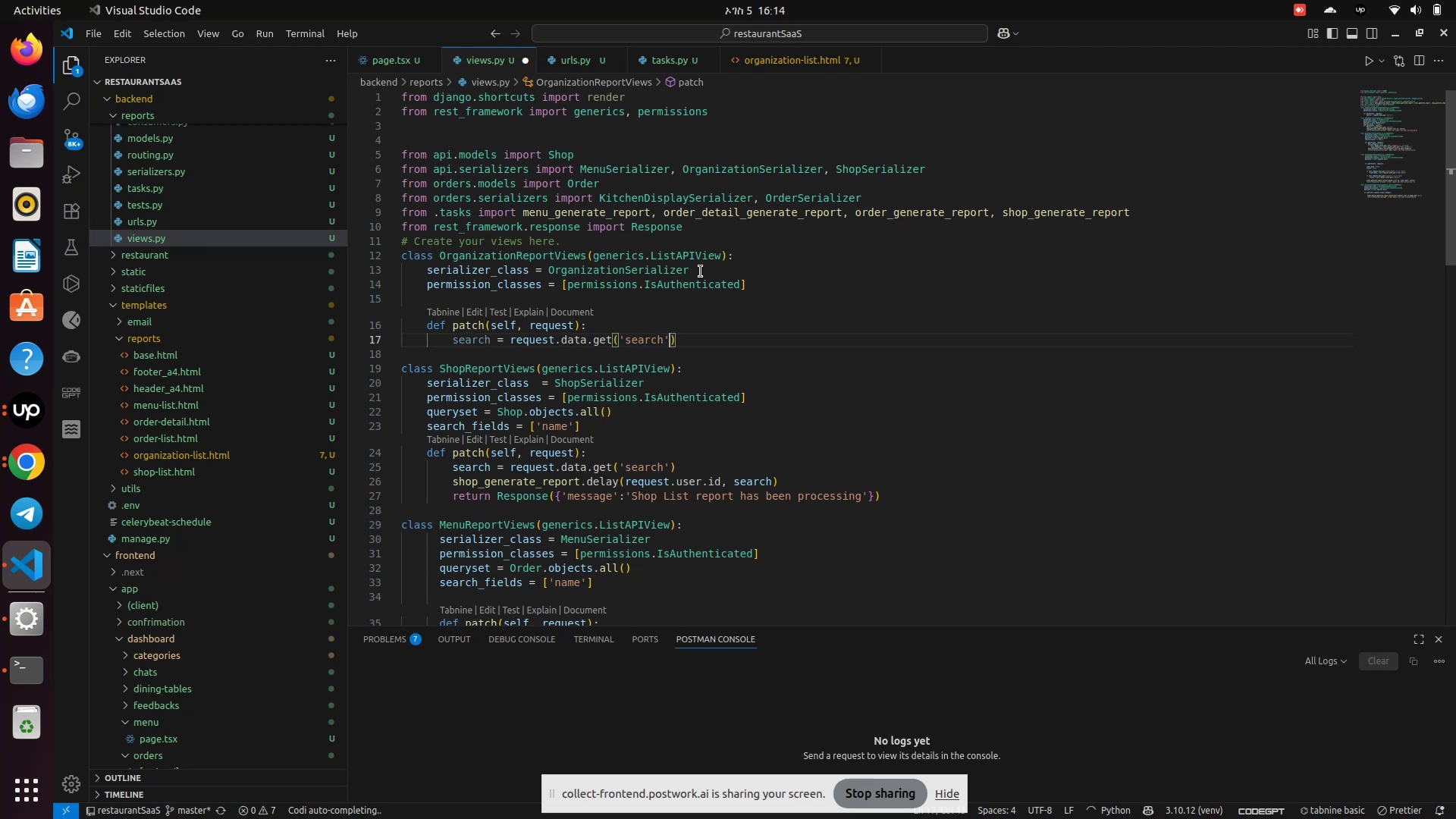 
key(ArrowRight)
 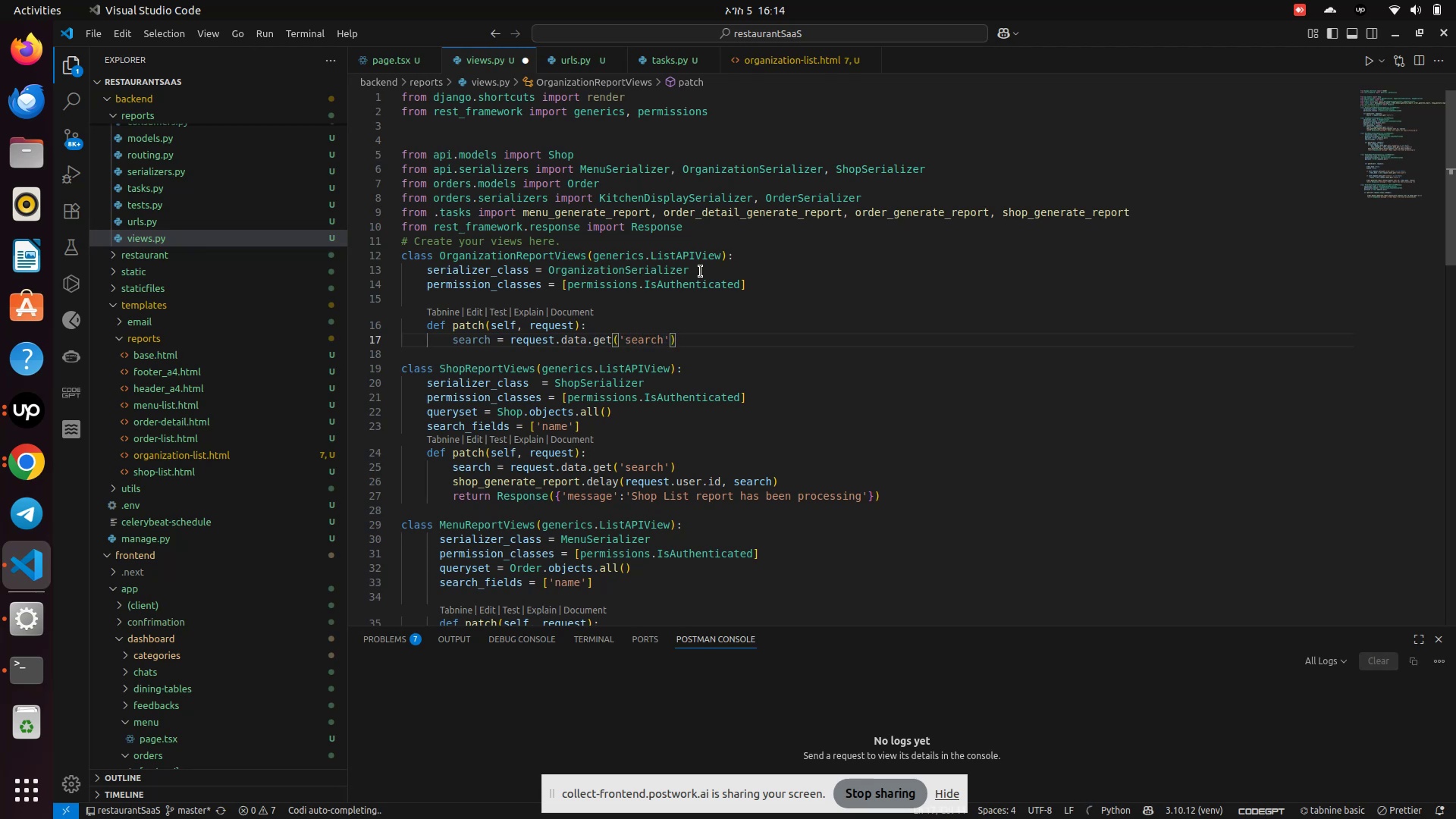 
key(Enter)
 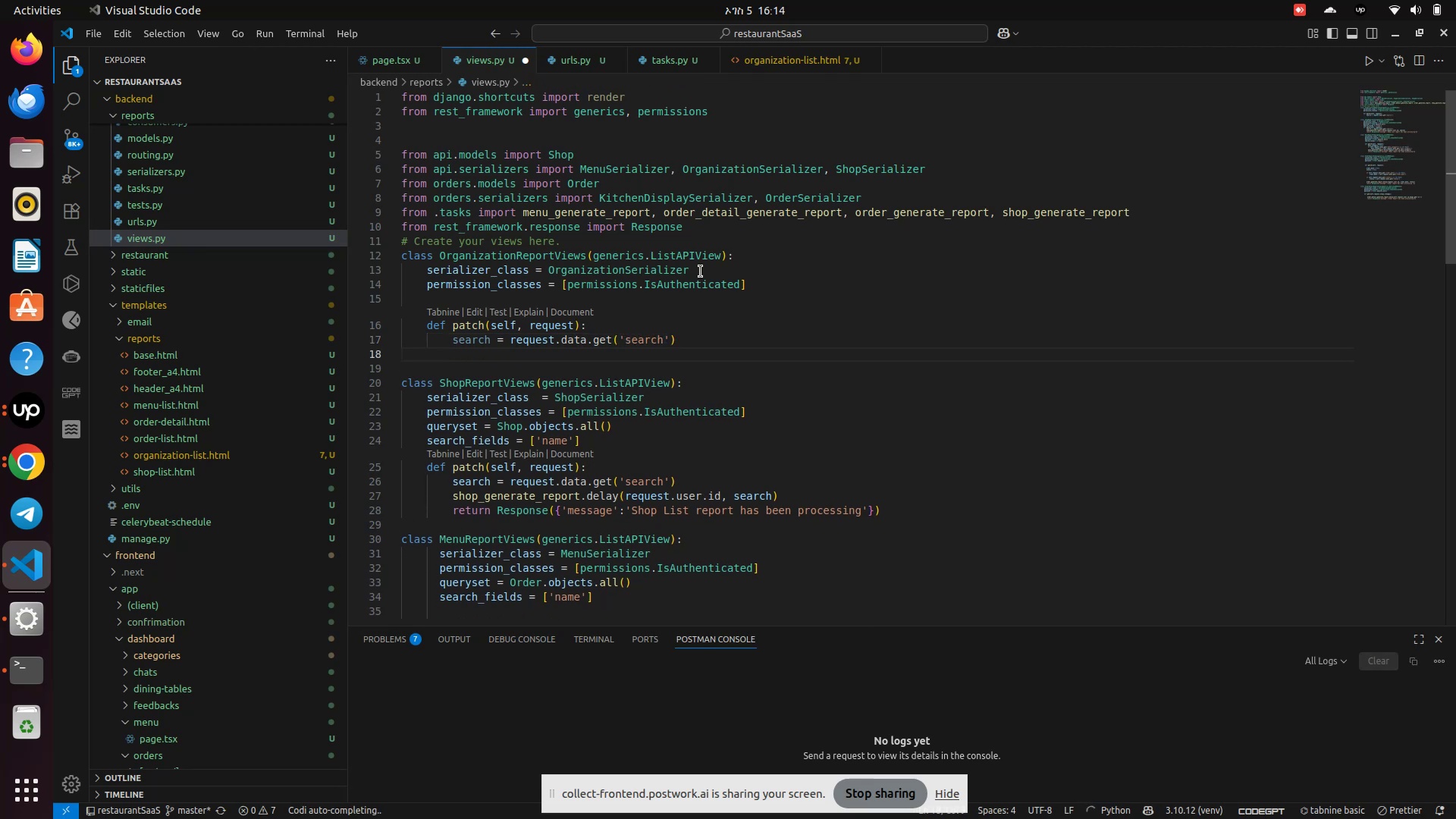 
type(shop)
 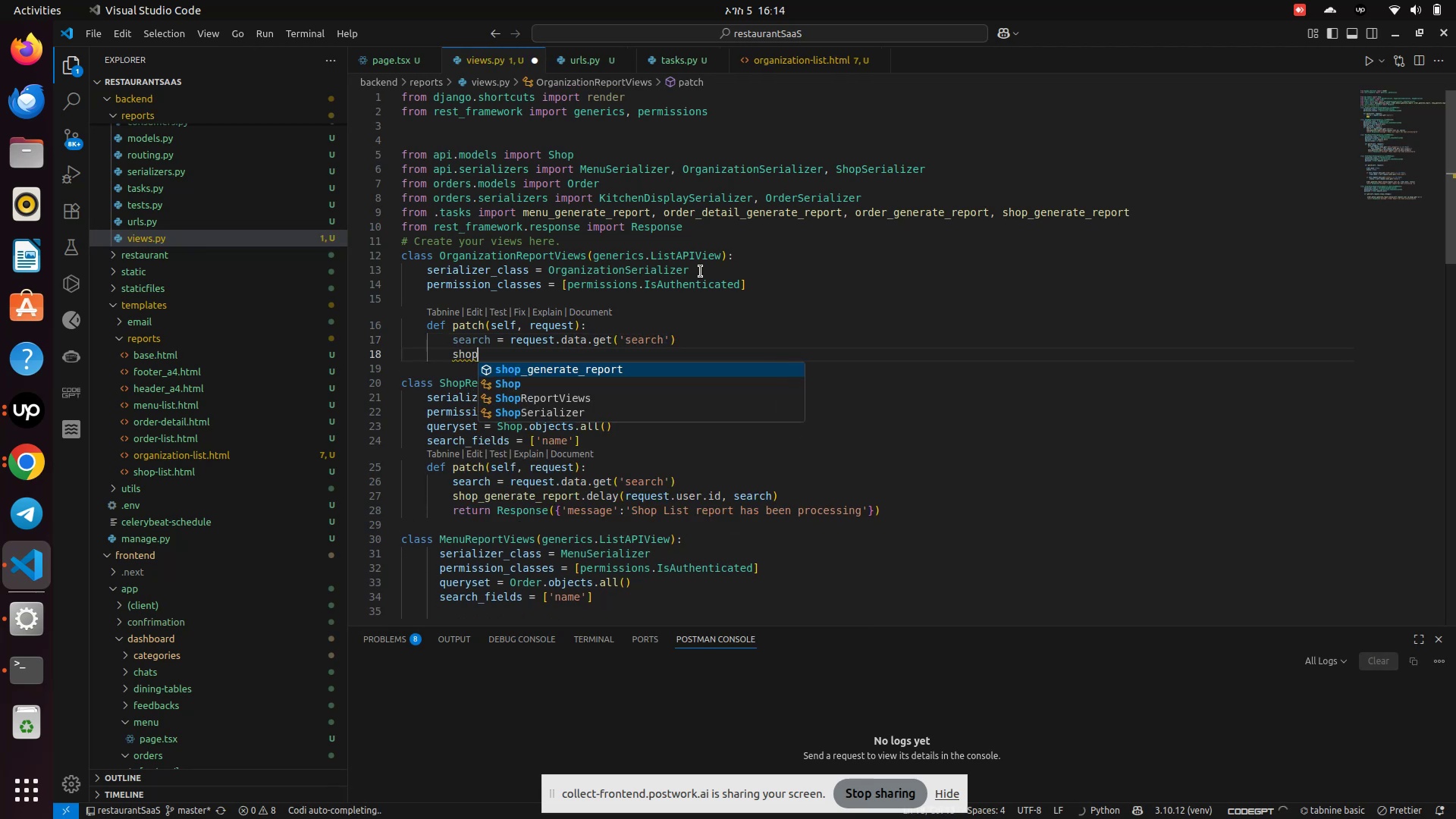 
key(Enter)
 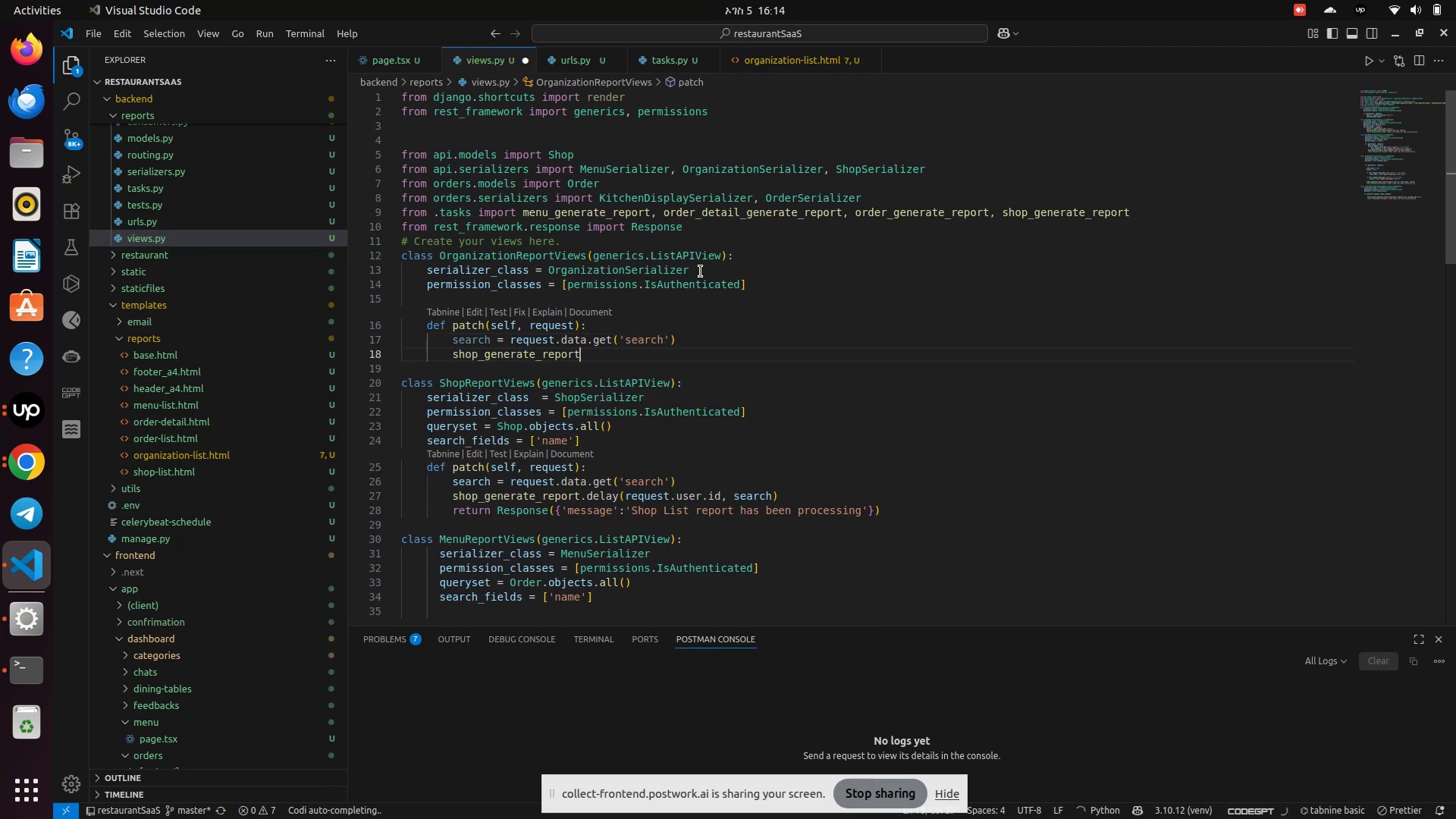 
type((user)
 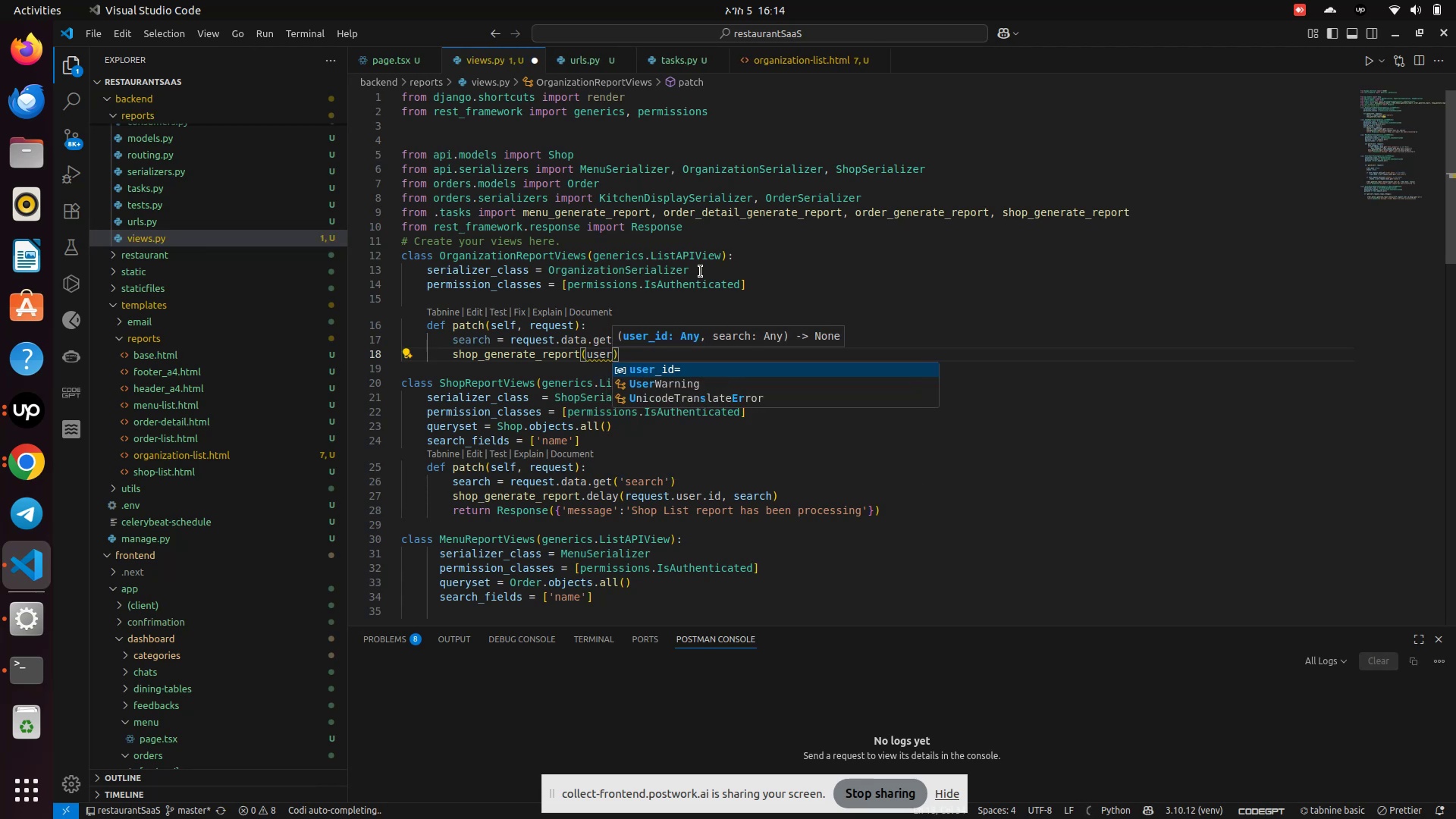 
key(Enter)
 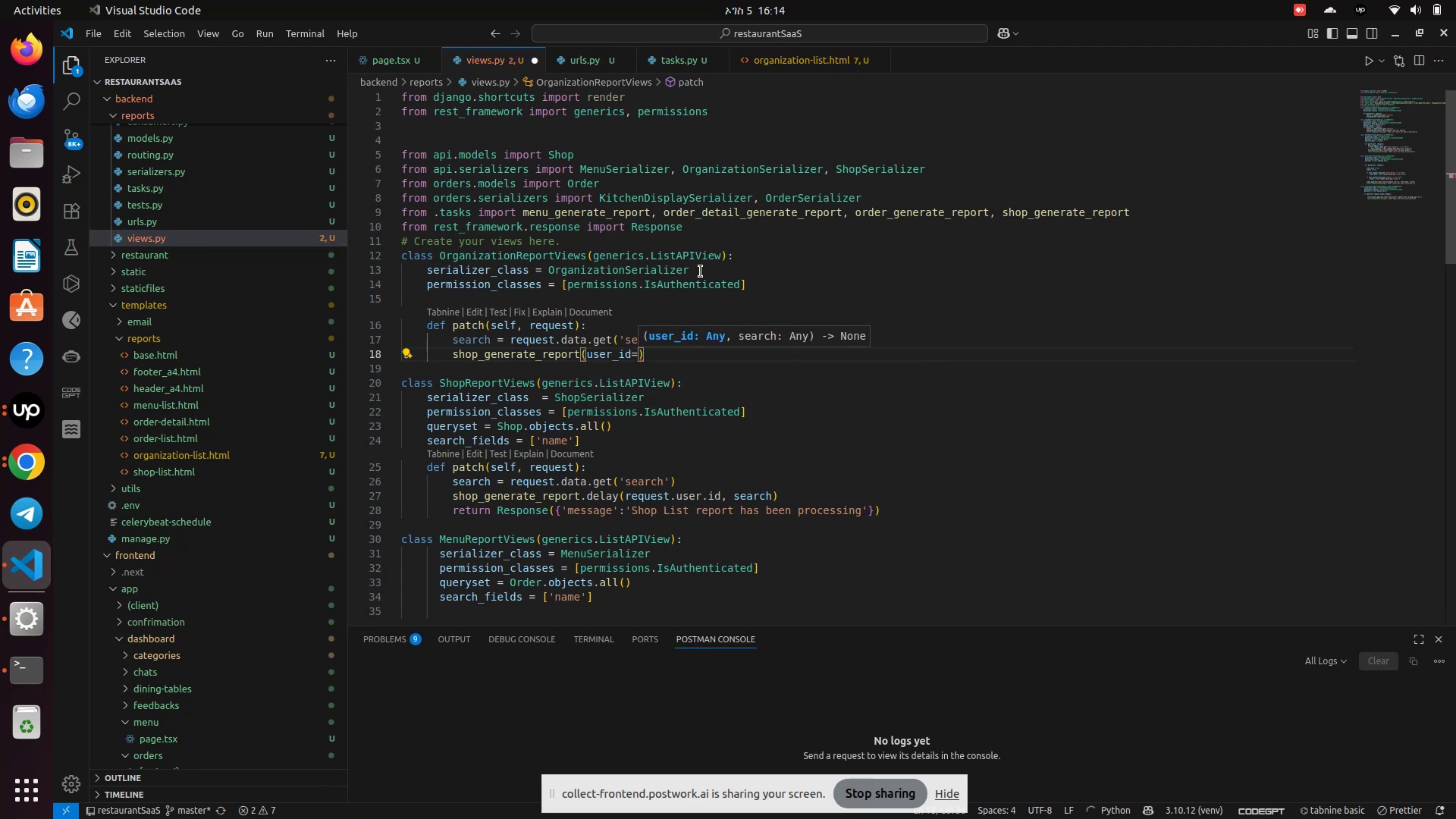 
type(requ)
 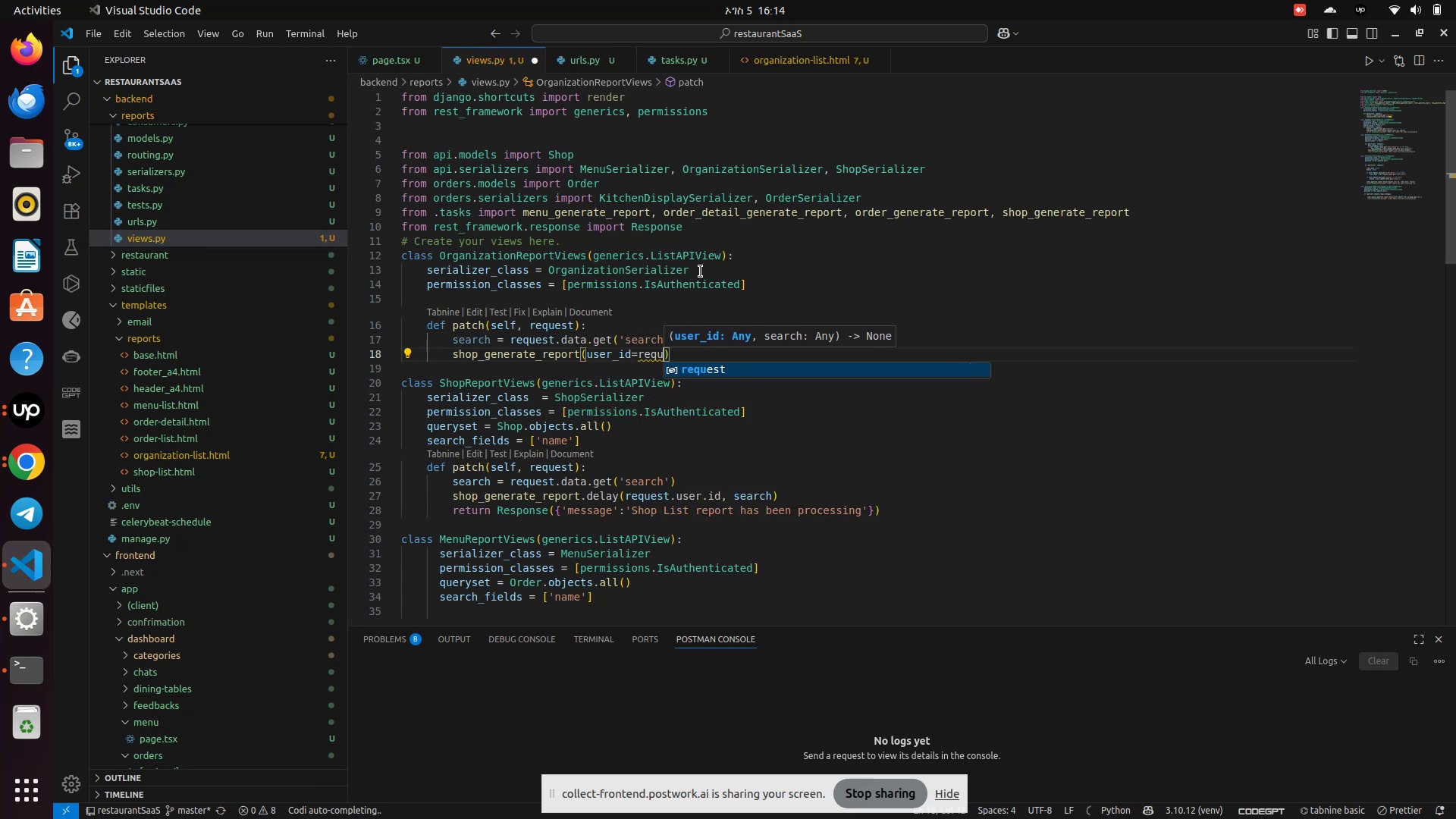 
key(Enter)
 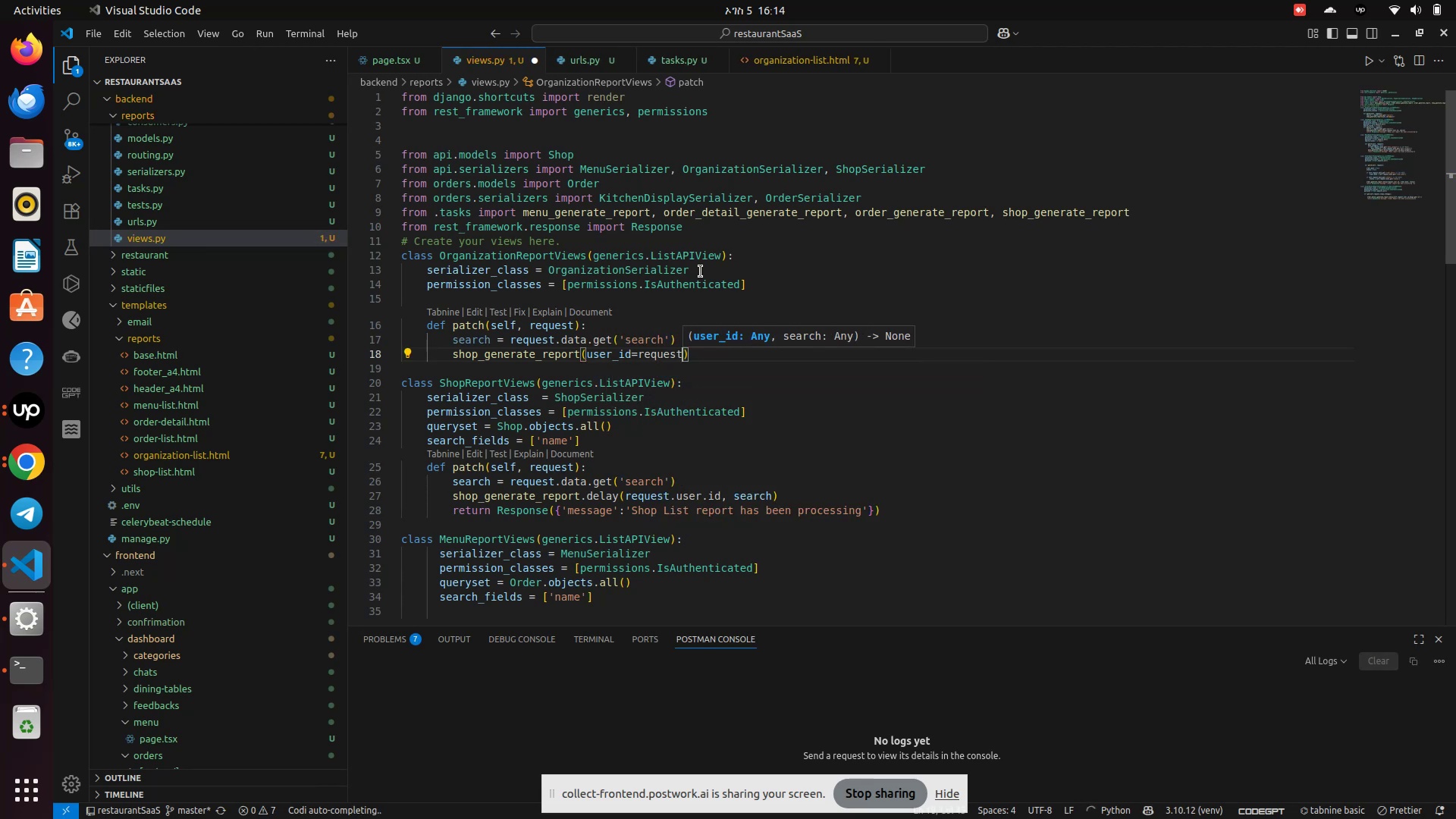 
type(.user.u)
key(Backspace)
type(is)
key(Backspace)
type(d)
 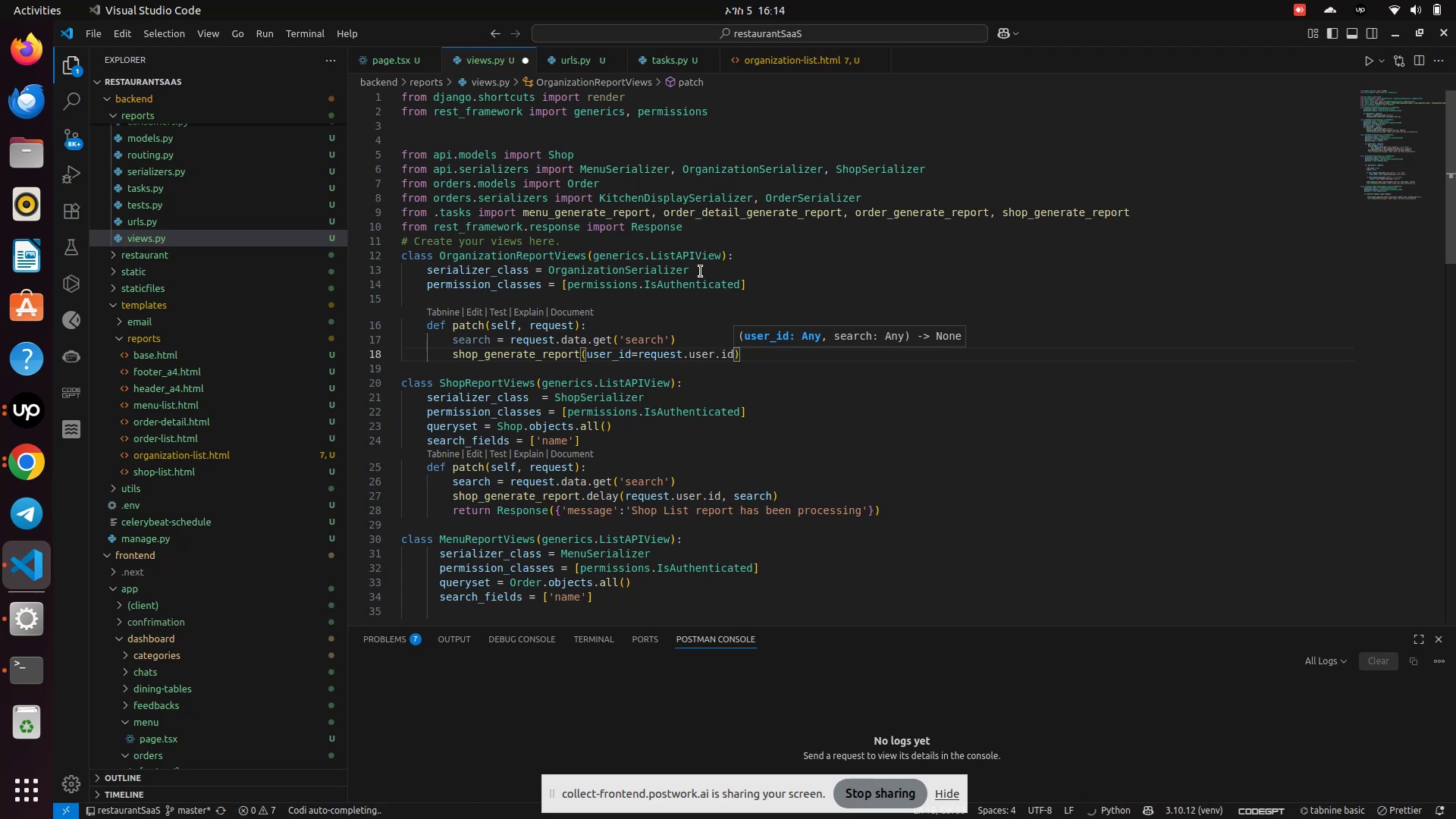 
key(ArrowRight)
 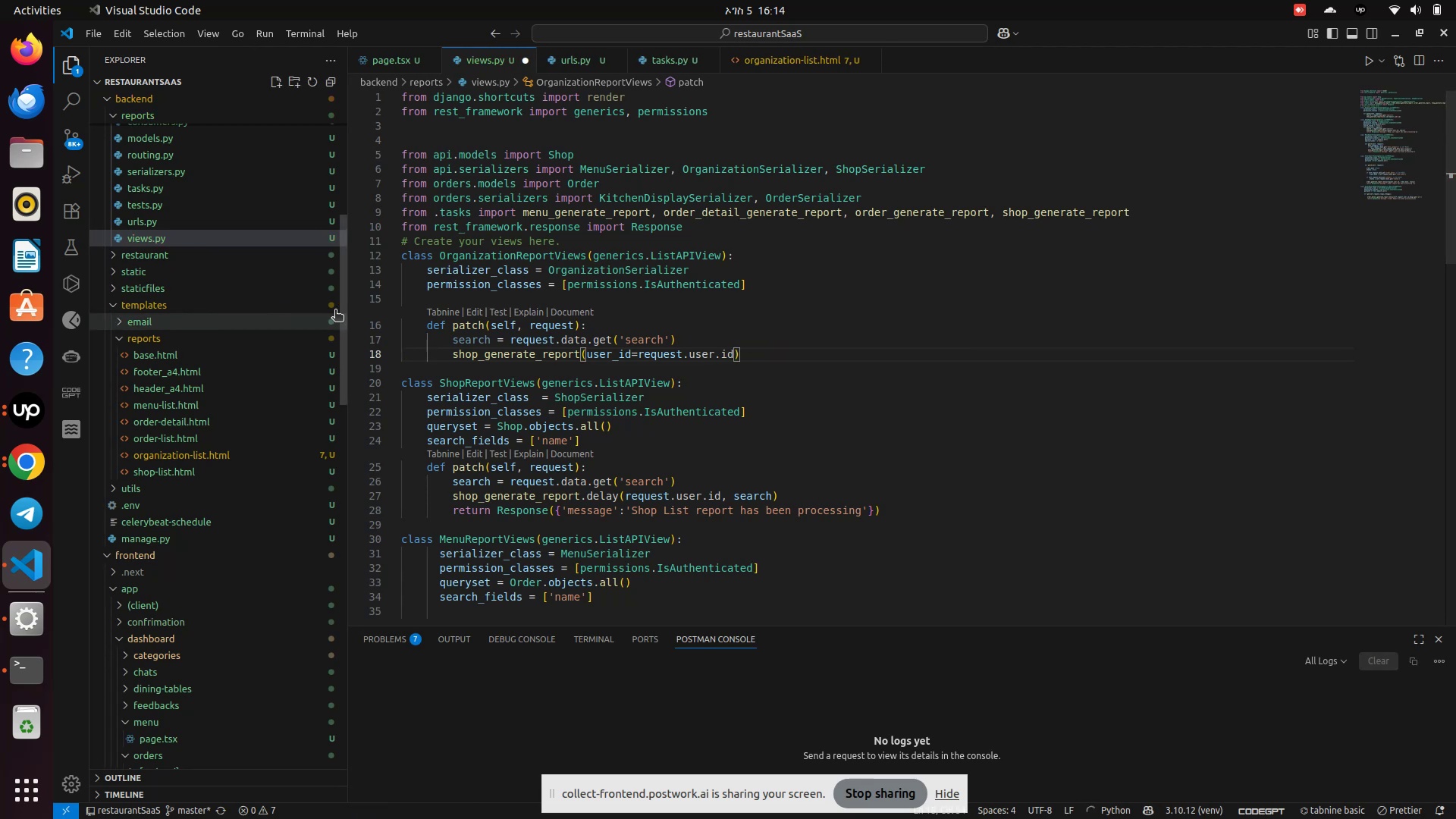 
left_click([476, 358])
 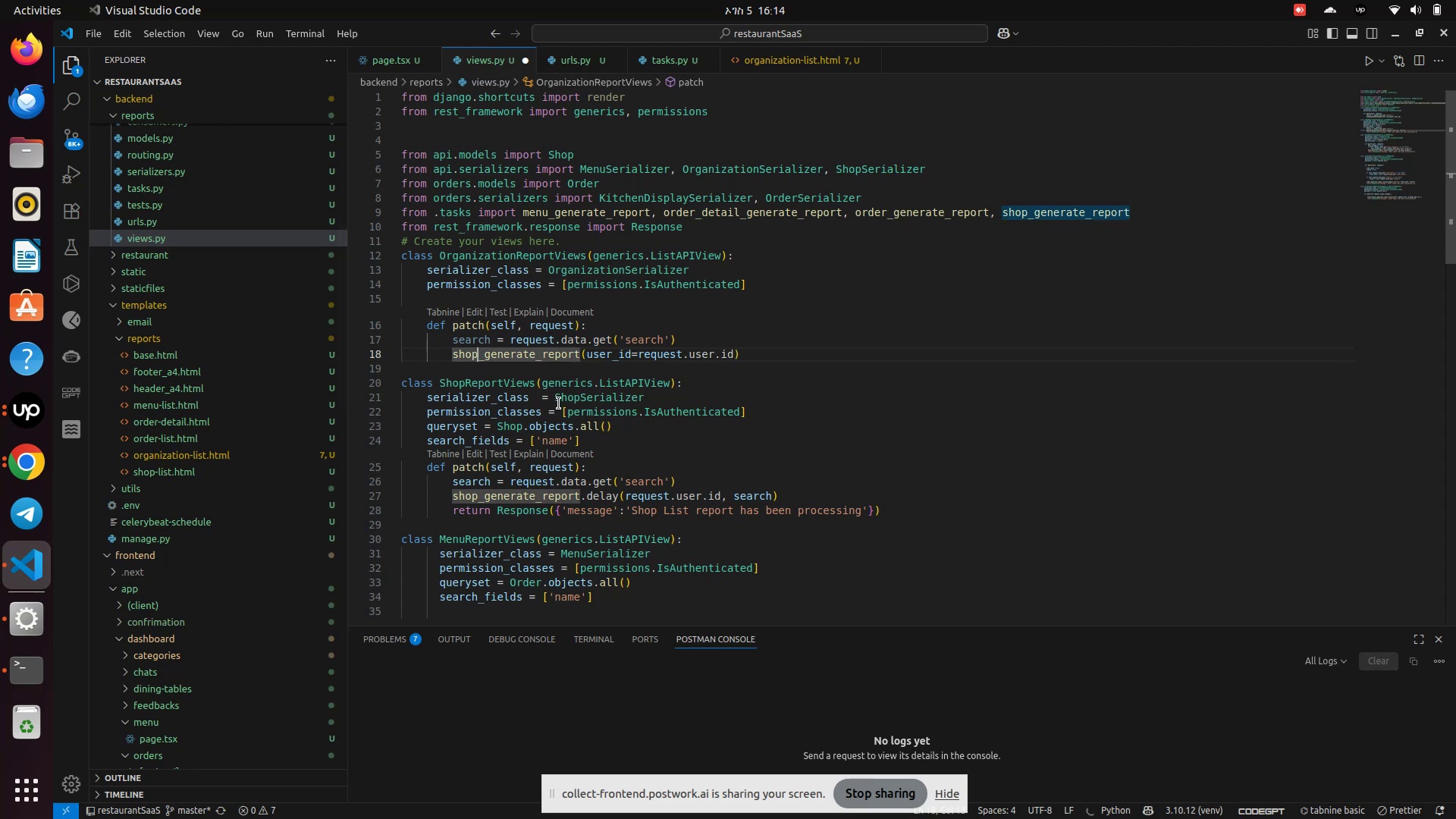 
key(Backspace)
key(Backspace)
key(Backspace)
key(Backspace)
type(organization)
 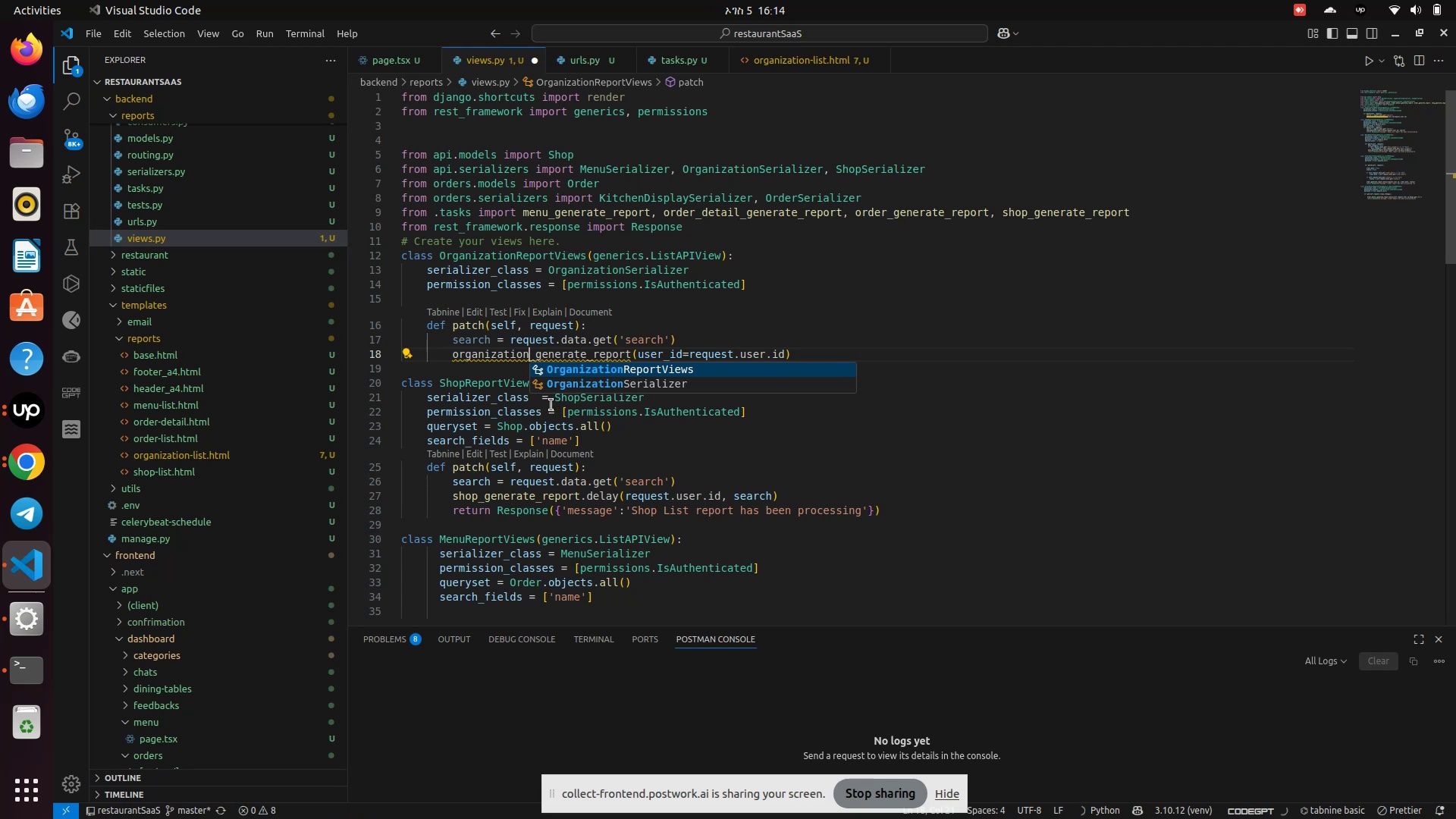 
left_click([500, 381])
 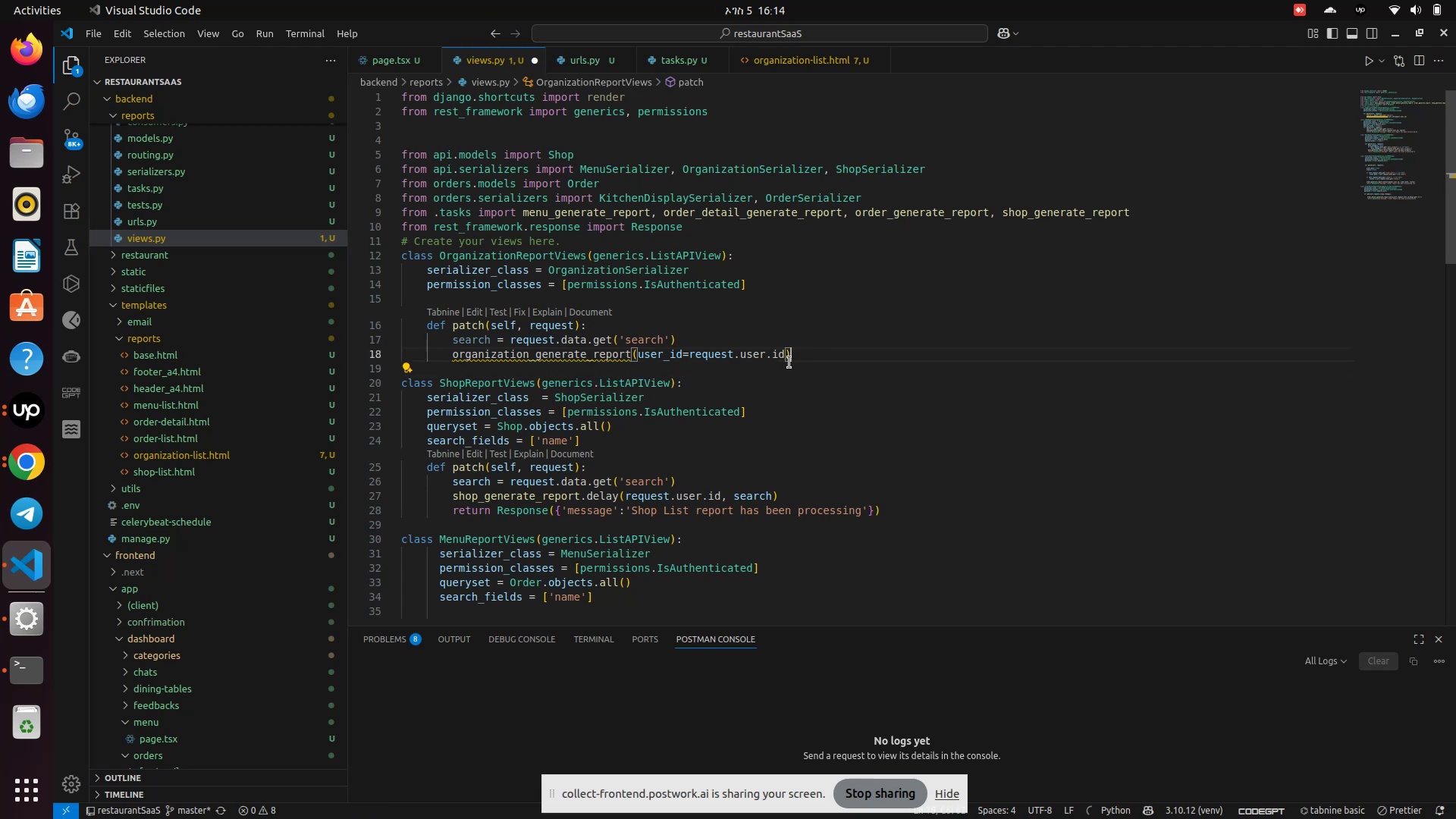 
key(Enter)
 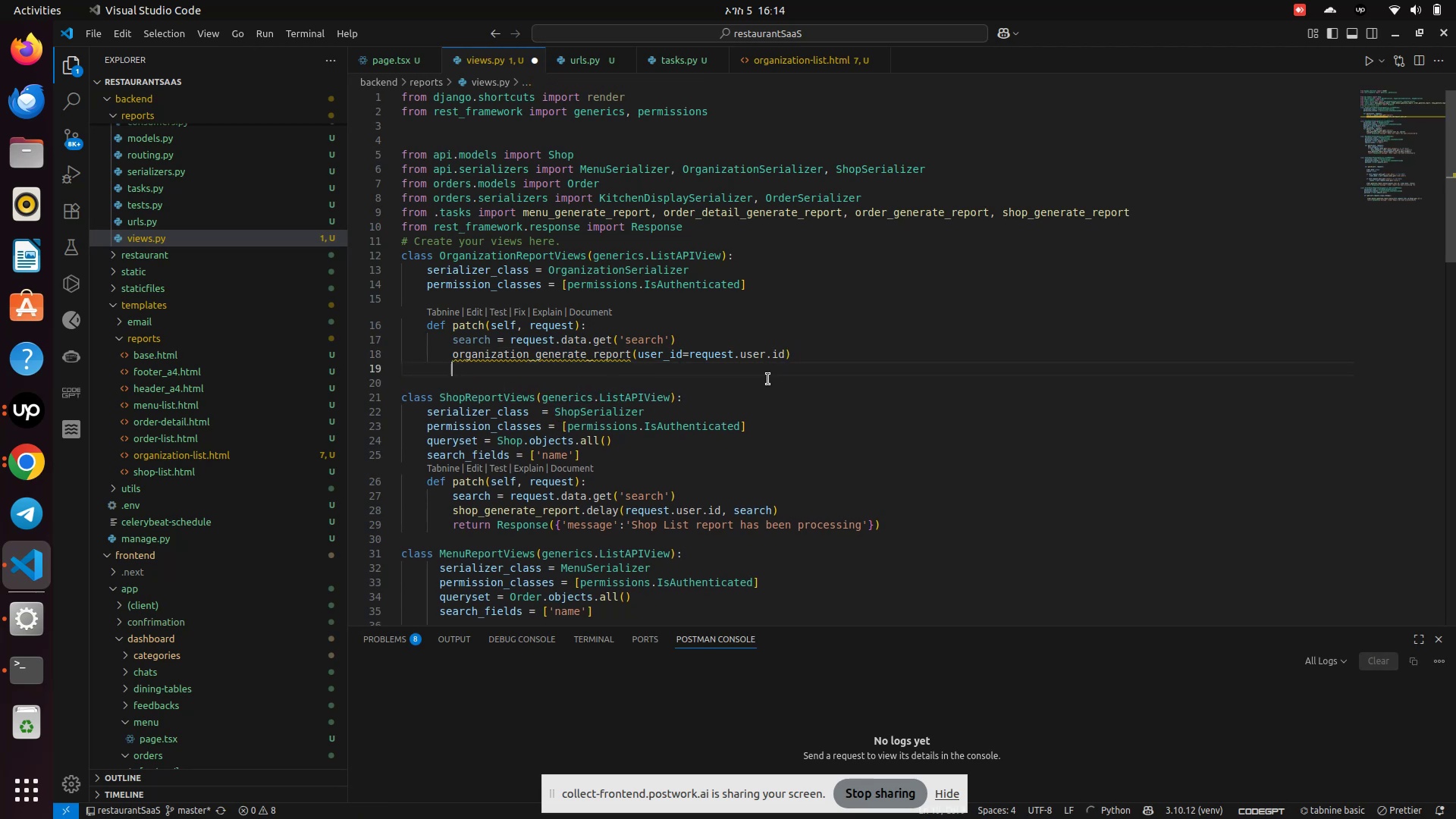 
type(queryset )
key(Backspace)
key(Backspace)
key(Backspace)
key(Backspace)
type(retu)
 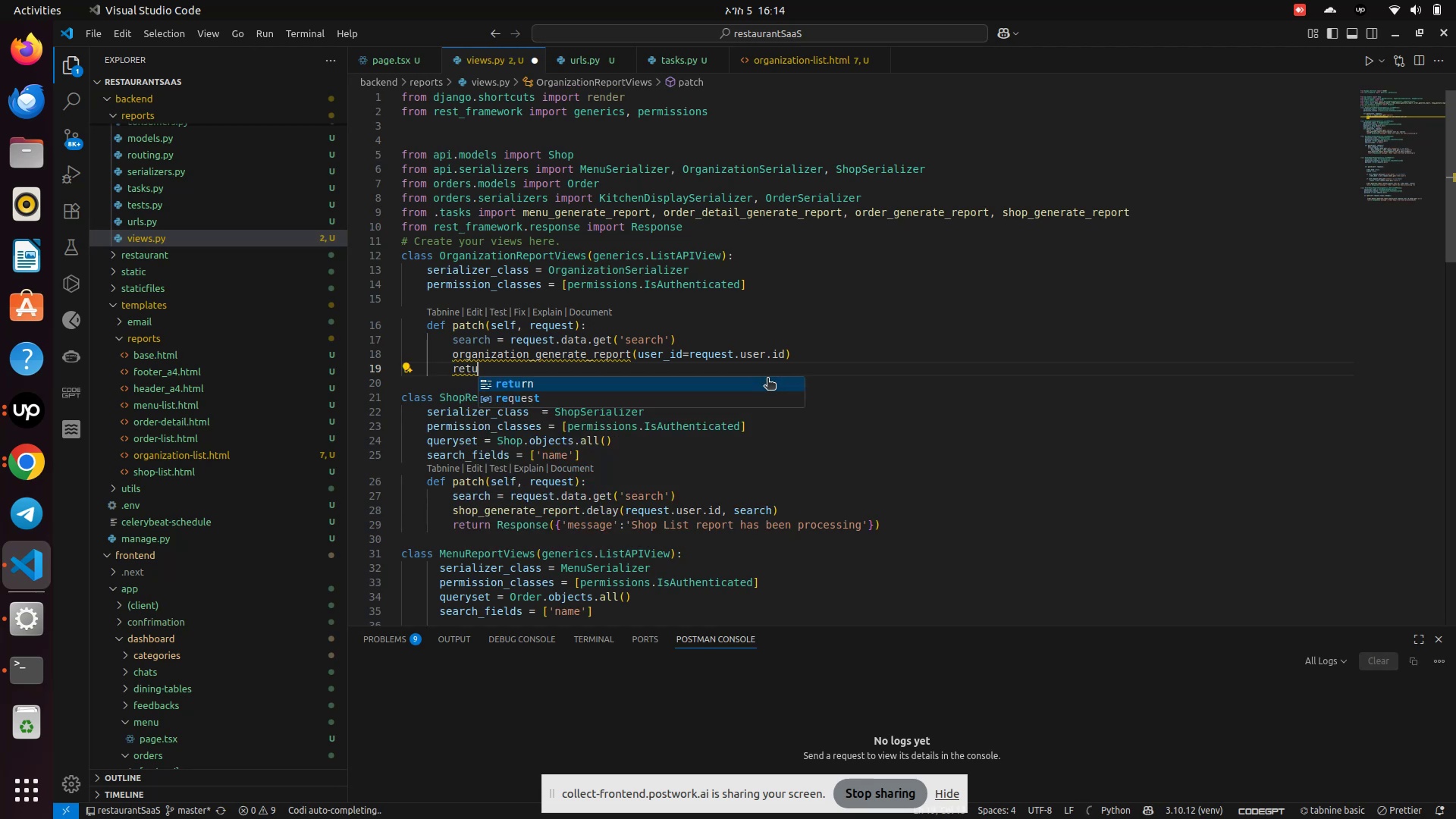 
key(Enter)
 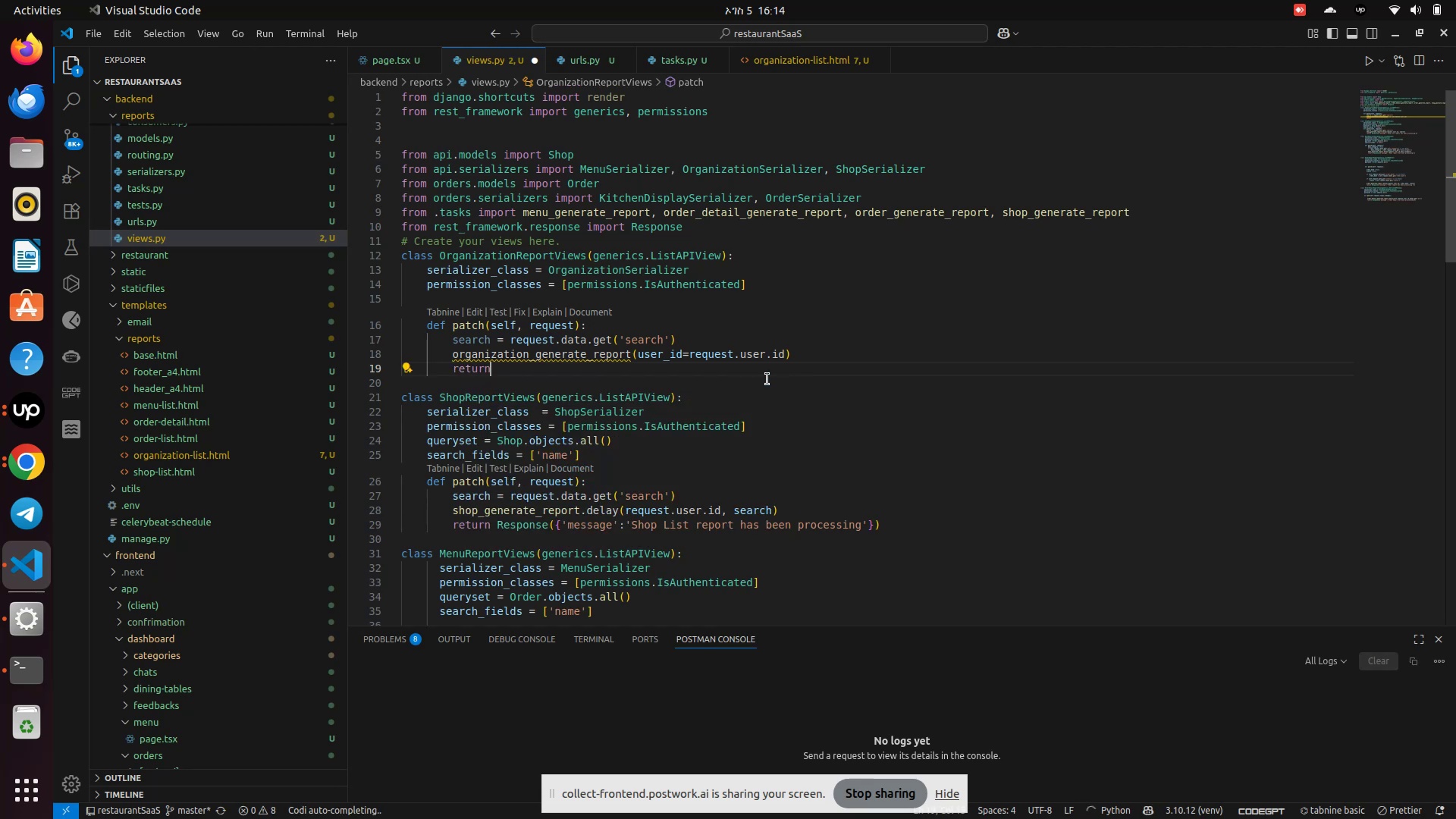 
type( Res)
 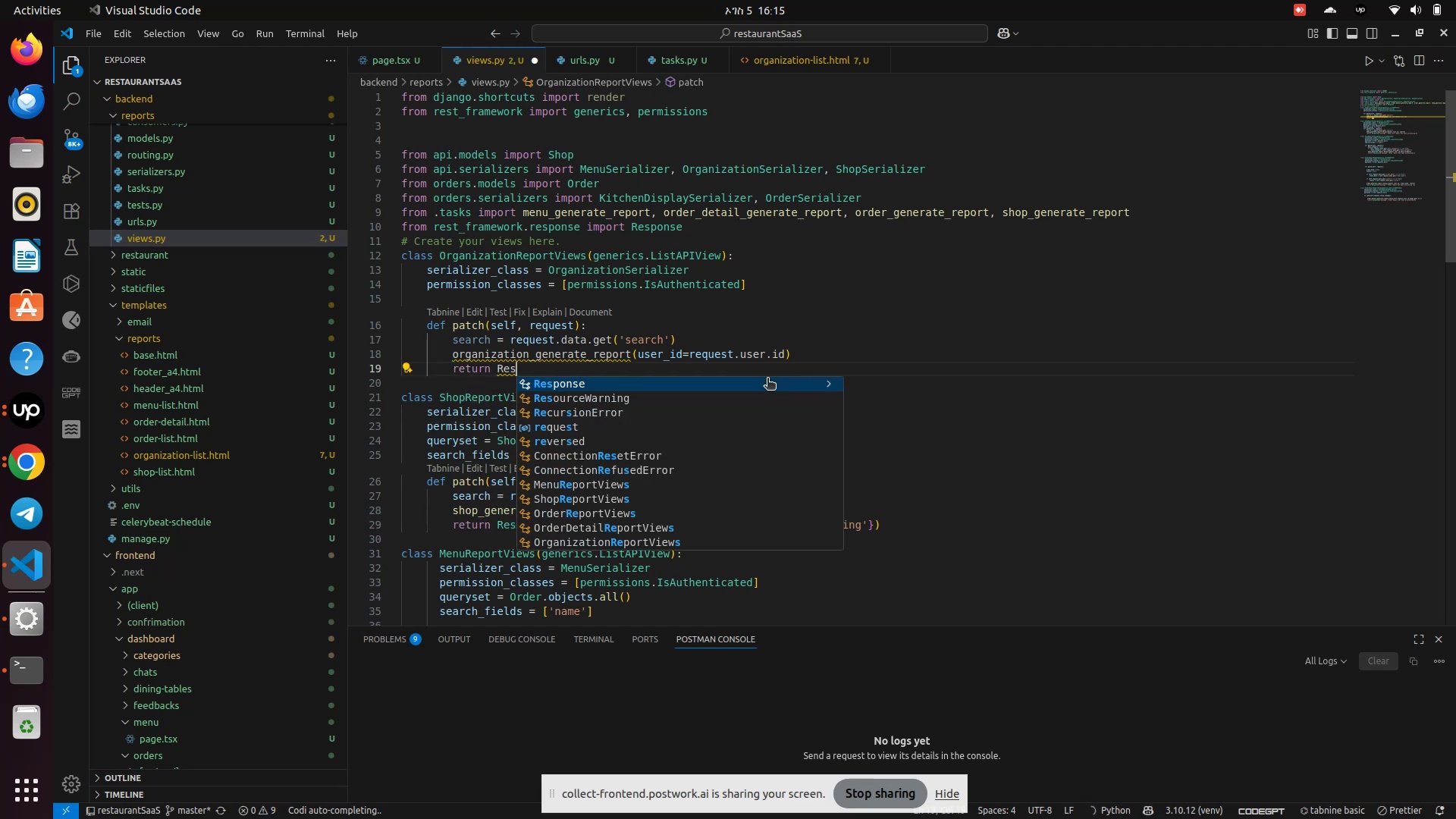 
key(Enter)
 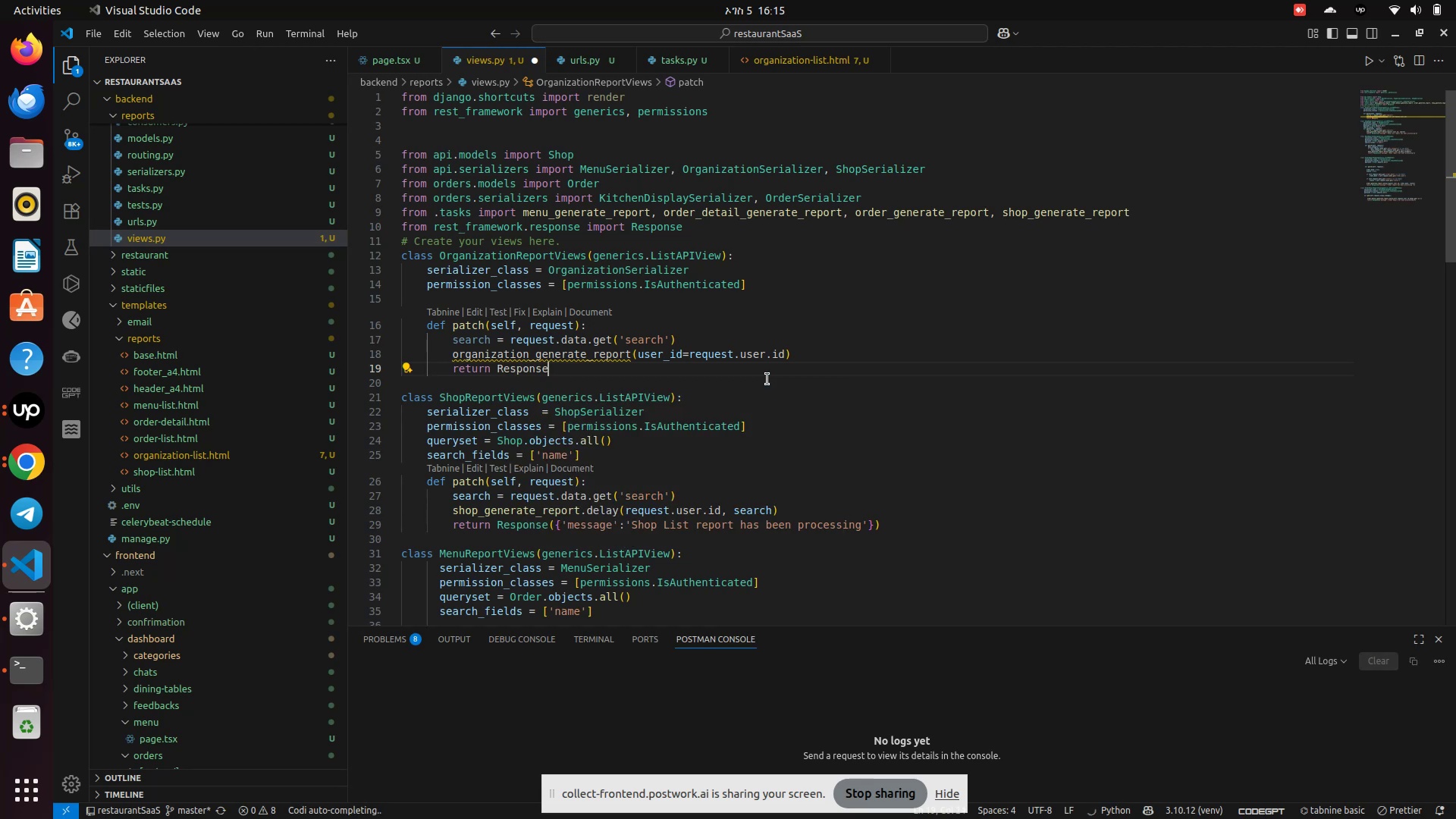 
type(({'message)
 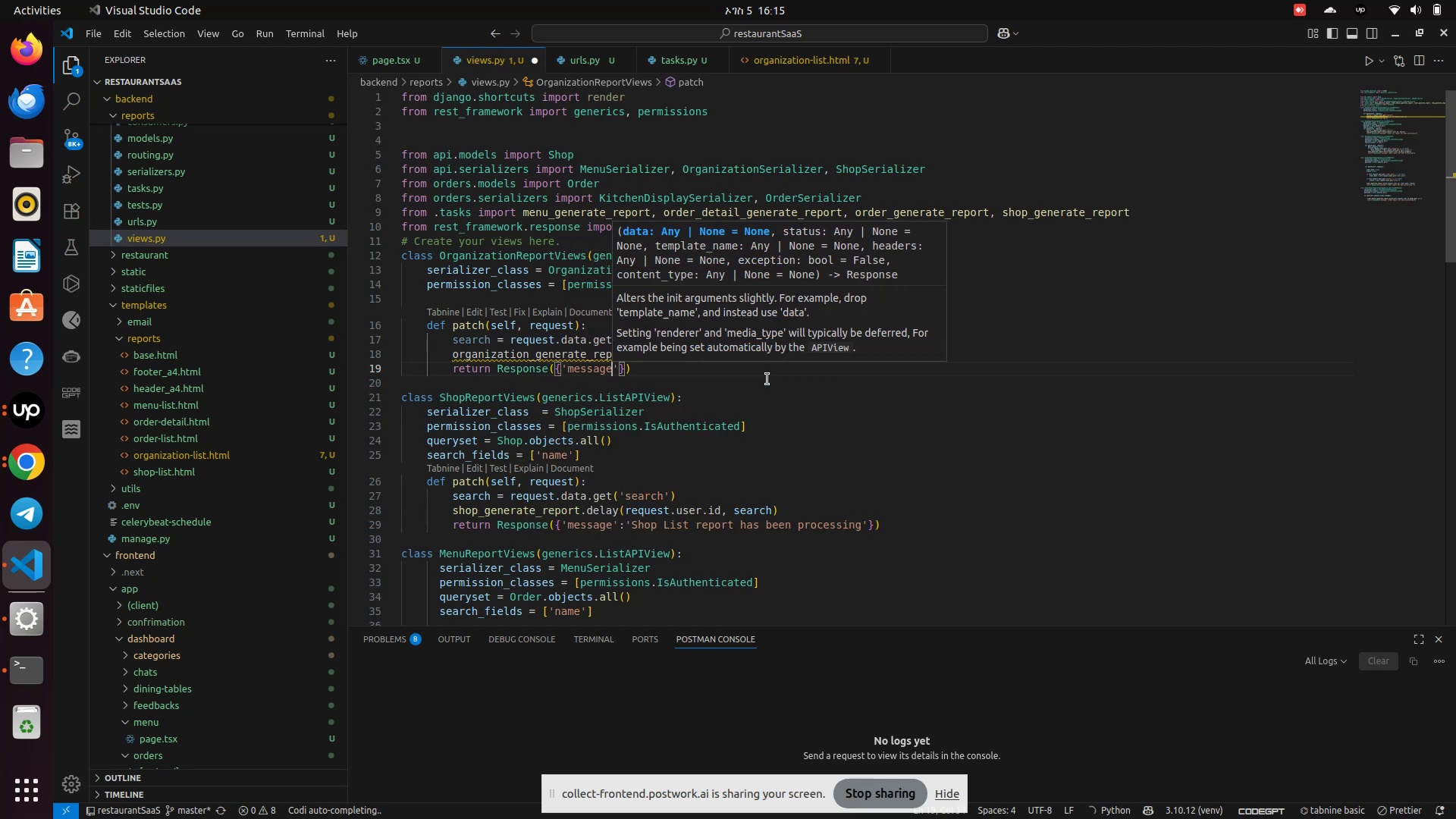 
 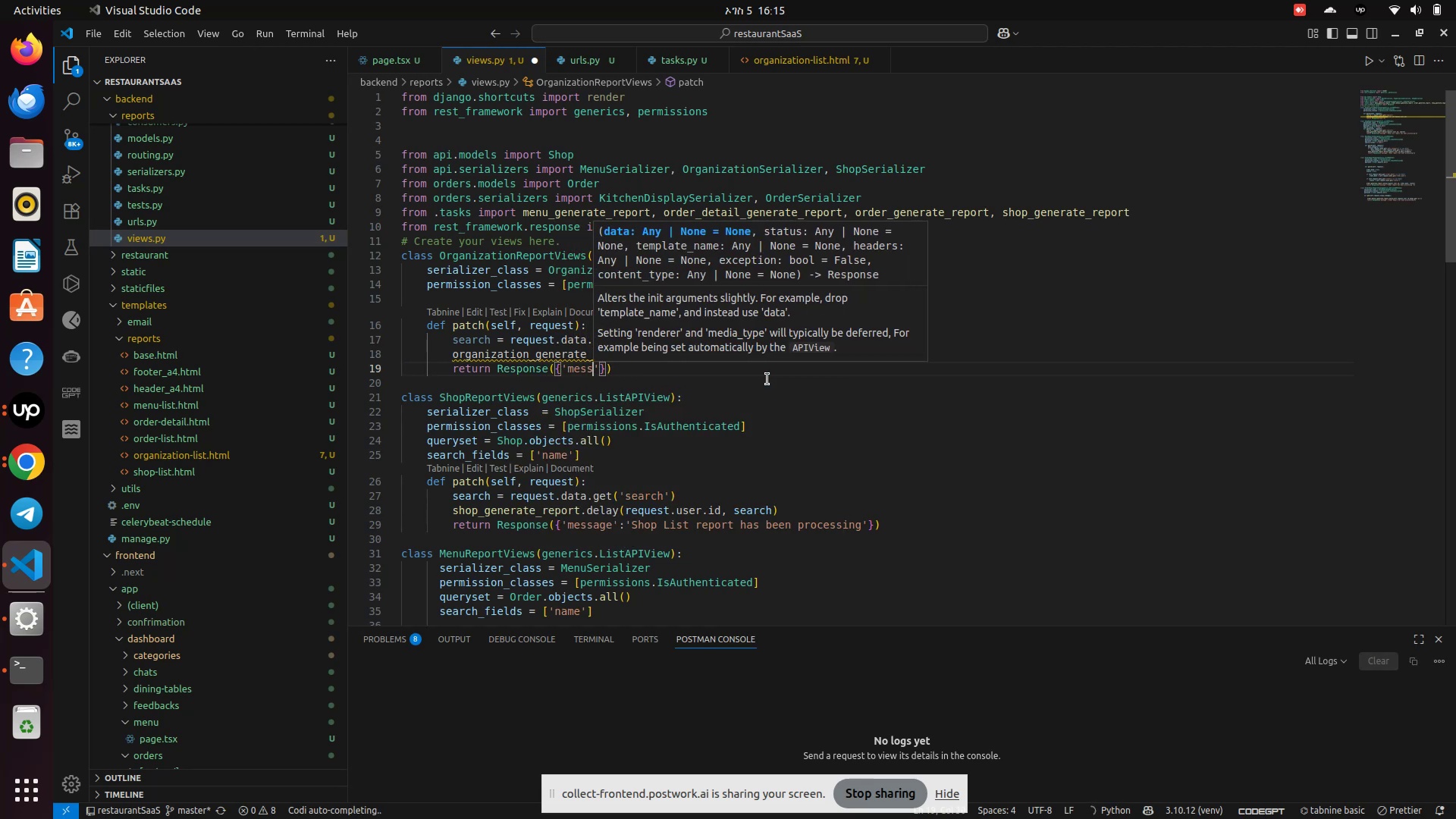 
key(ArrowRight)
 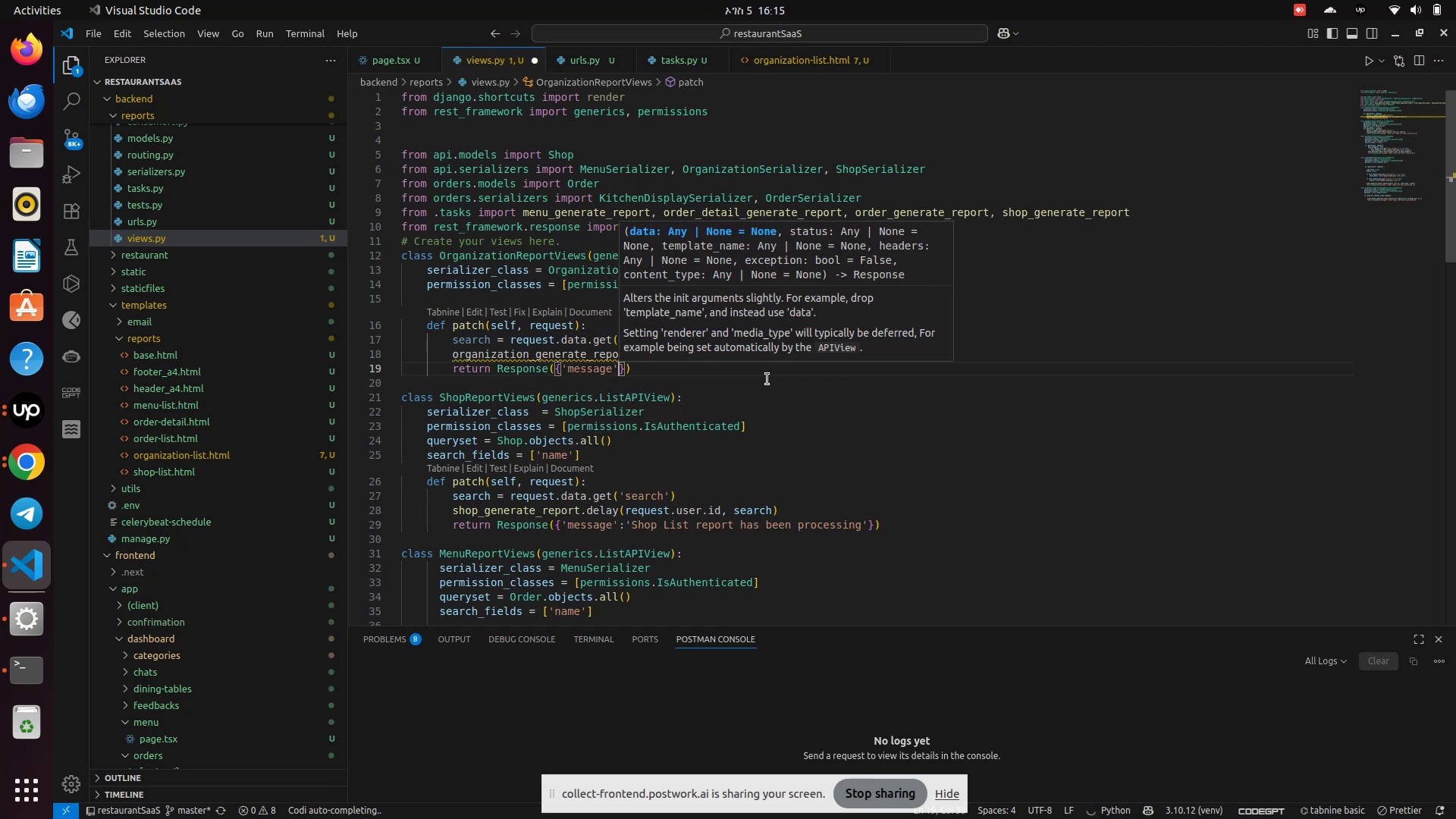 
type(:OR)
key(Backspace)
type(rgani)
 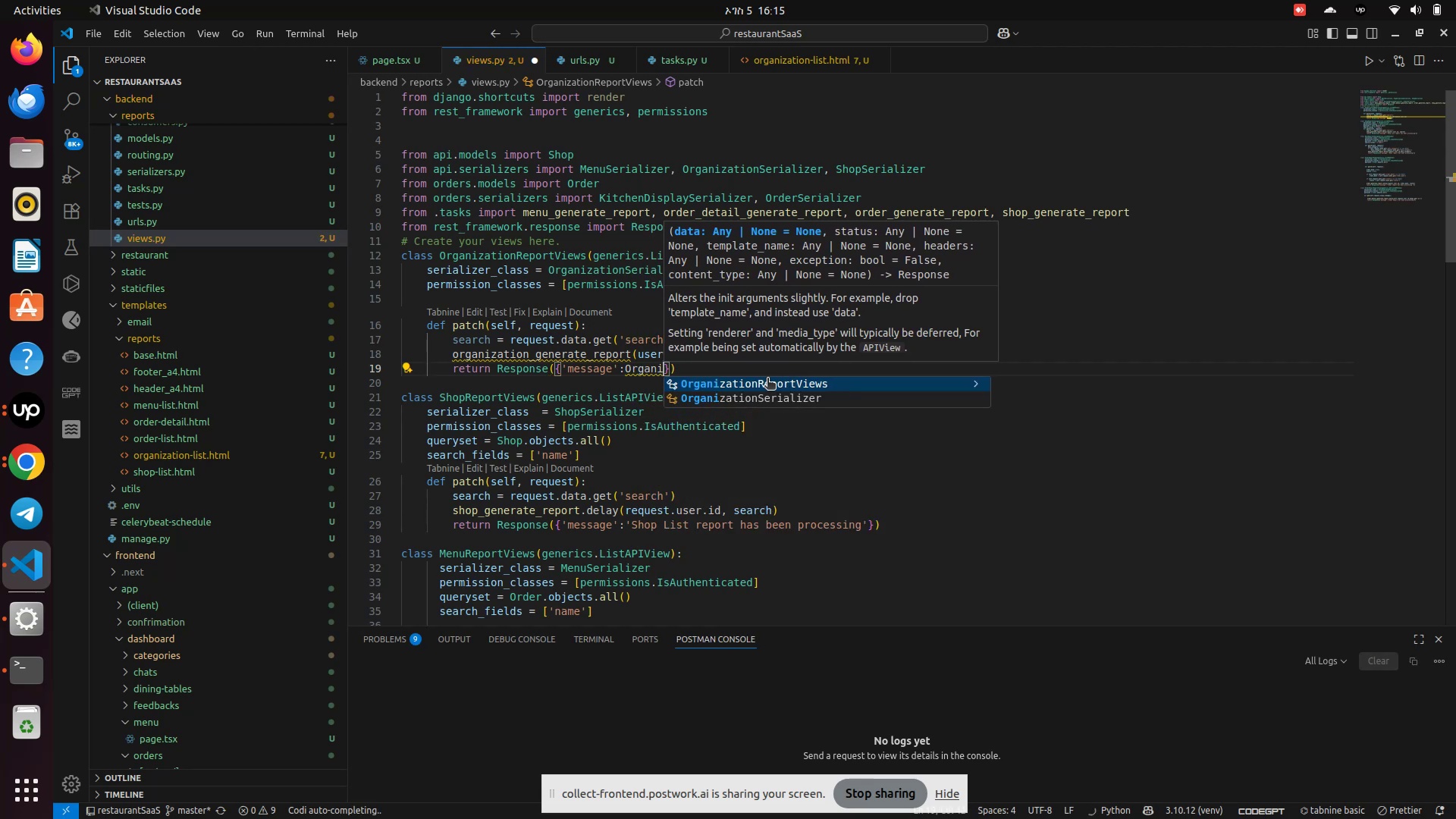 
type(zationReportViews)
 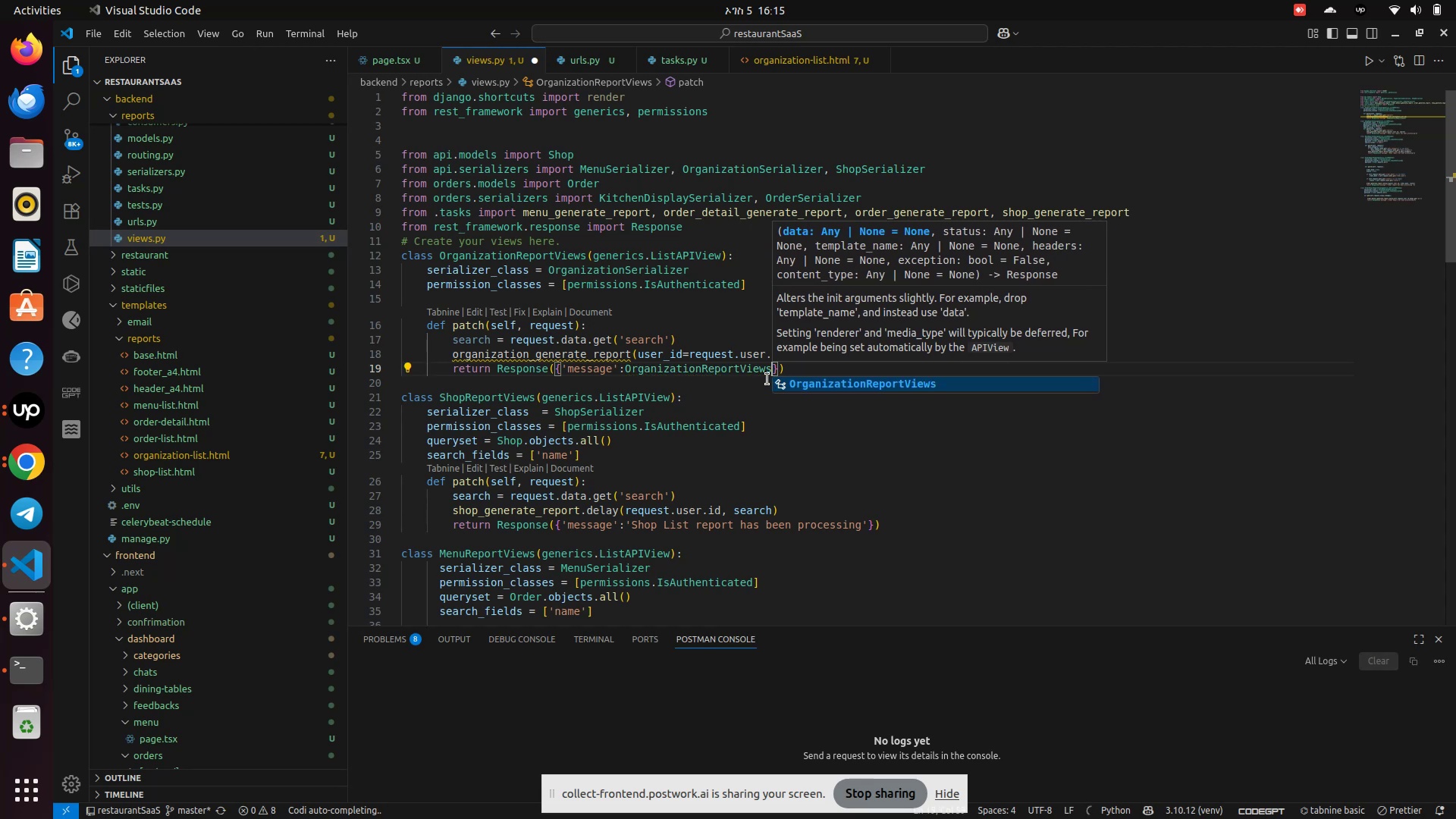 
hold_key(key=Backspace, duration=1.05)
 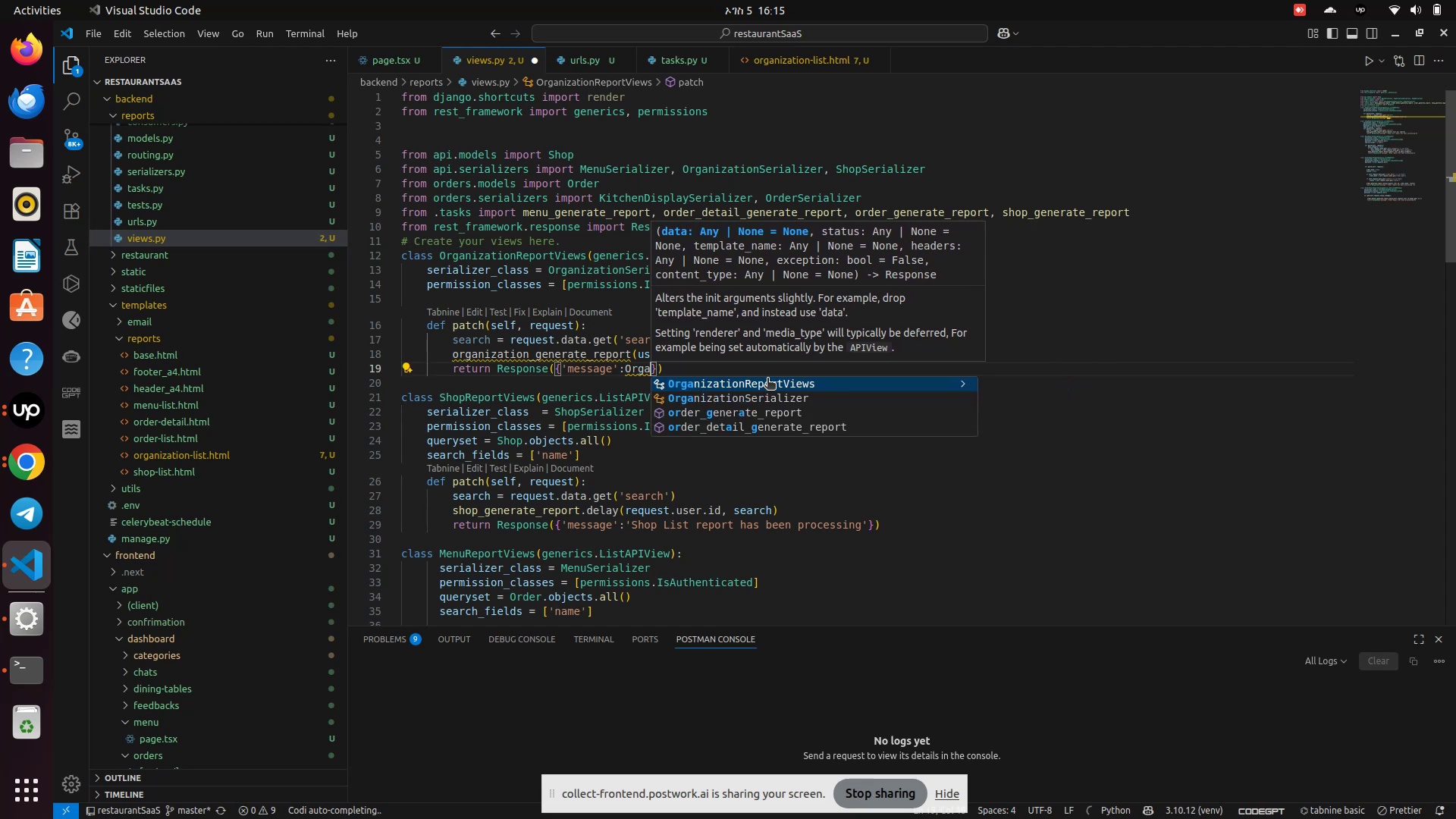 
key(Backspace)
key(Backspace)
key(Backspace)
key(Backspace)
type('Organizations List Repo)
key(Backspace)
key(Backspace)
key(Backspace)
key(Backspace)
type(report has been processing)
 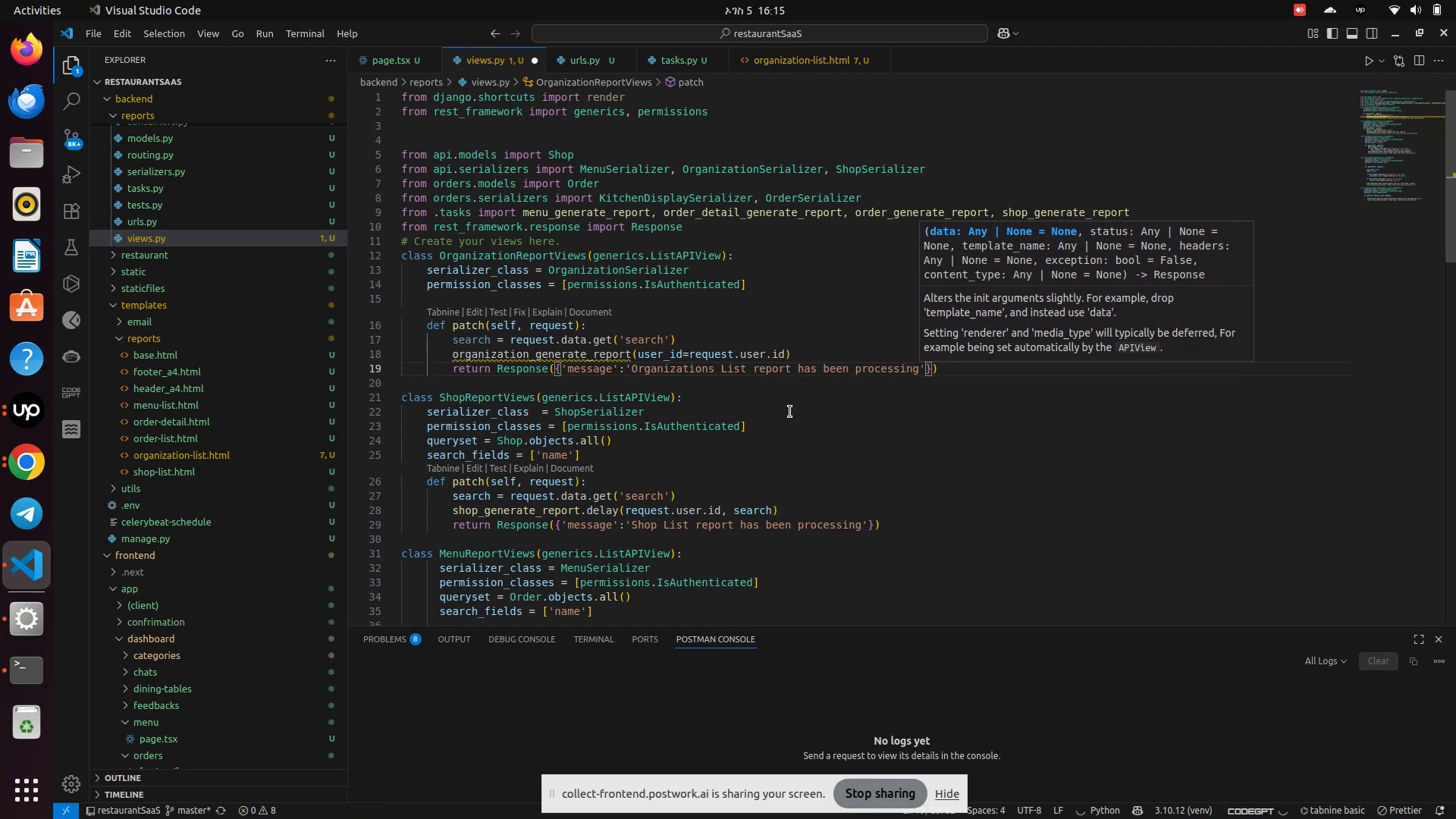 
key(Control+S)
 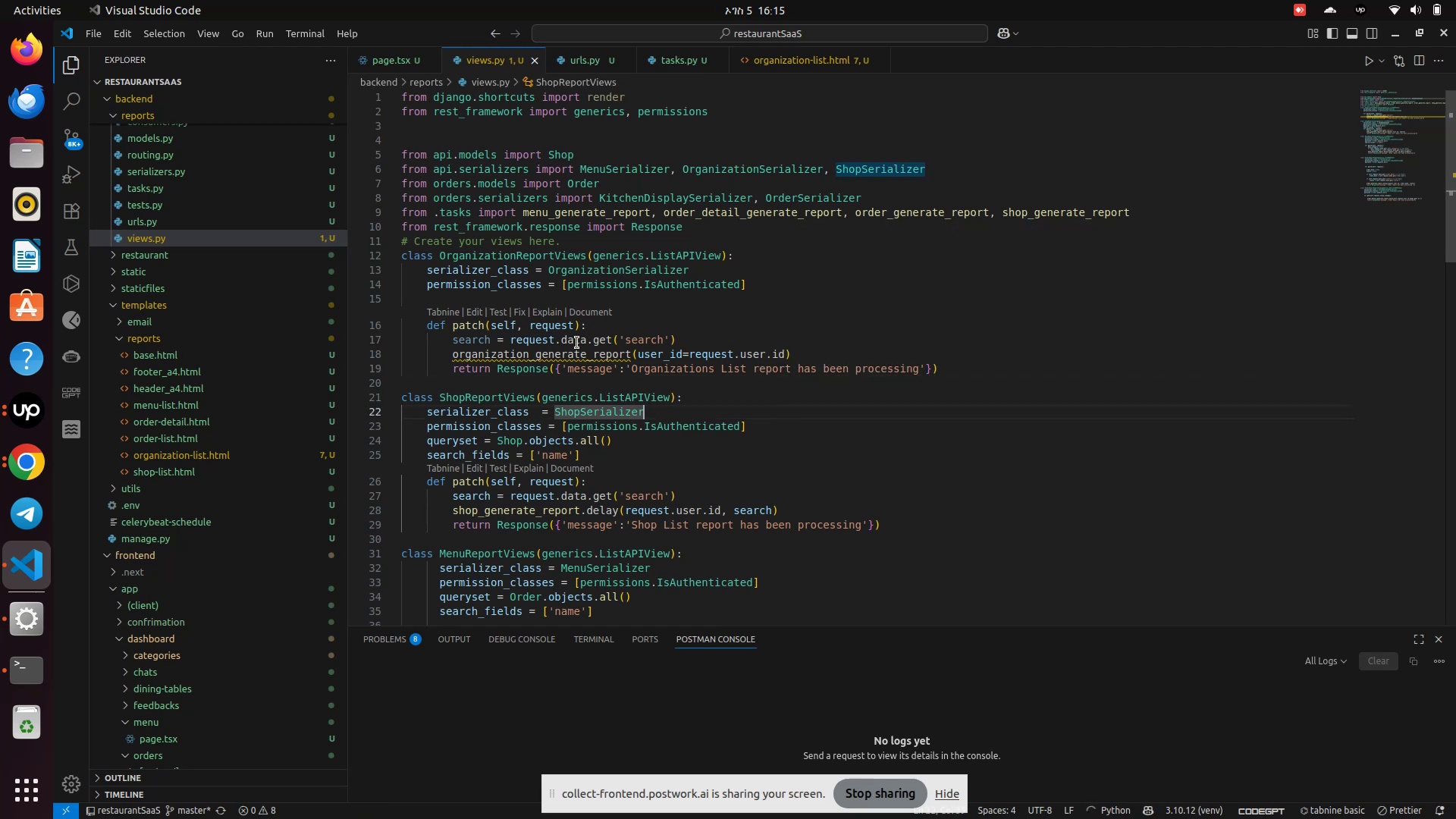 
mouse_move([572, 340])
 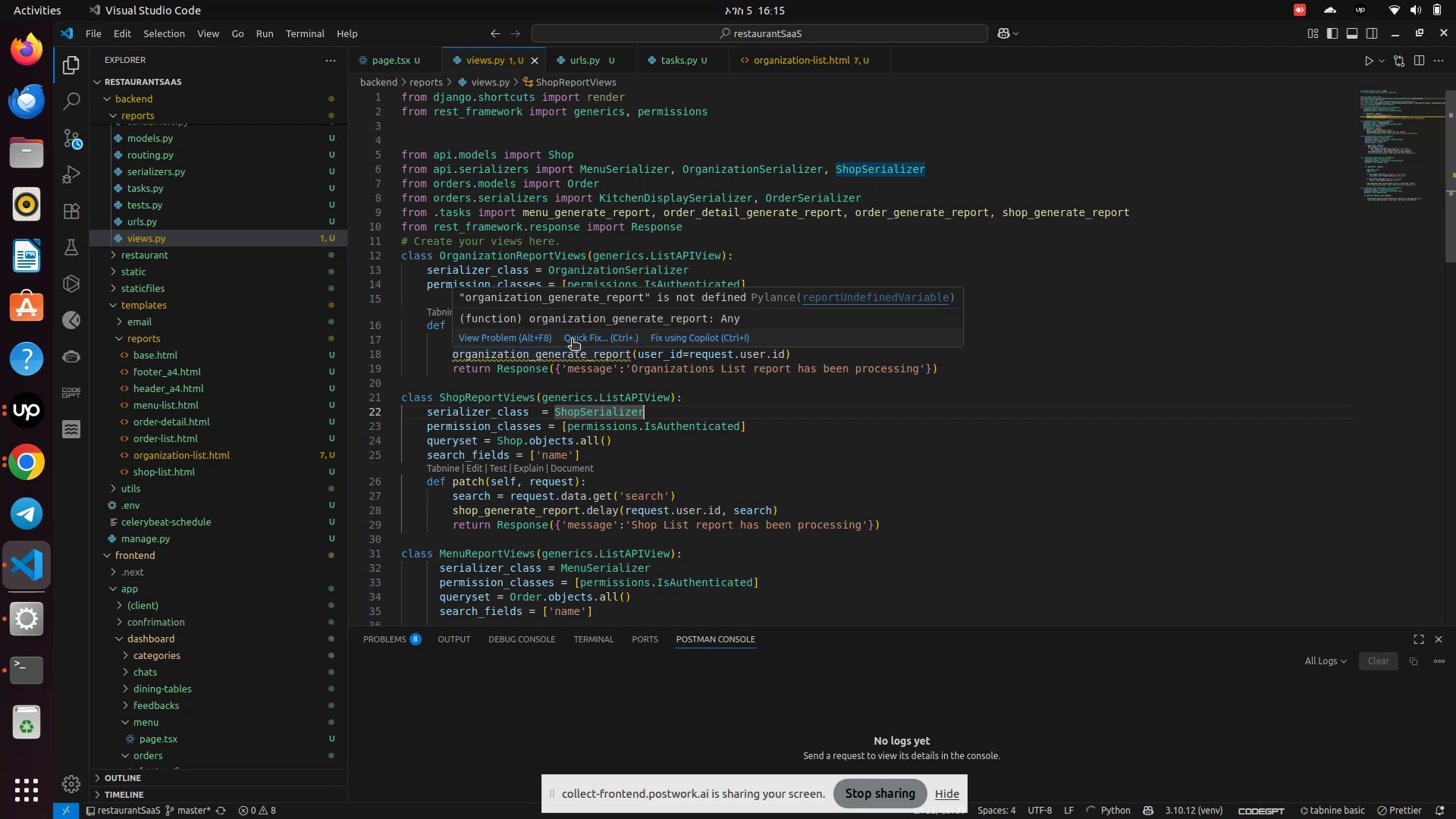 
left_click([572, 340])
 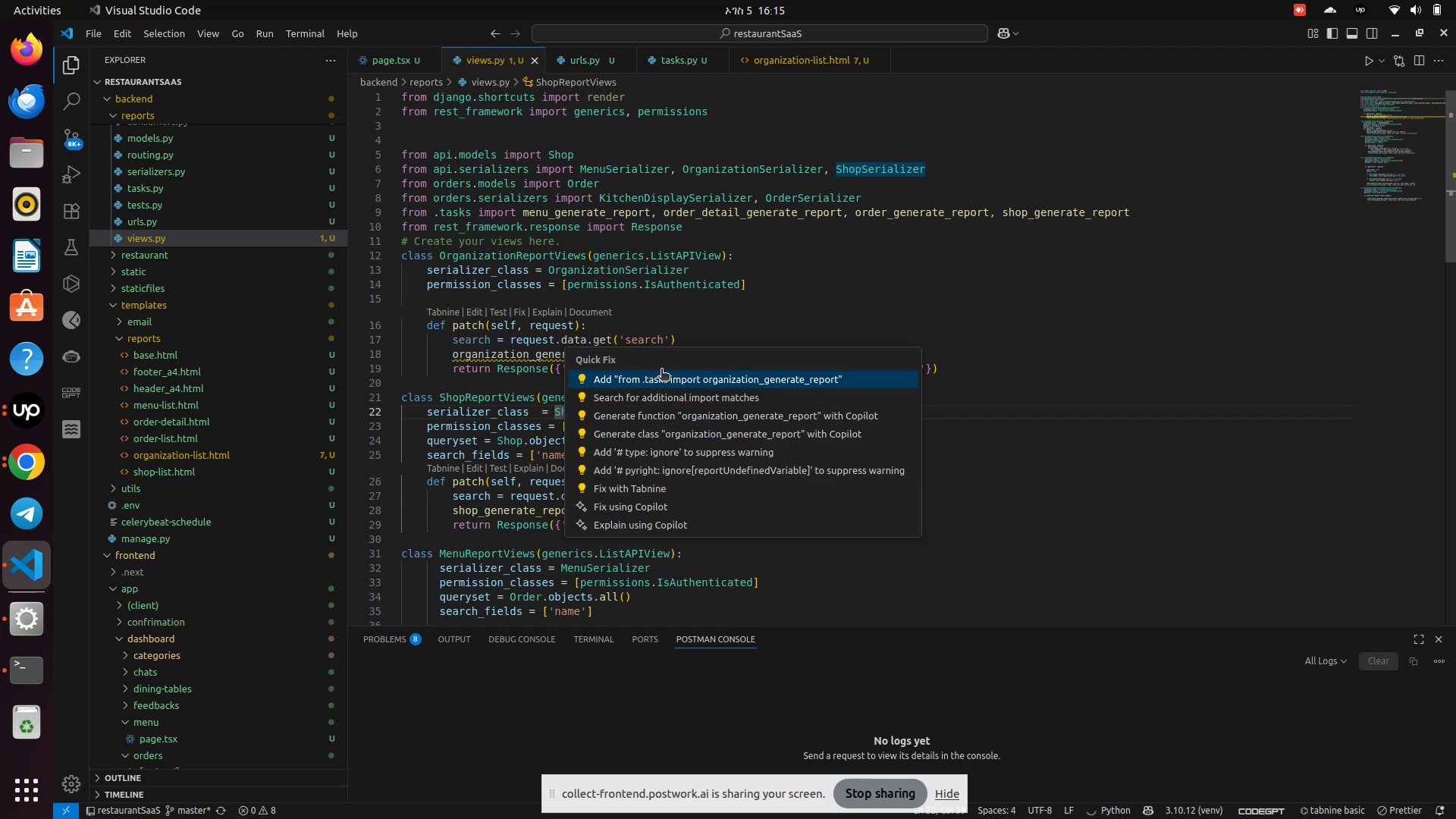 
left_click([668, 381])
 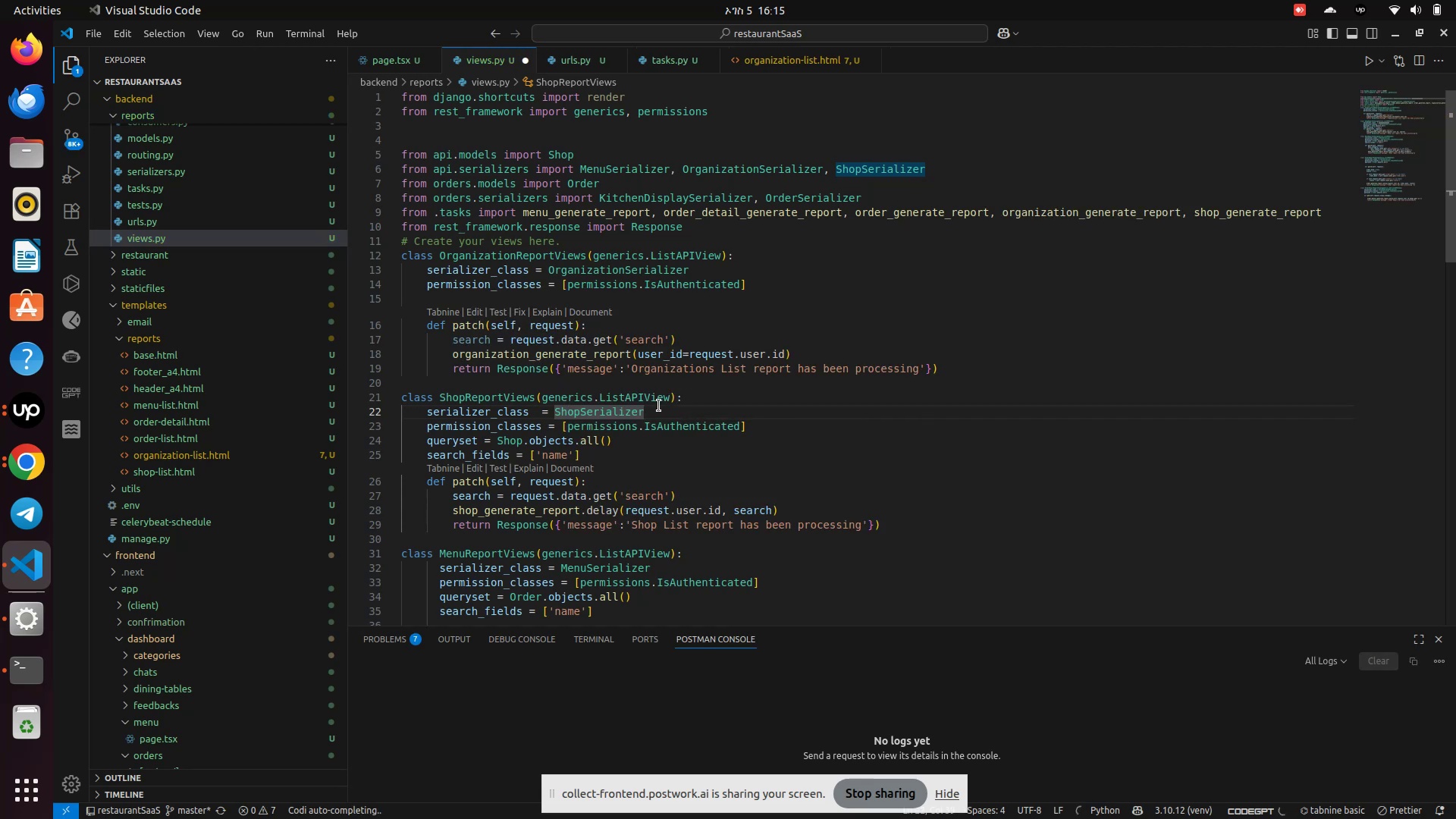 
left_click([659, 406])
 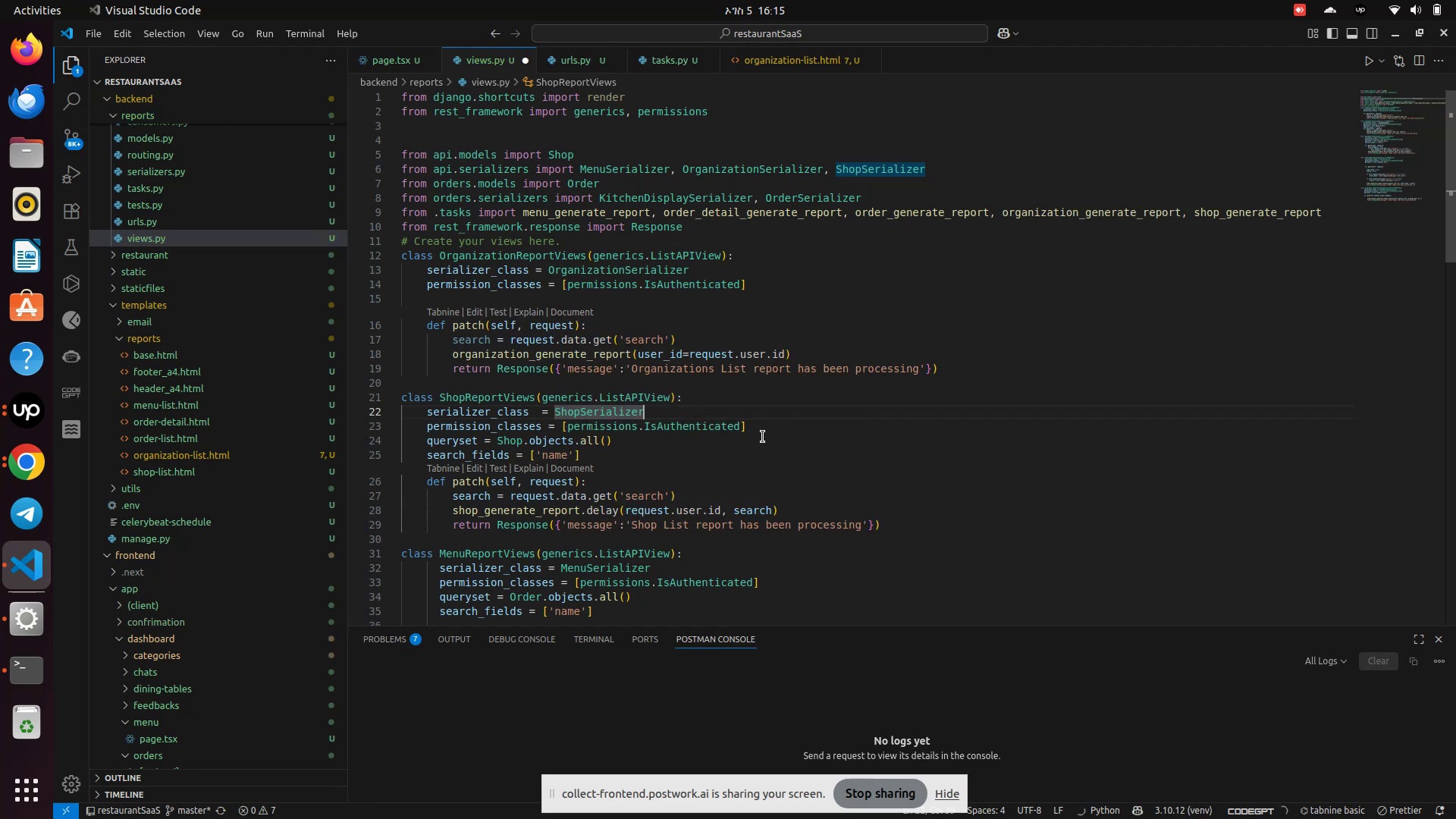 
key(Control+S)
 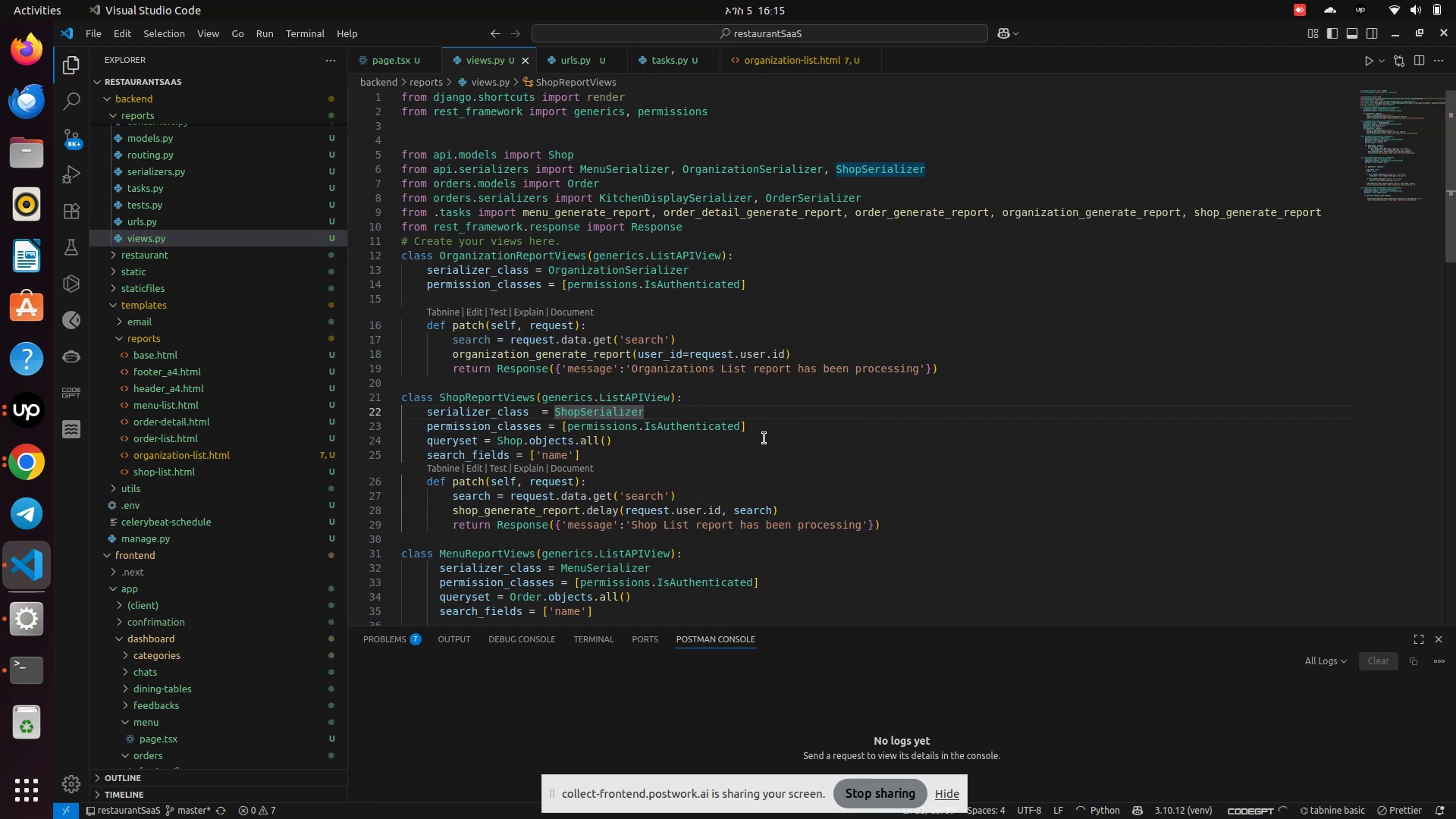 
key(Control+S)
 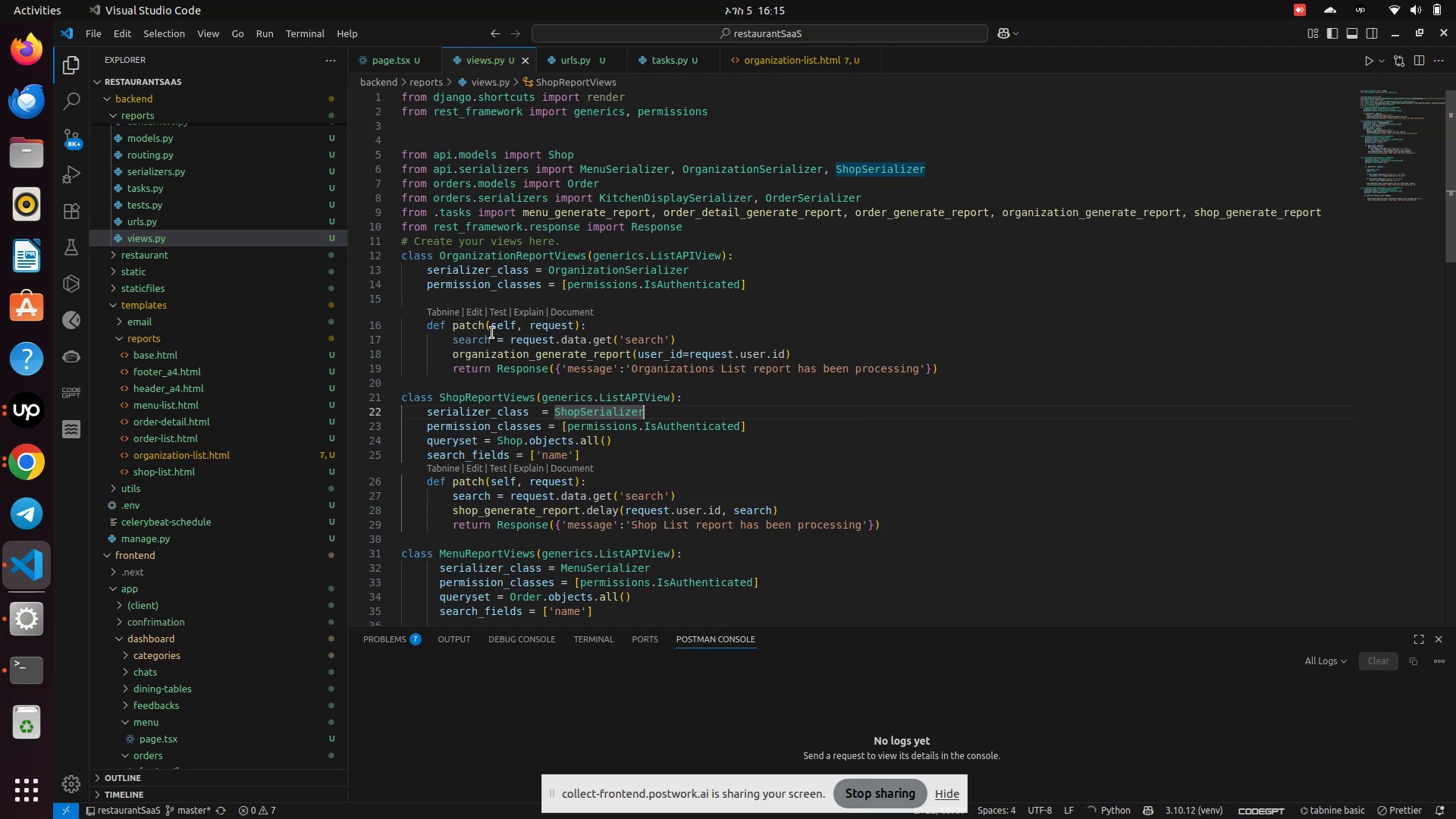 
left_click([475, 340])
 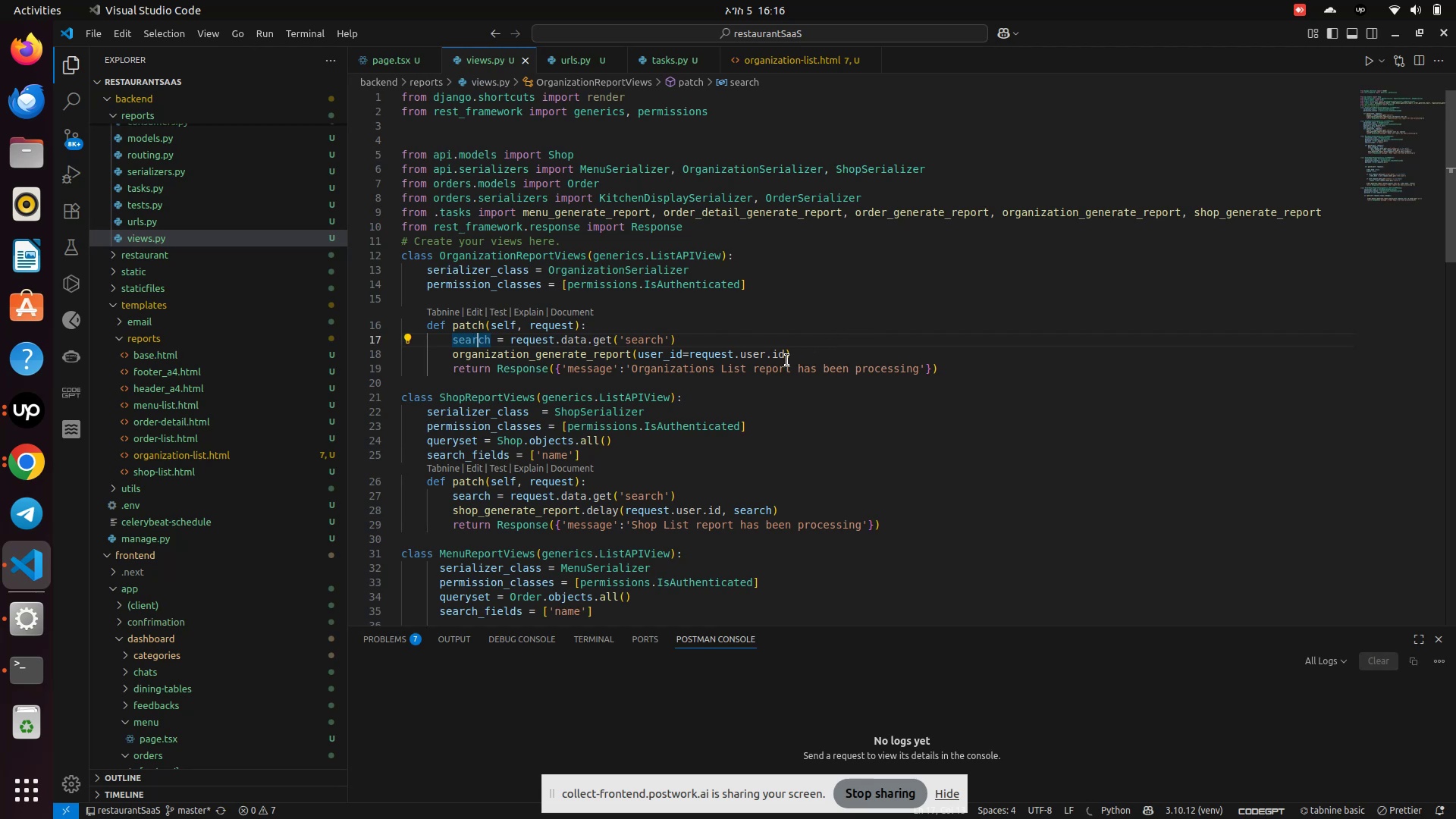 
left_click([784, 353])
 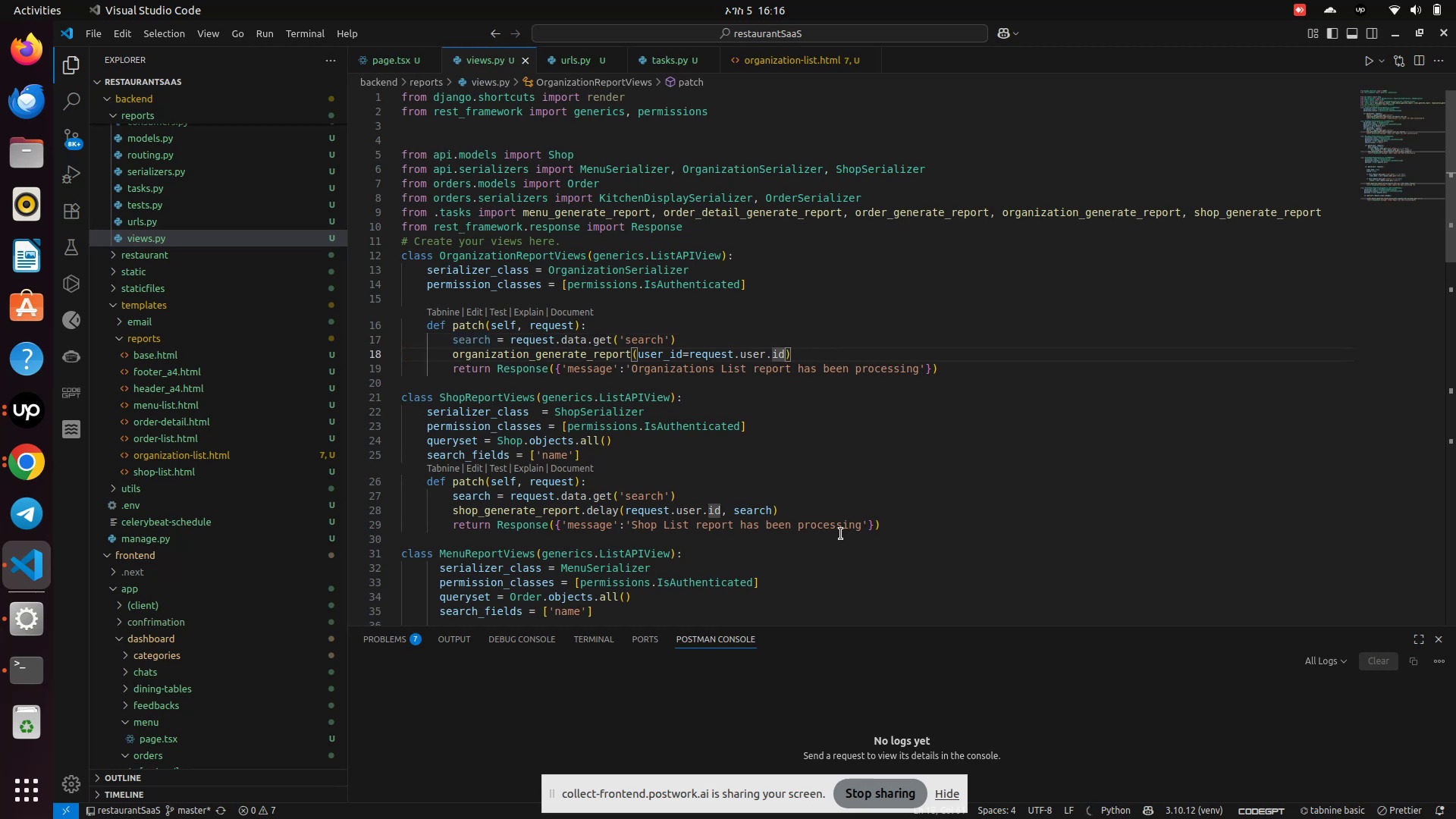 
type(,sea)
 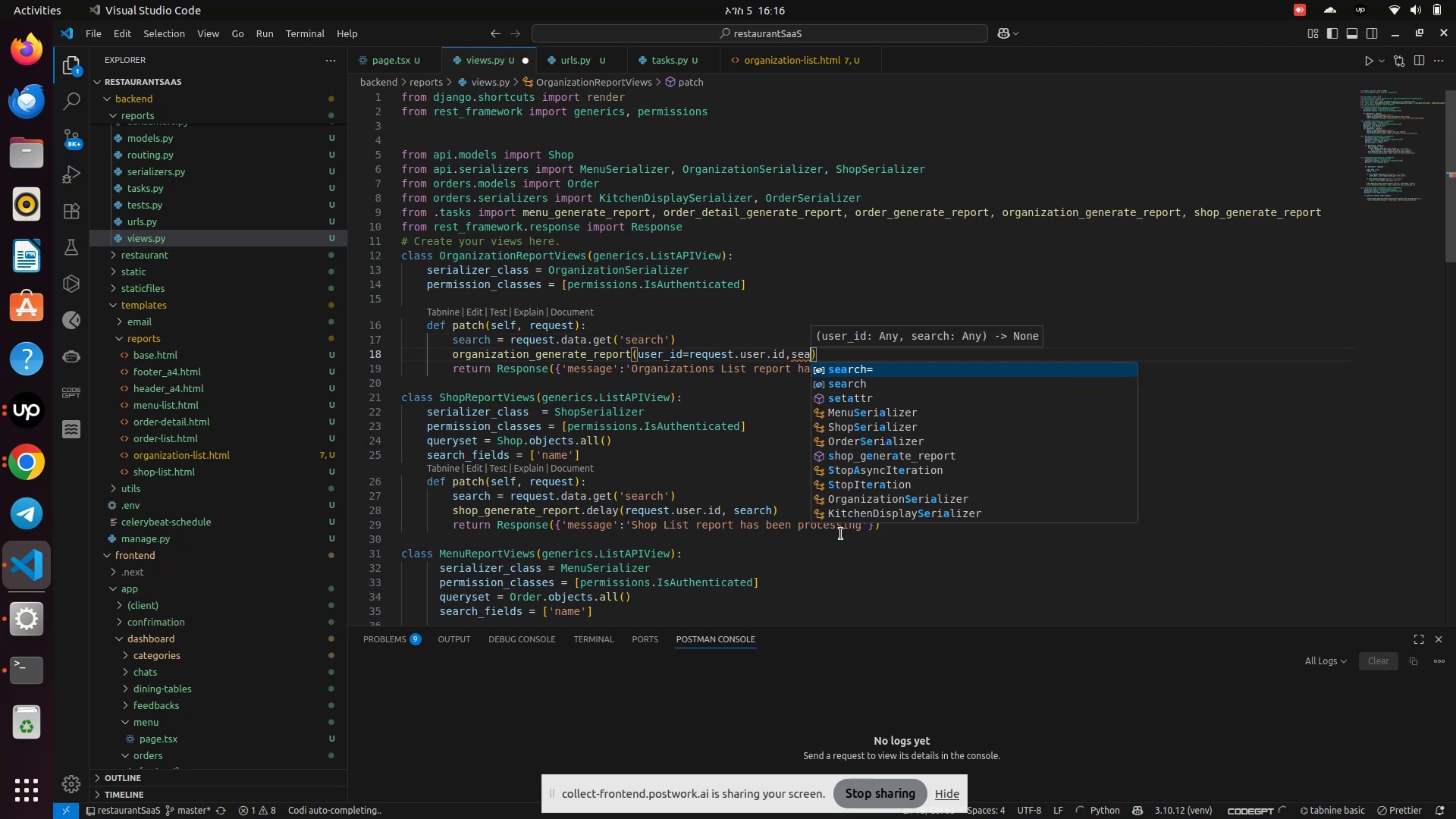 
key(Enter)
 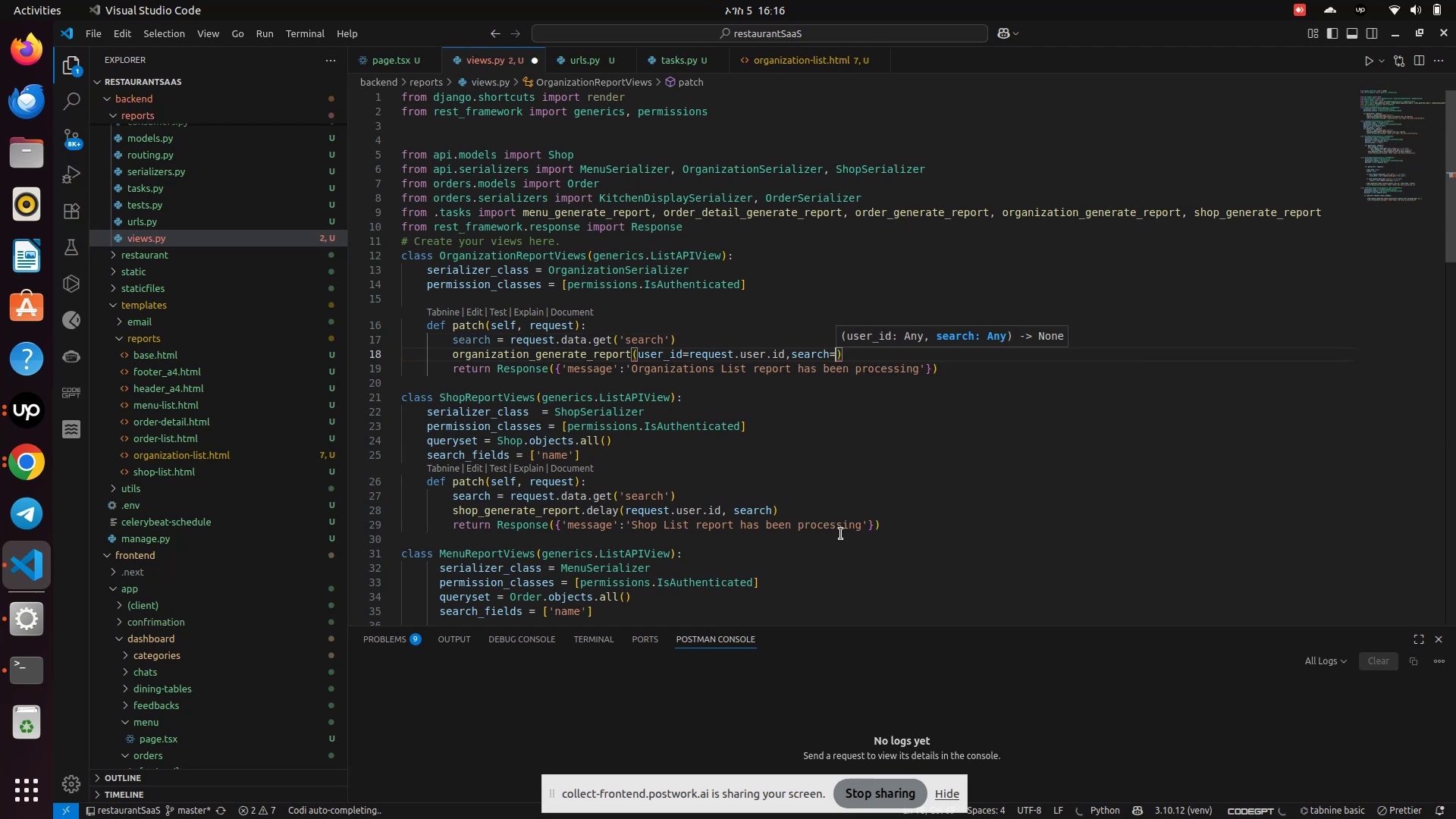 
key(Backspace)
 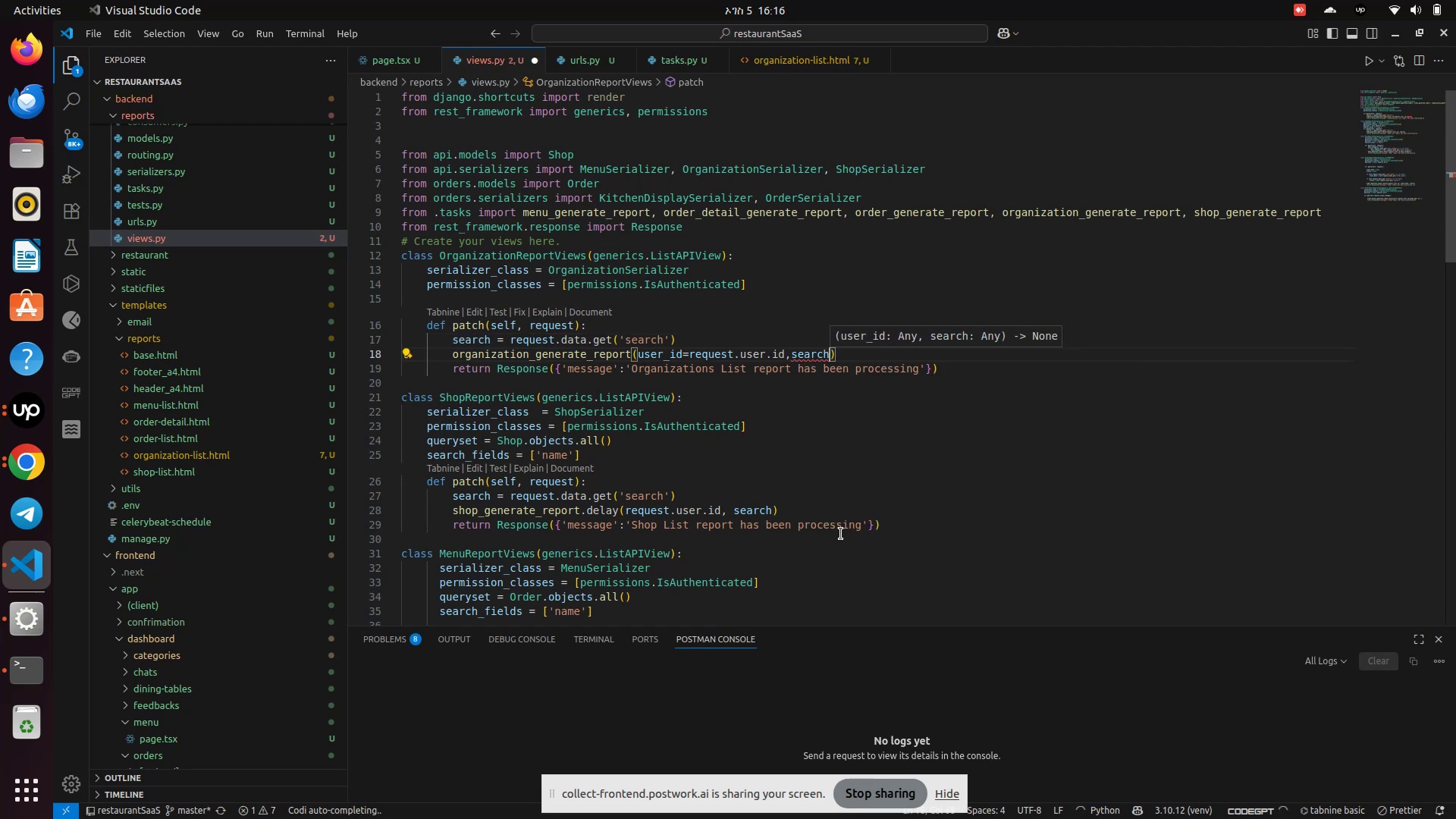 
key(Control+S)
 